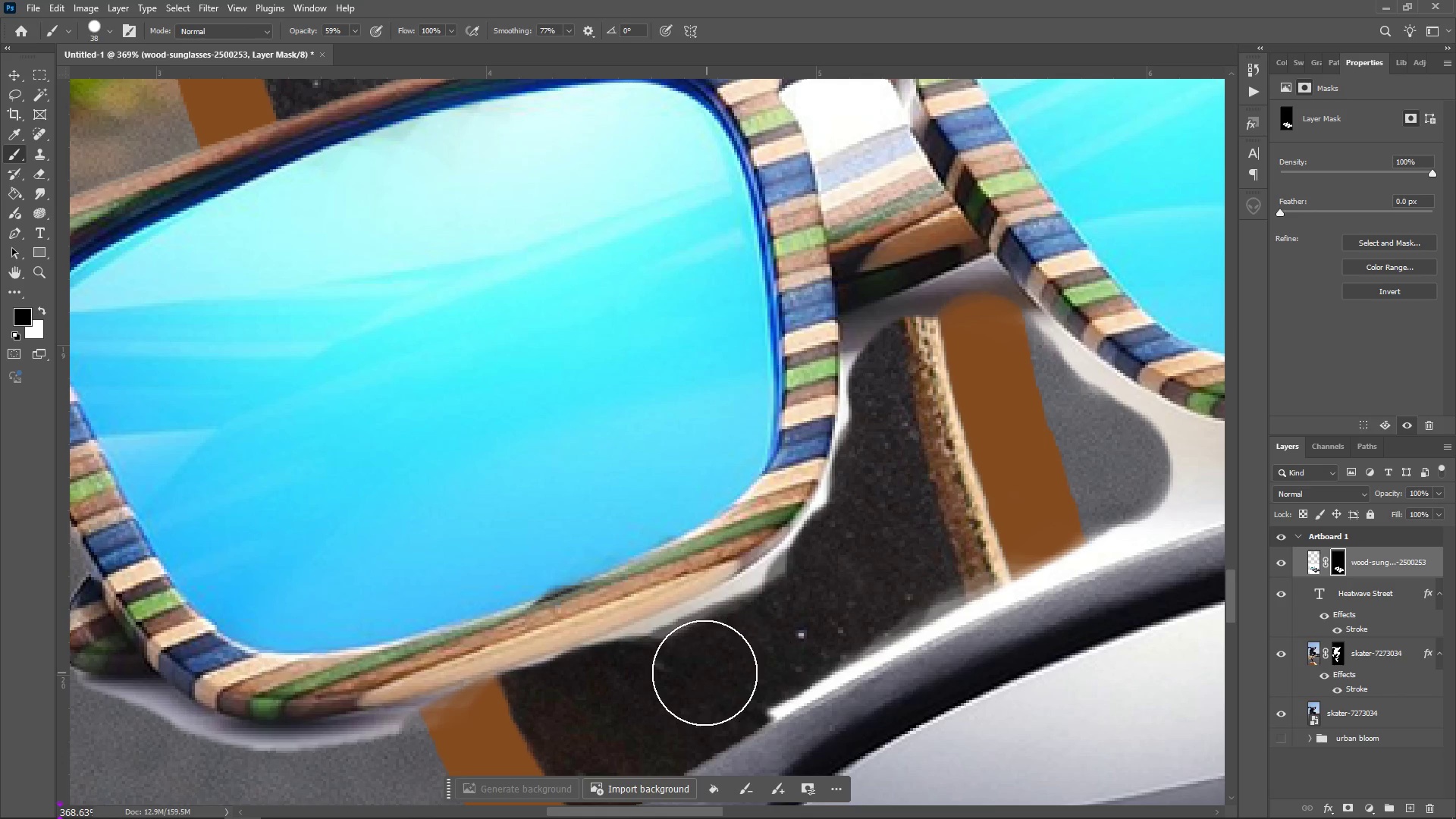 
hold_key(key=AltLeft, duration=0.82)
scroll: coordinate [704, 673], scroll_direction: up, amount: 3.0
 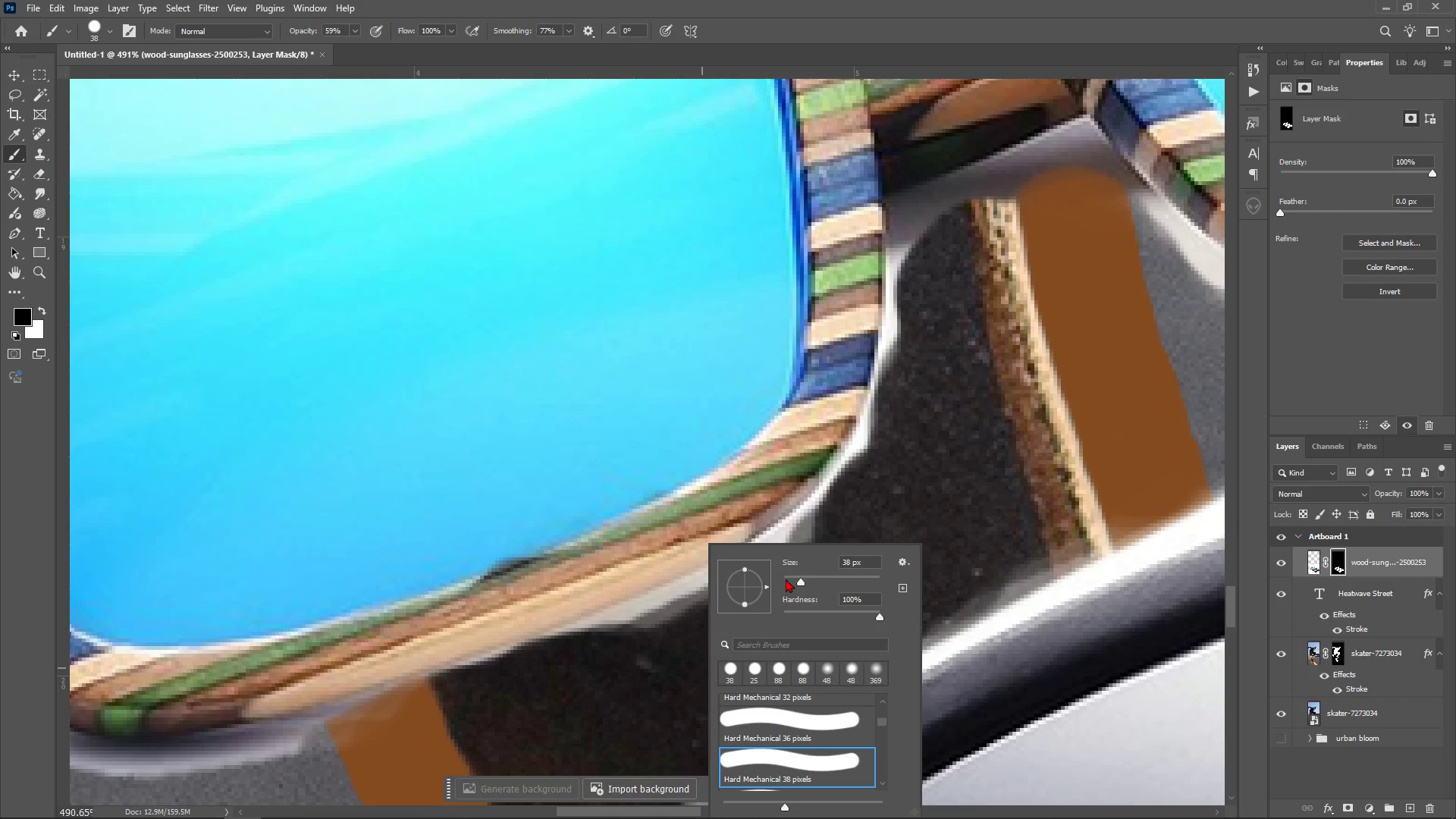 
left_click([793, 584])
 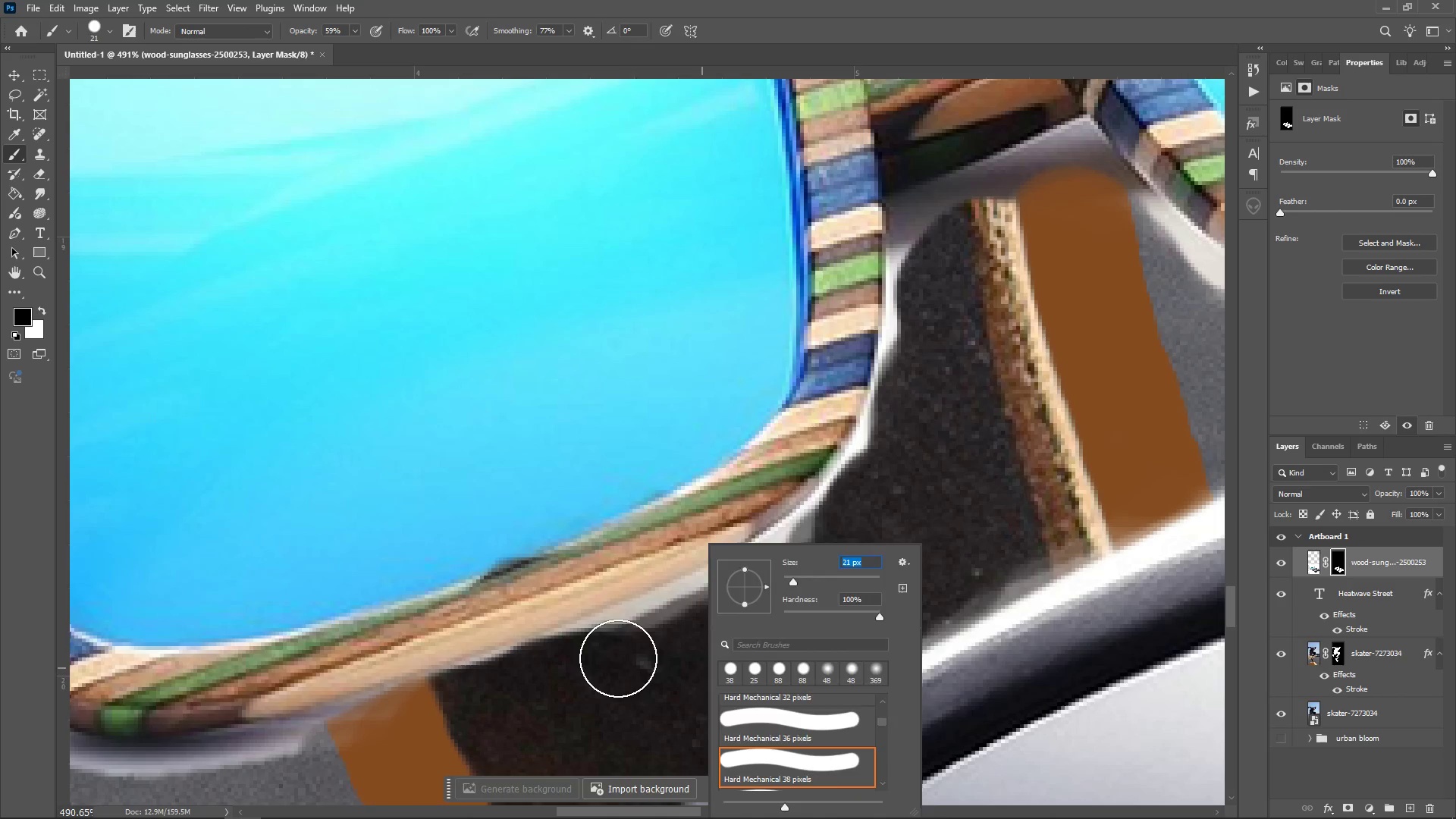 
left_click_drag(start_coordinate=[618, 658], to_coordinate=[883, 519])
 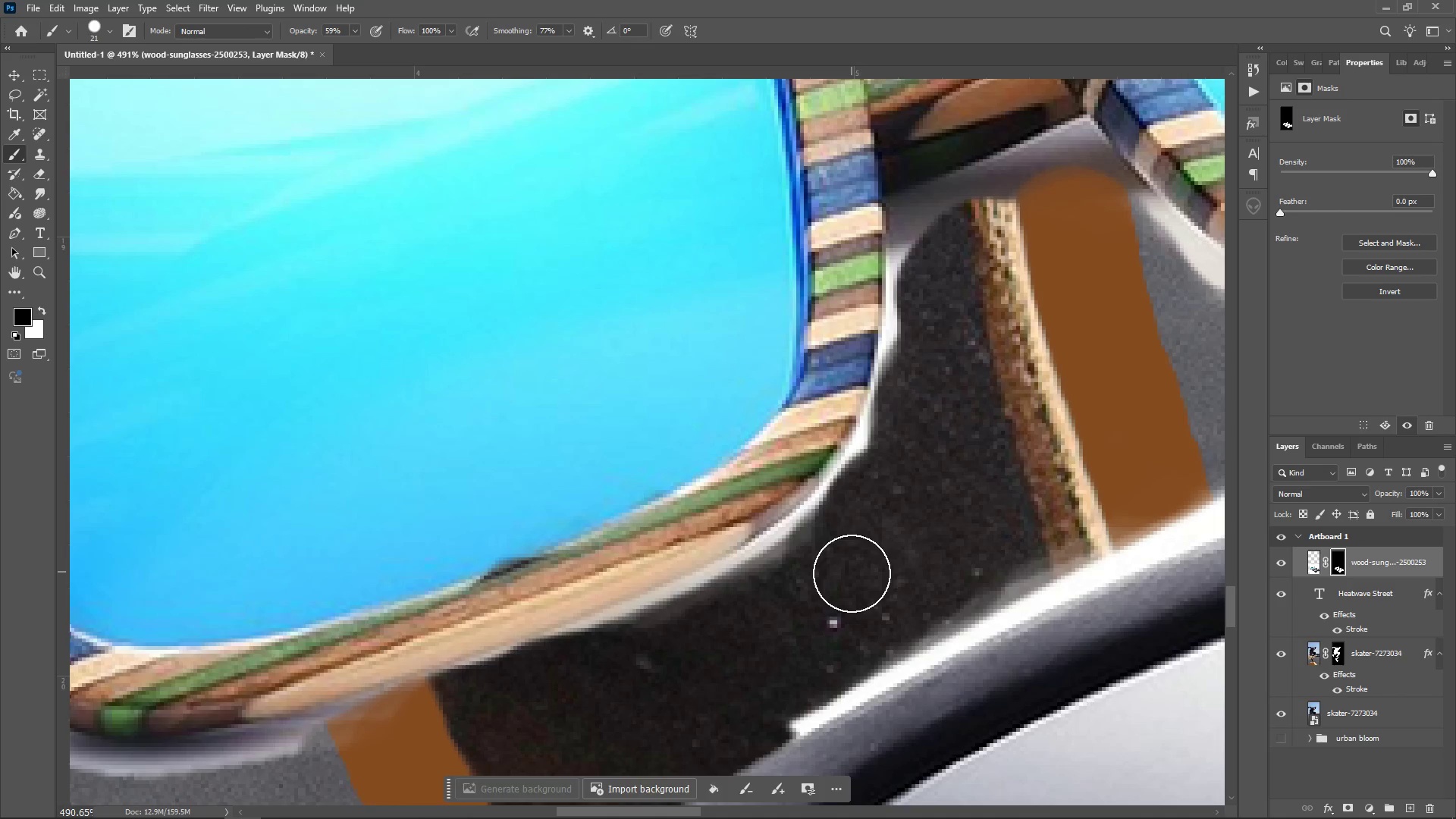 
left_click([852, 572])
 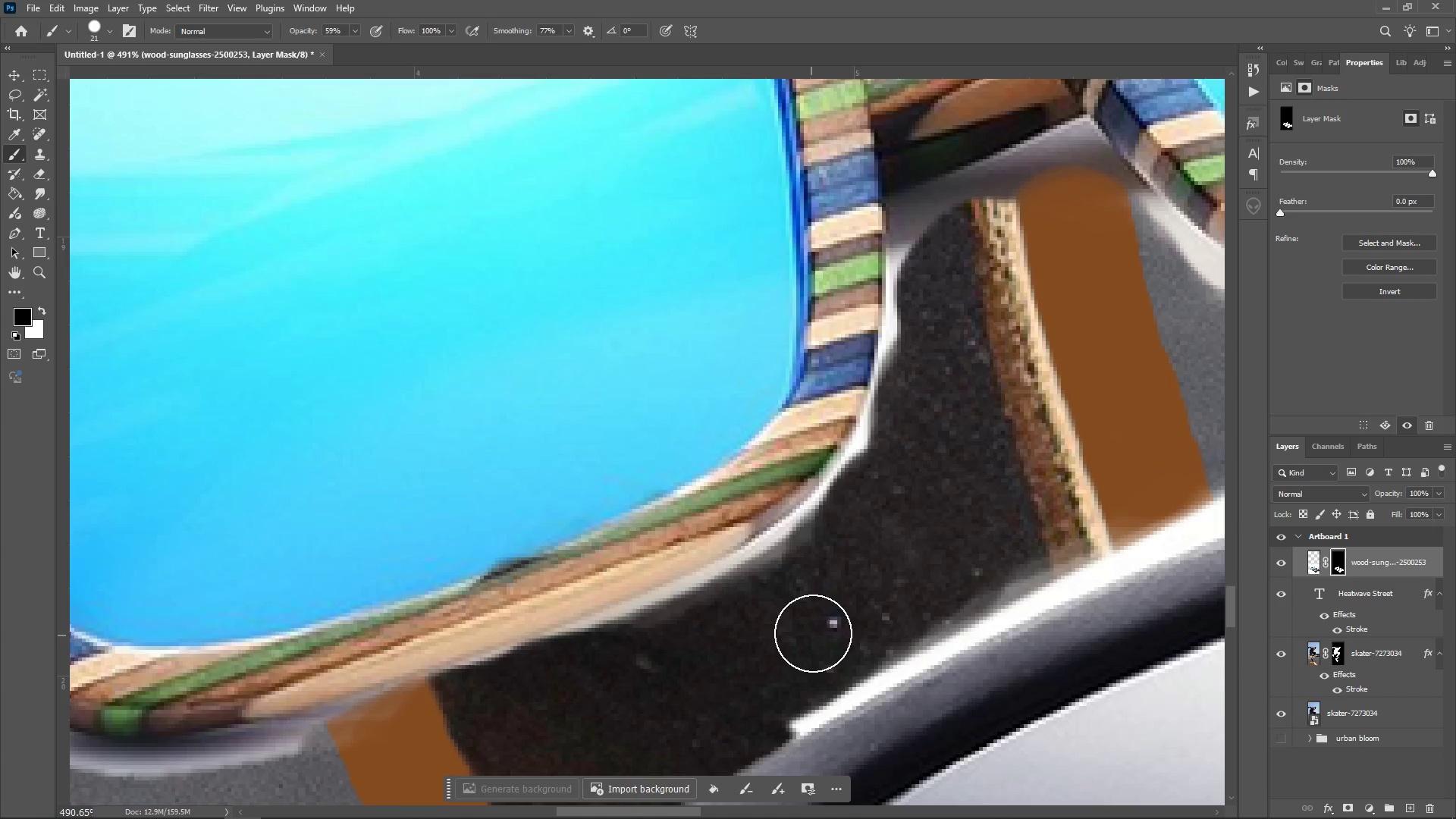 
hold_key(key=AltLeft, duration=1.51)
scroll: coordinate [1139, 535], scroll_direction: down, amount: 23.0
 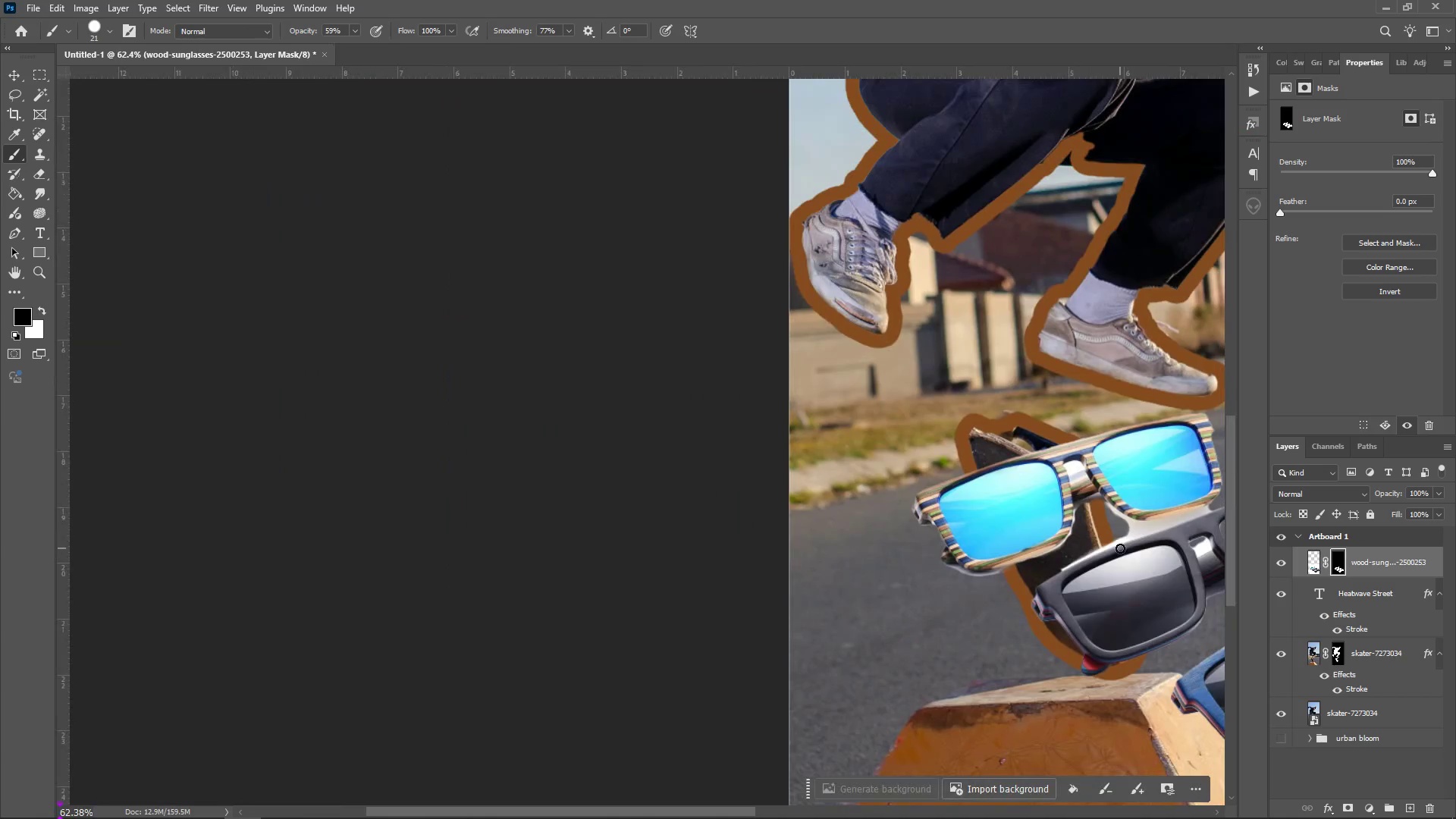 
key(Alt+AltLeft)
 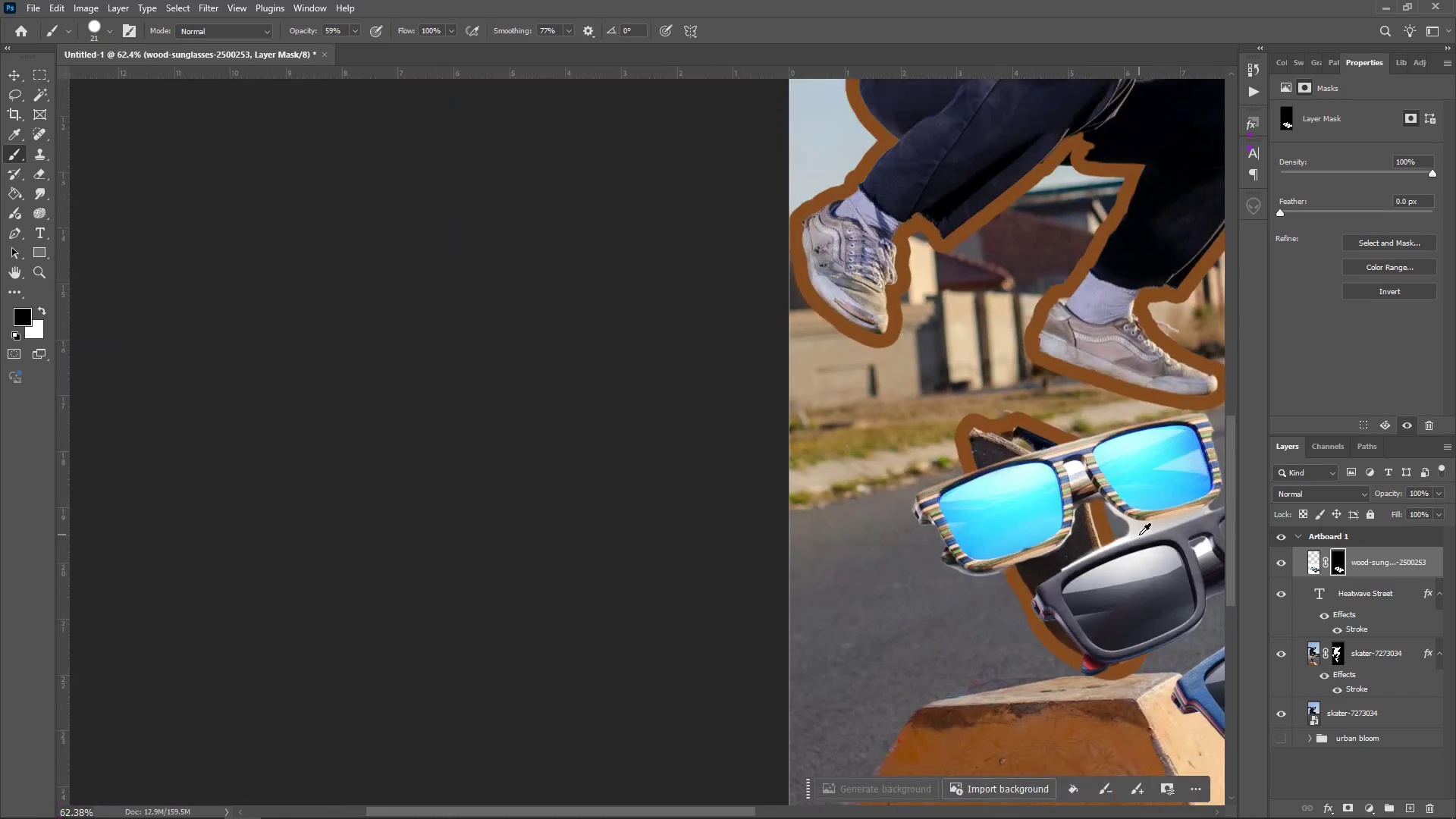 
key(Alt+AltLeft)
 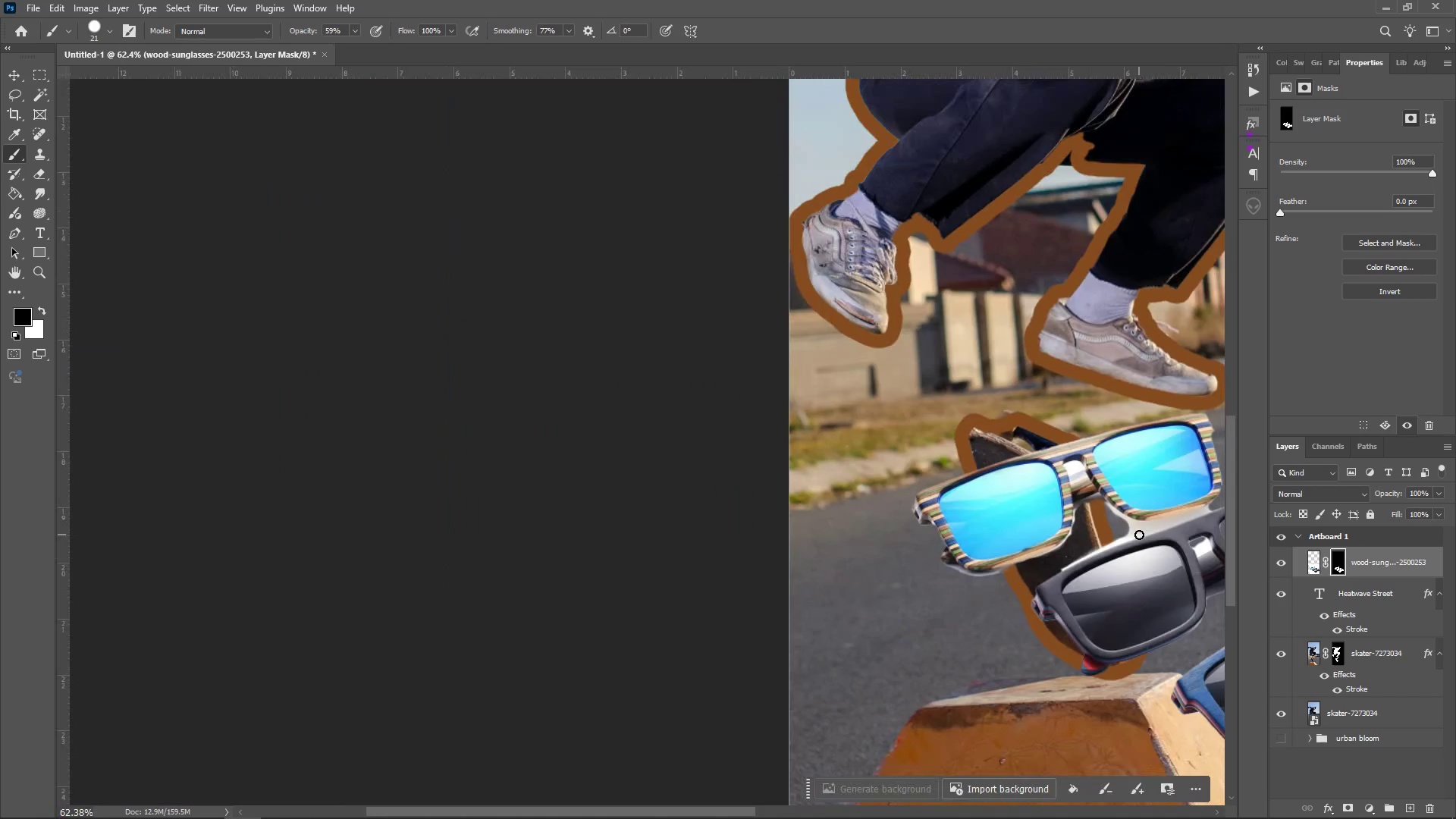 
key(Alt+AltLeft)
 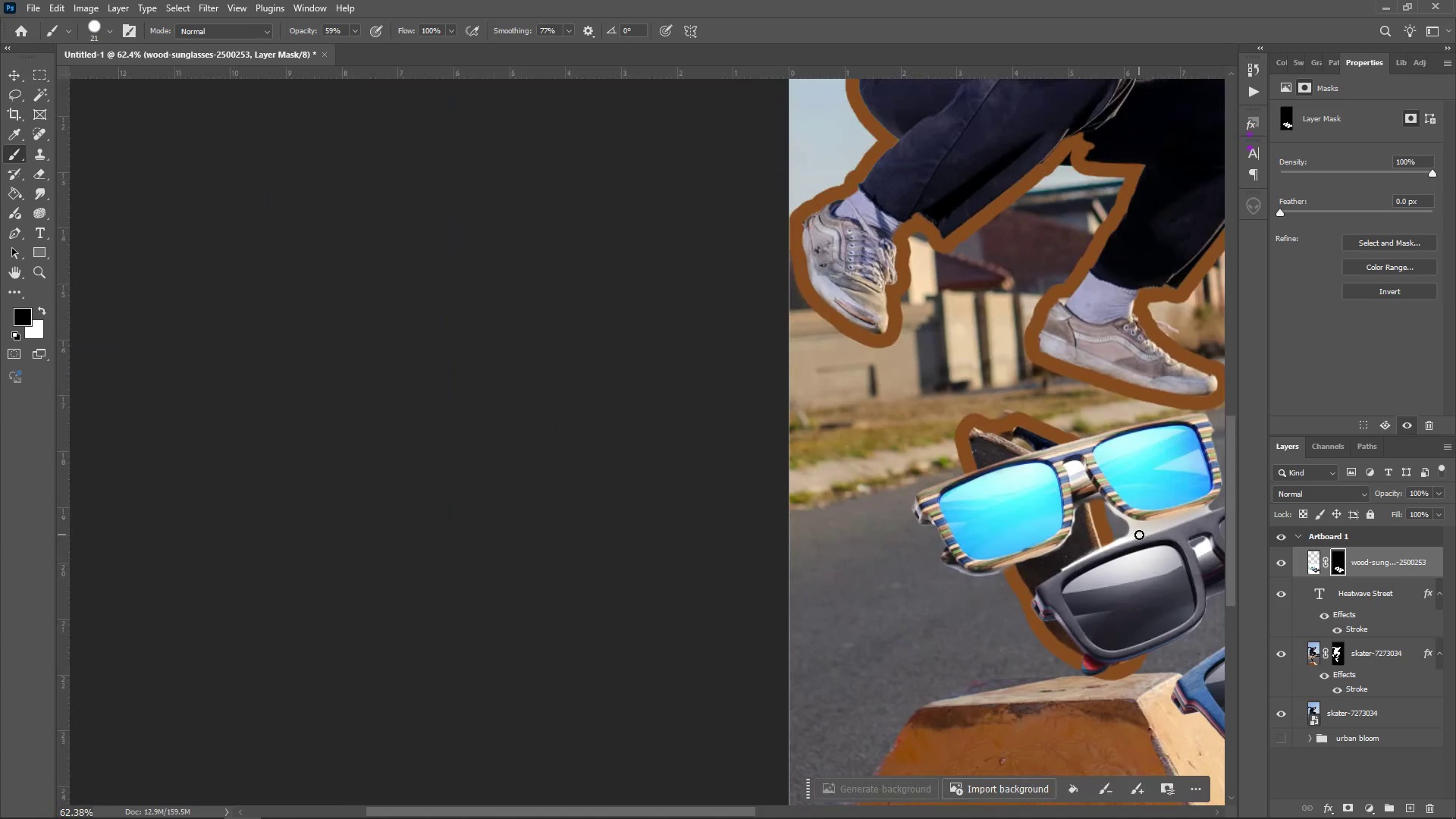 
key(Alt+AltLeft)
 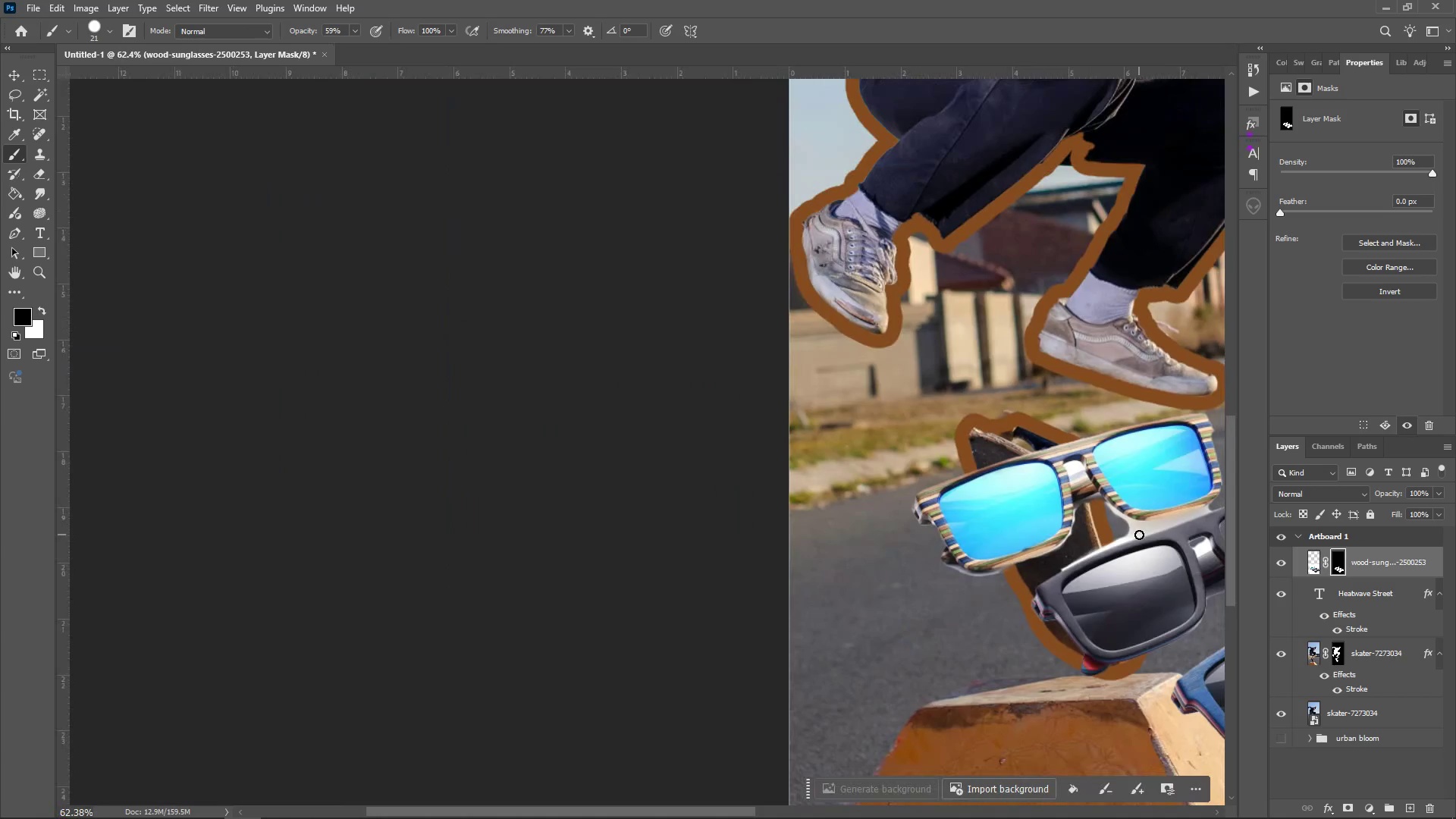 
key(Alt+AltLeft)
 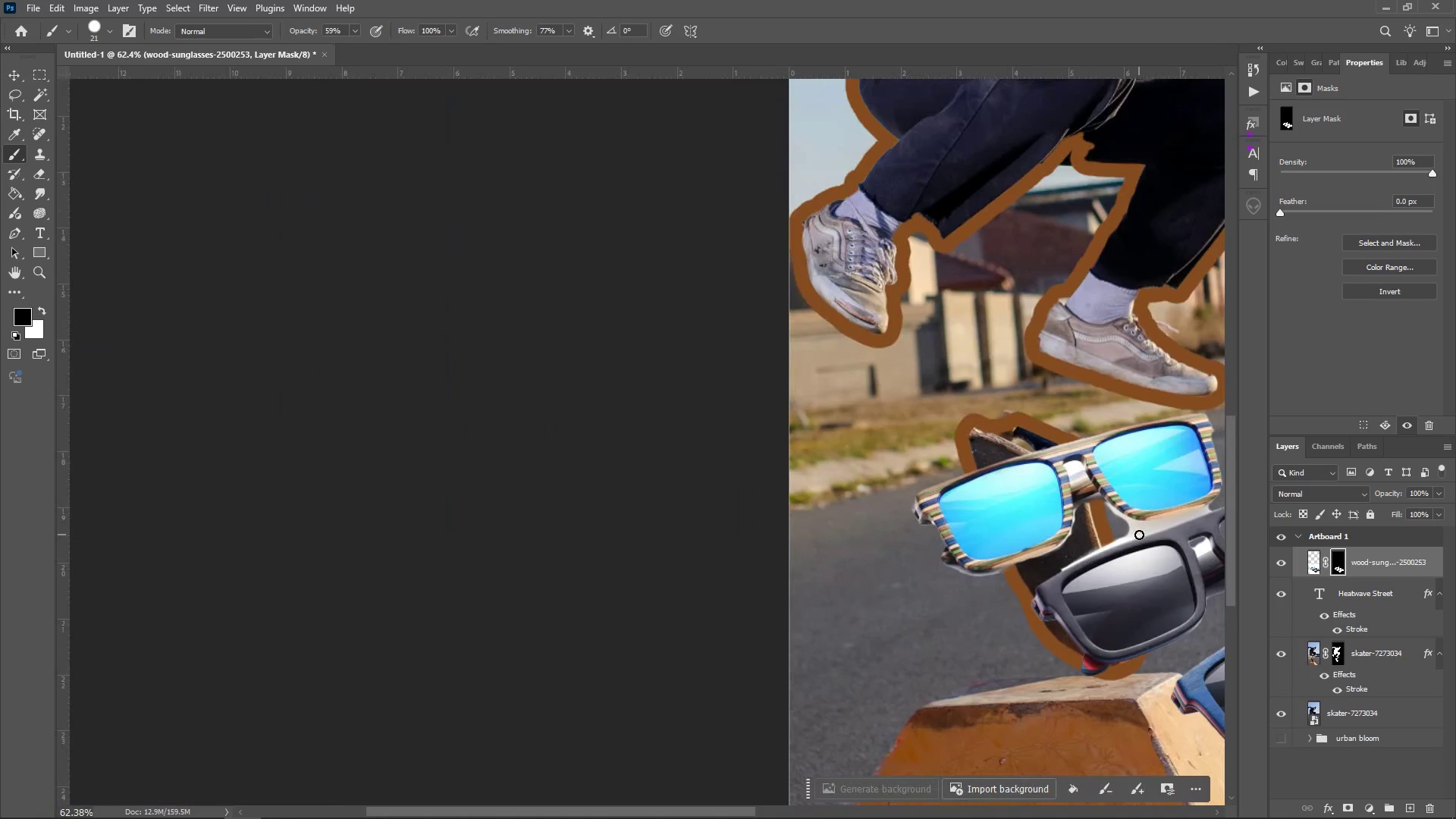 
key(Alt+AltLeft)
 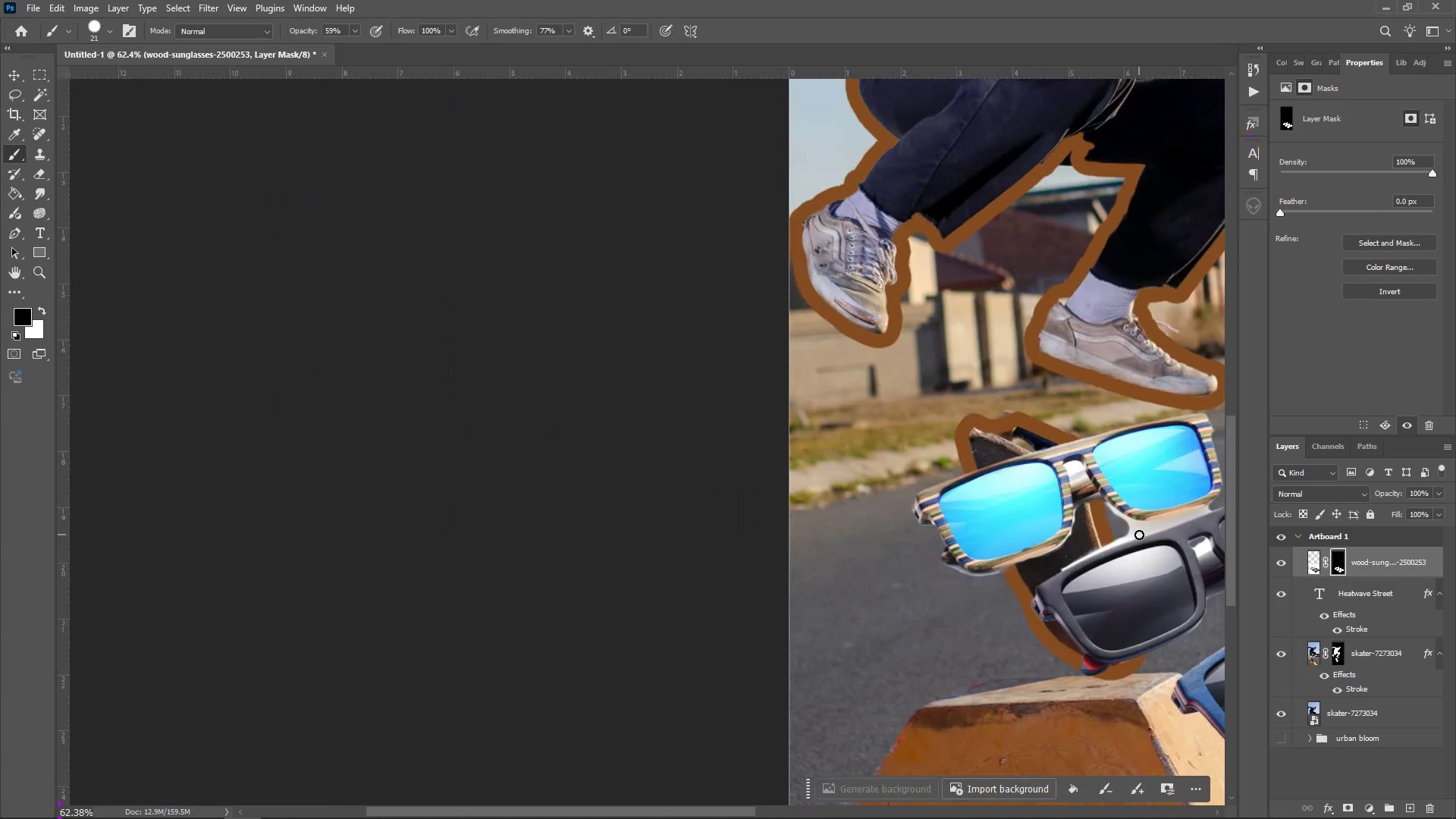 
key(Alt+AltLeft)
 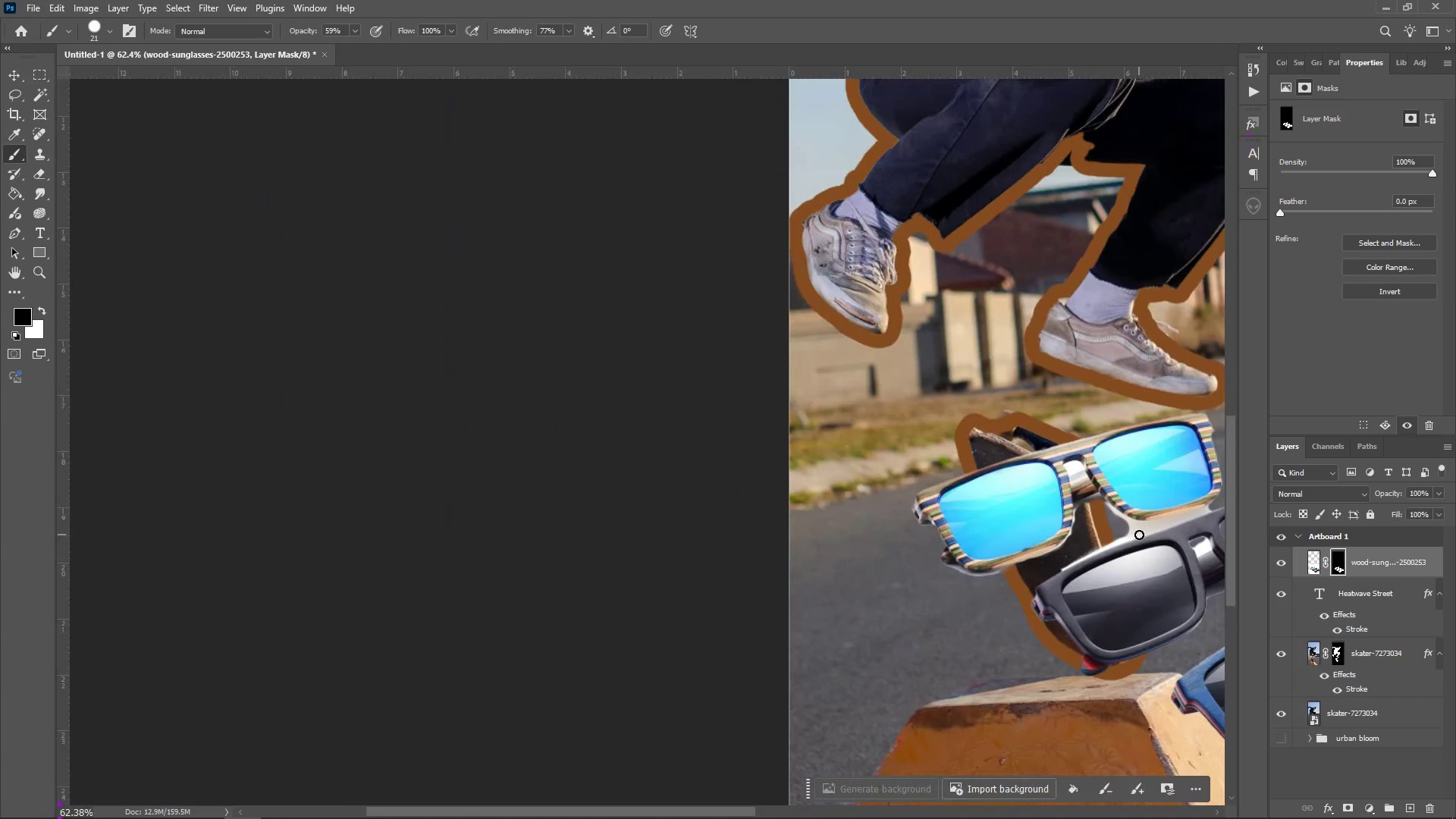 
key(Alt+AltLeft)
 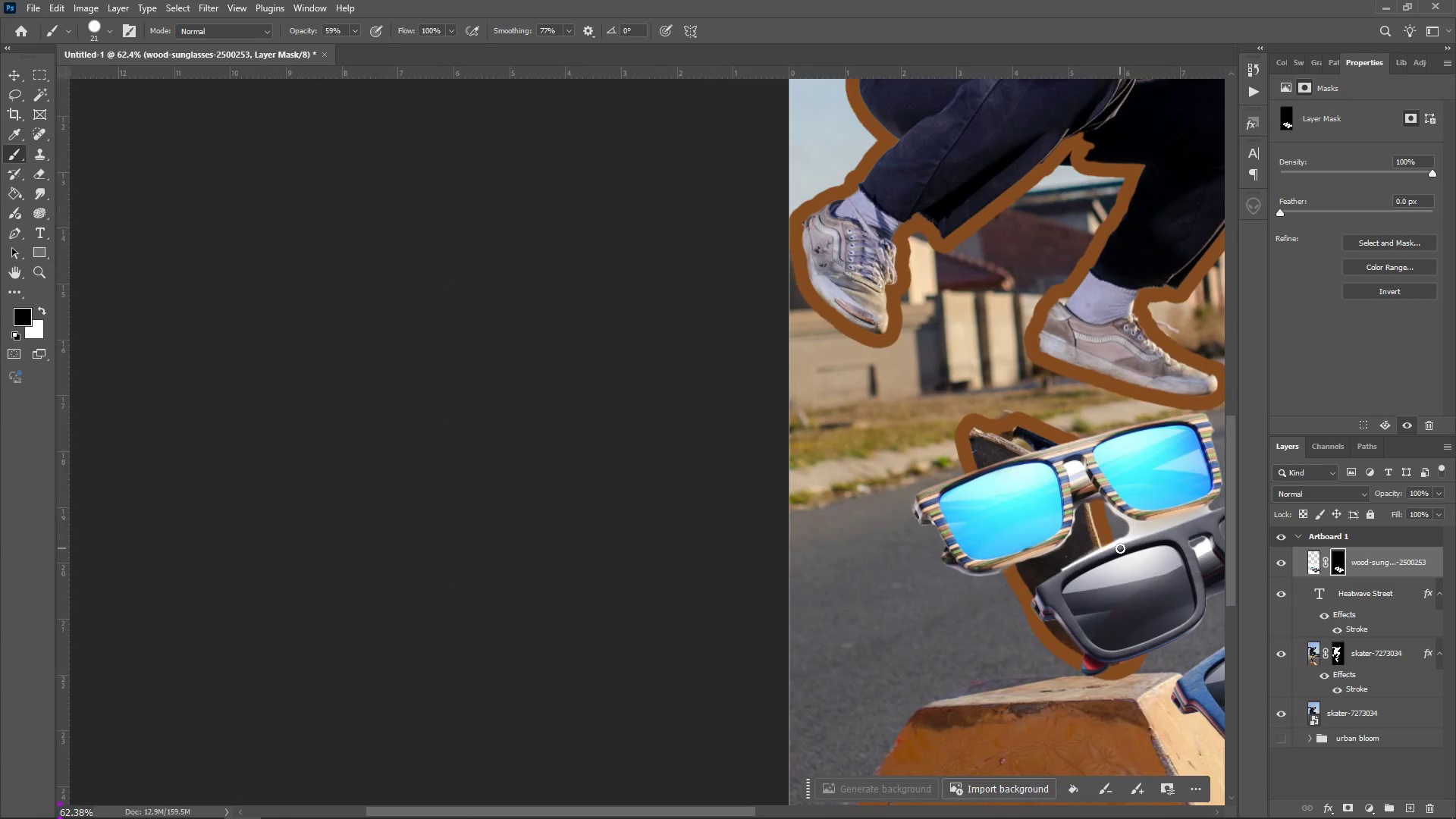 
hold_key(key=ControlLeft, duration=1.53)
scroll: coordinate [1120, 548], scroll_direction: down, amount: 27.0
 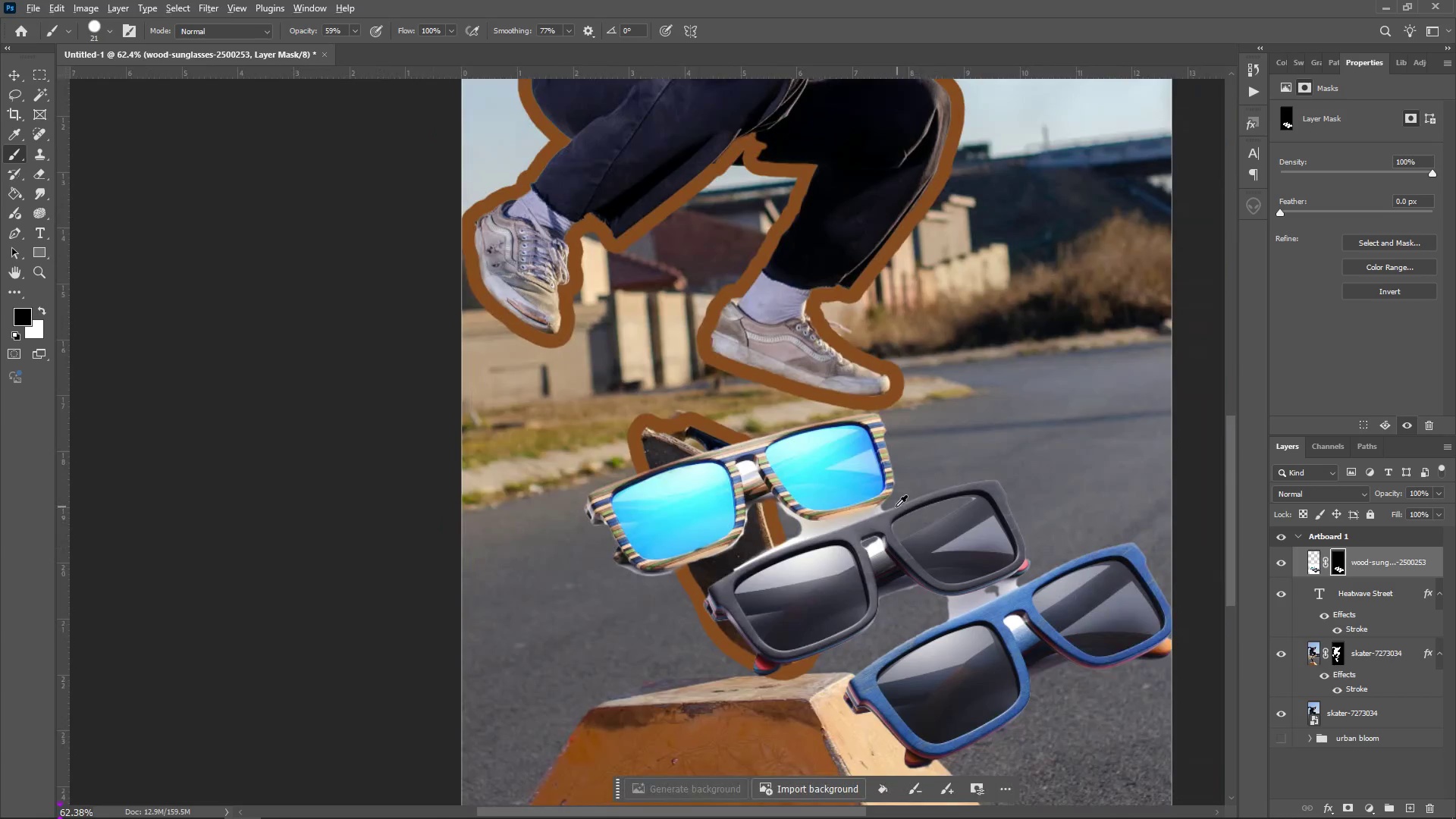 
hold_key(key=AltLeft, duration=1.54)
scroll: coordinate [937, 518], scroll_direction: up, amount: 21.0
 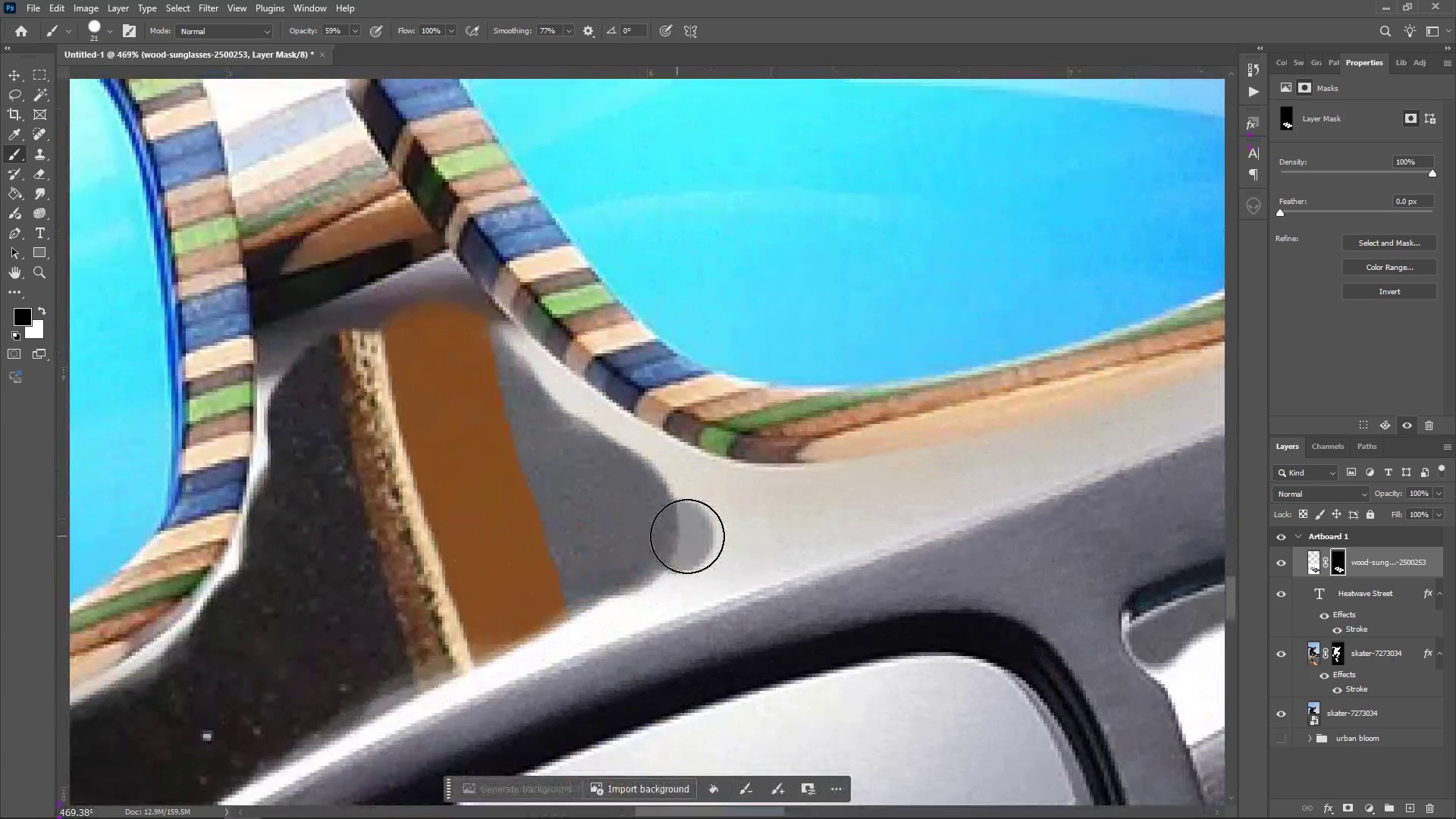 
hold_key(key=AltLeft, duration=0.68)
 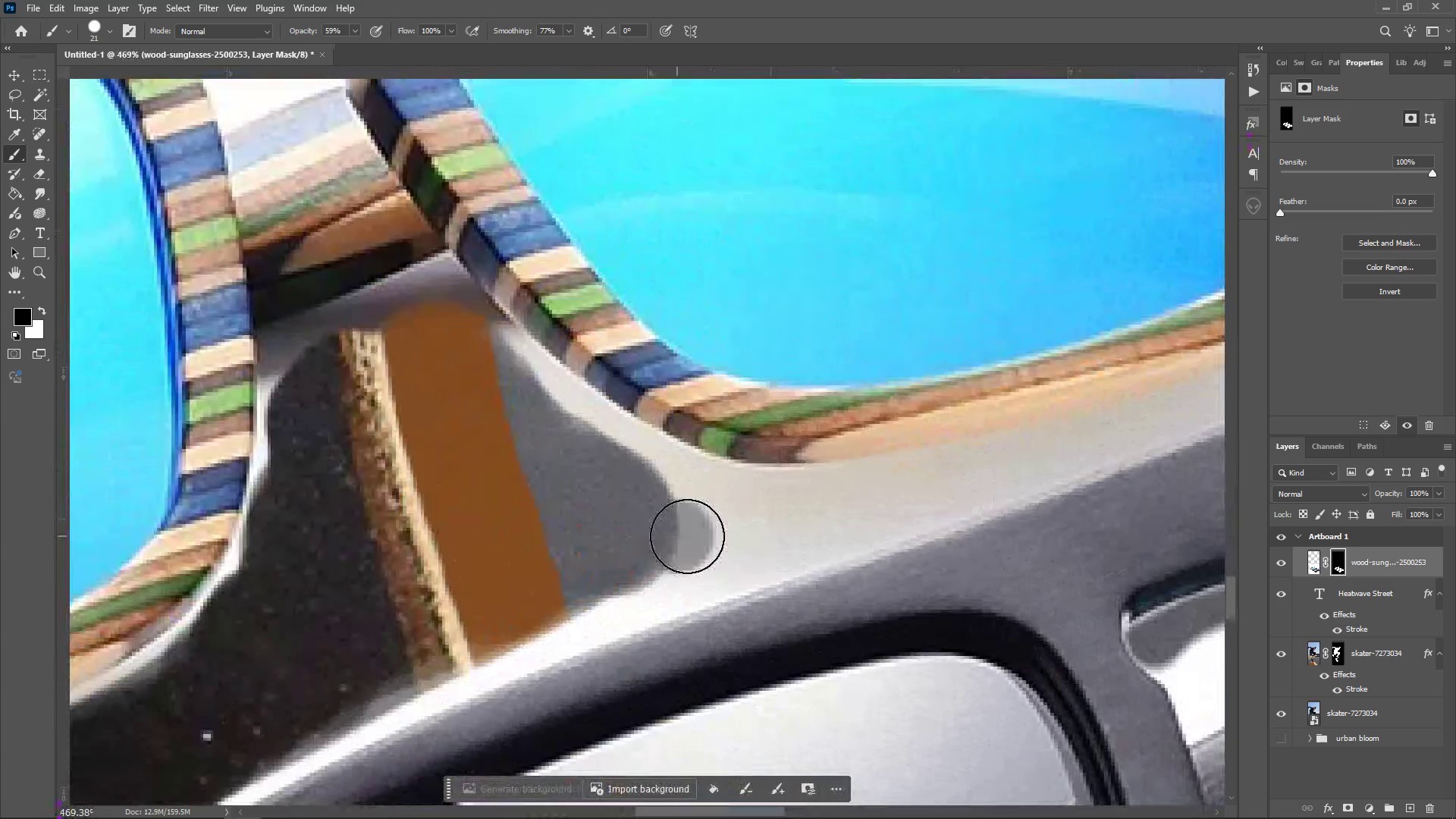 
left_click_drag(start_coordinate=[677, 536], to_coordinate=[860, 509])
 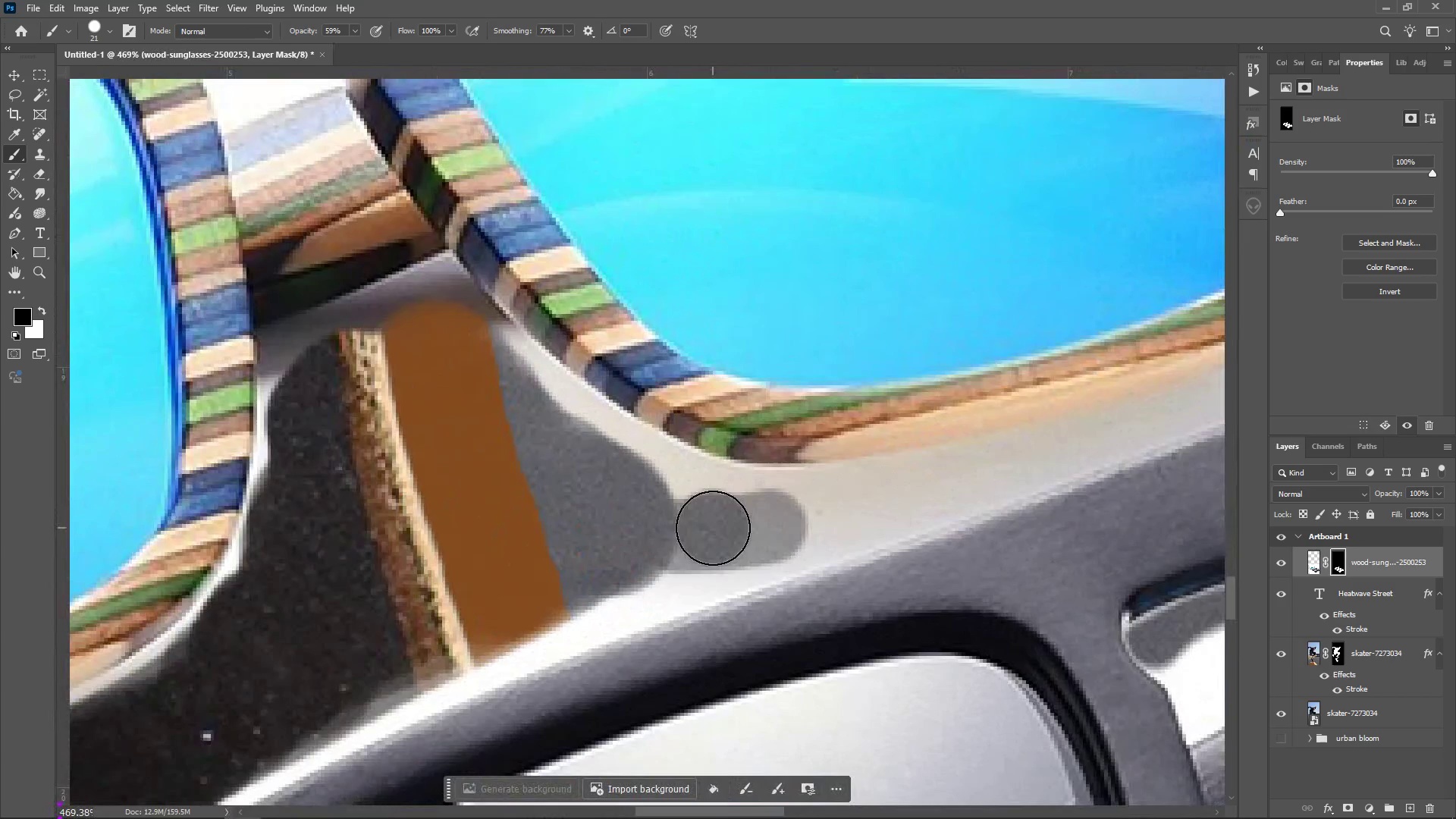 
double_click([713, 528])
 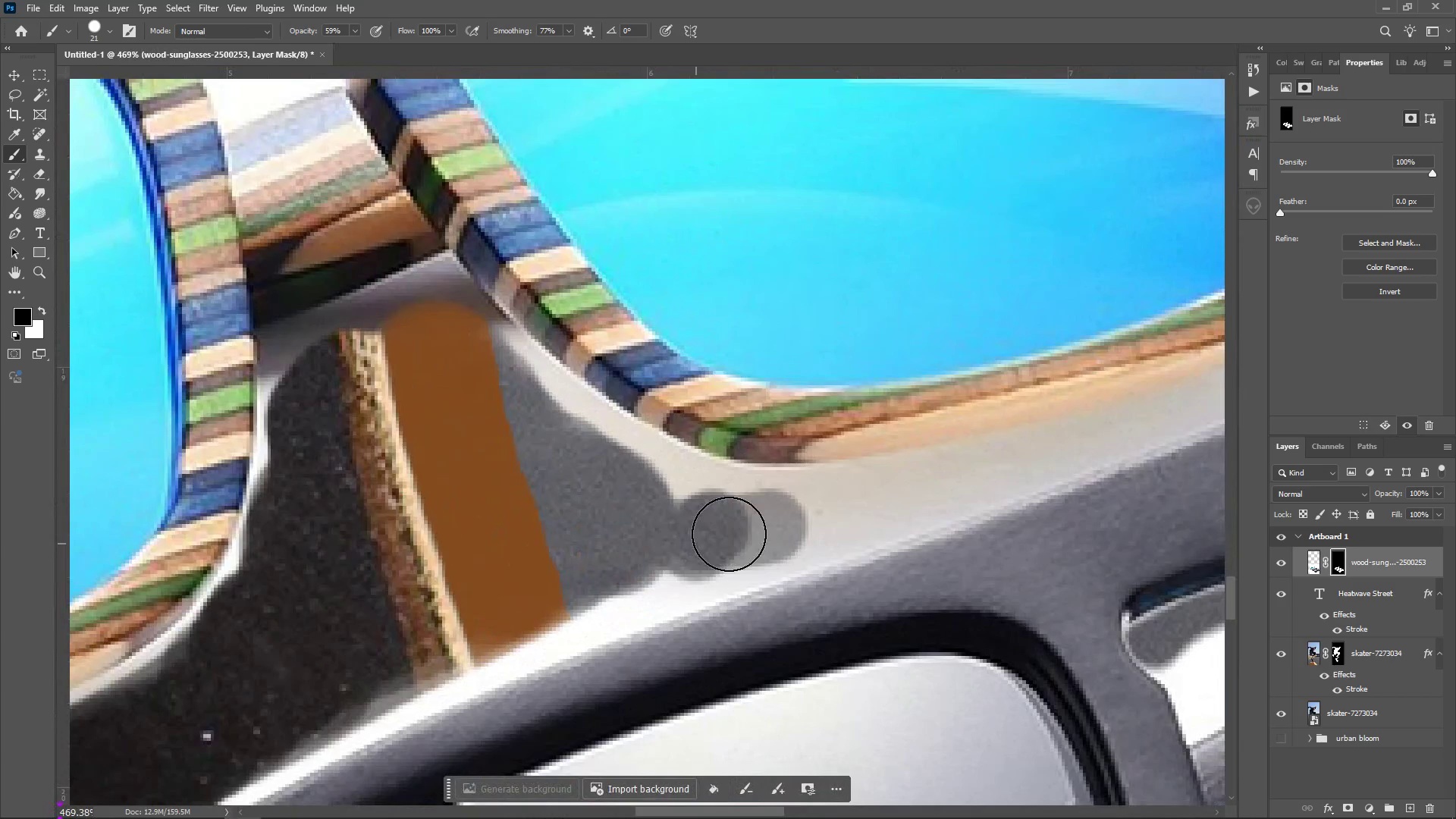 
left_click_drag(start_coordinate=[743, 533], to_coordinate=[762, 526])
 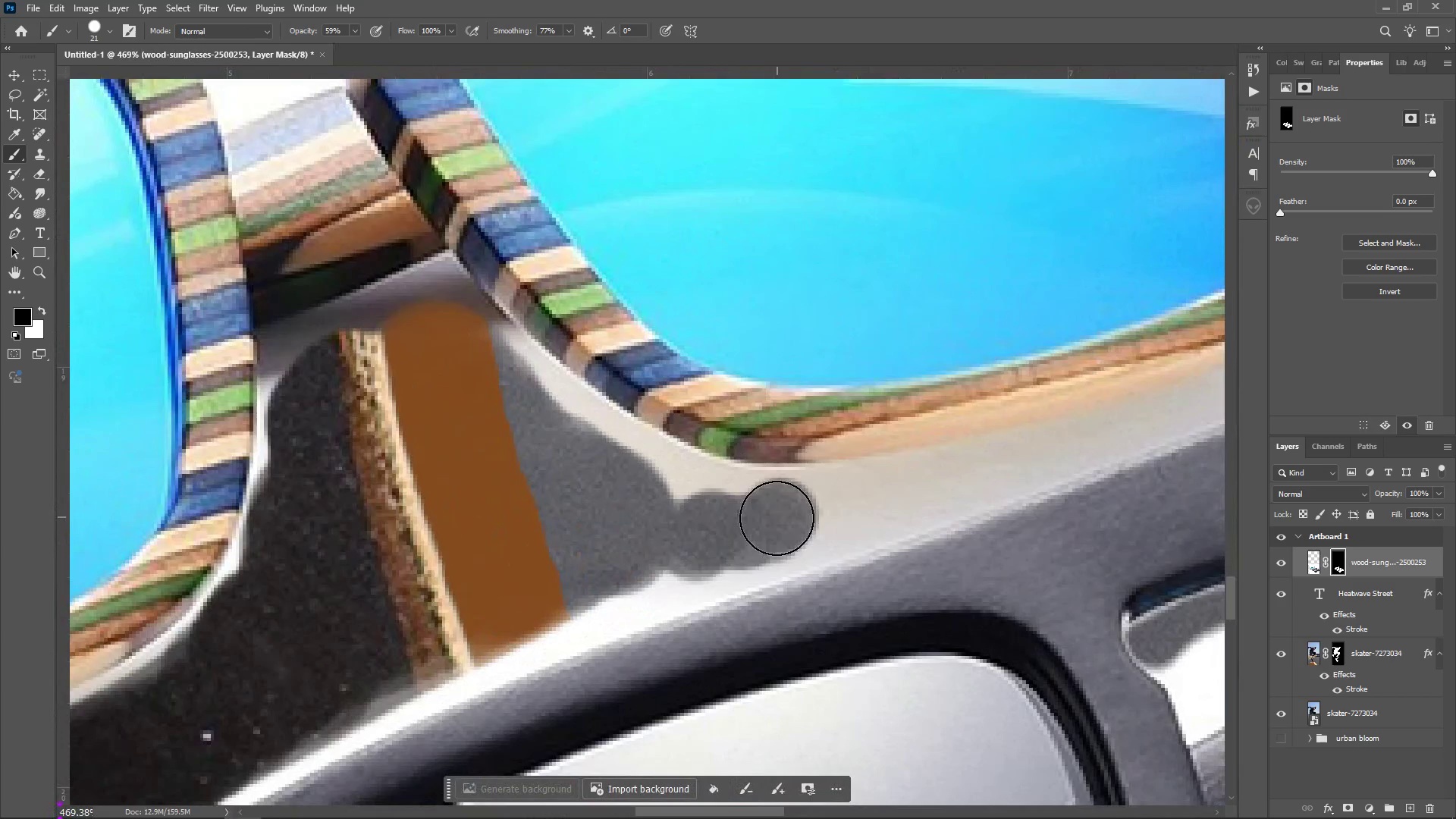 
triple_click([780, 516])
 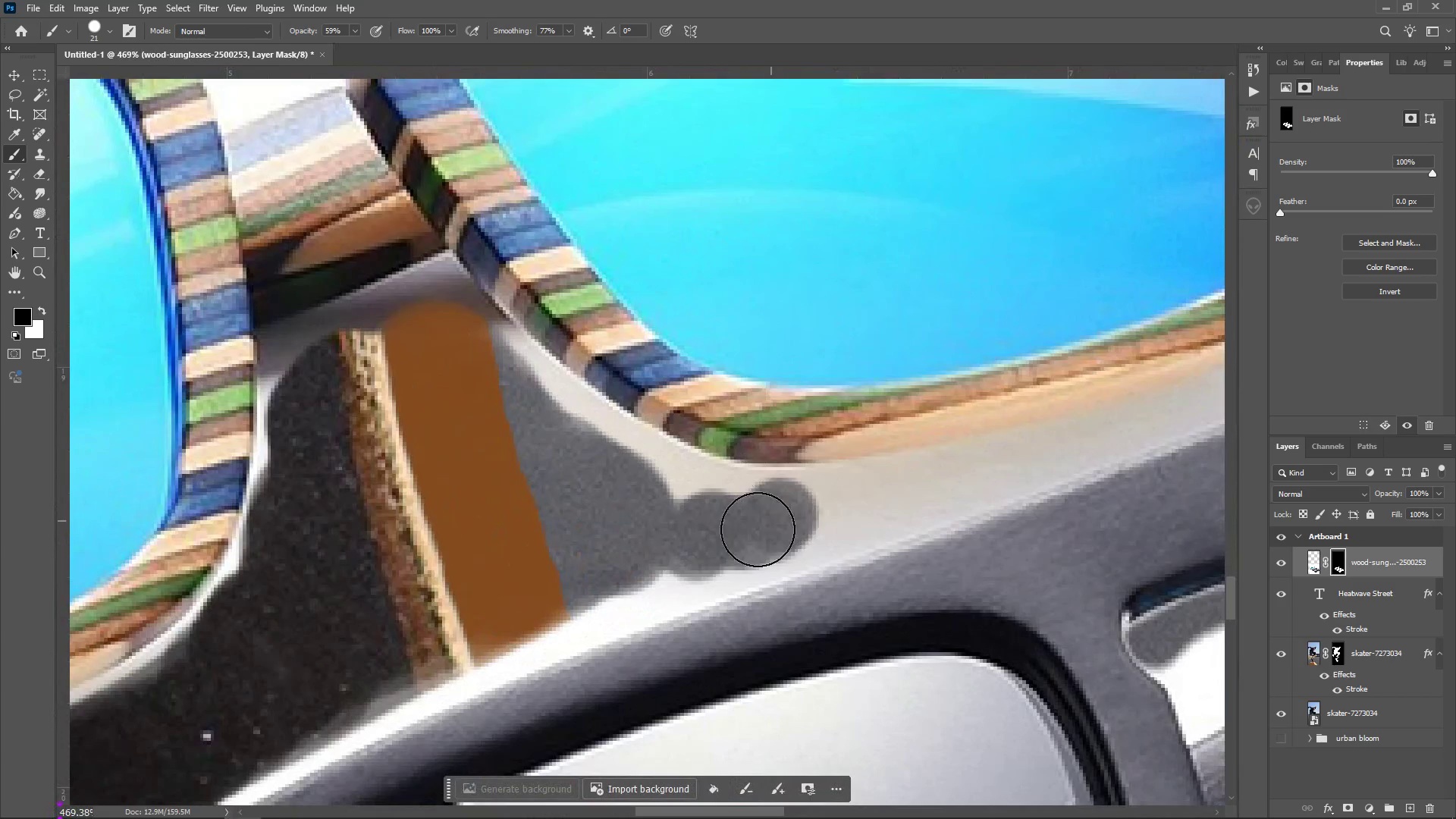 
left_click_drag(start_coordinate=[780, 516], to_coordinate=[771, 521])
 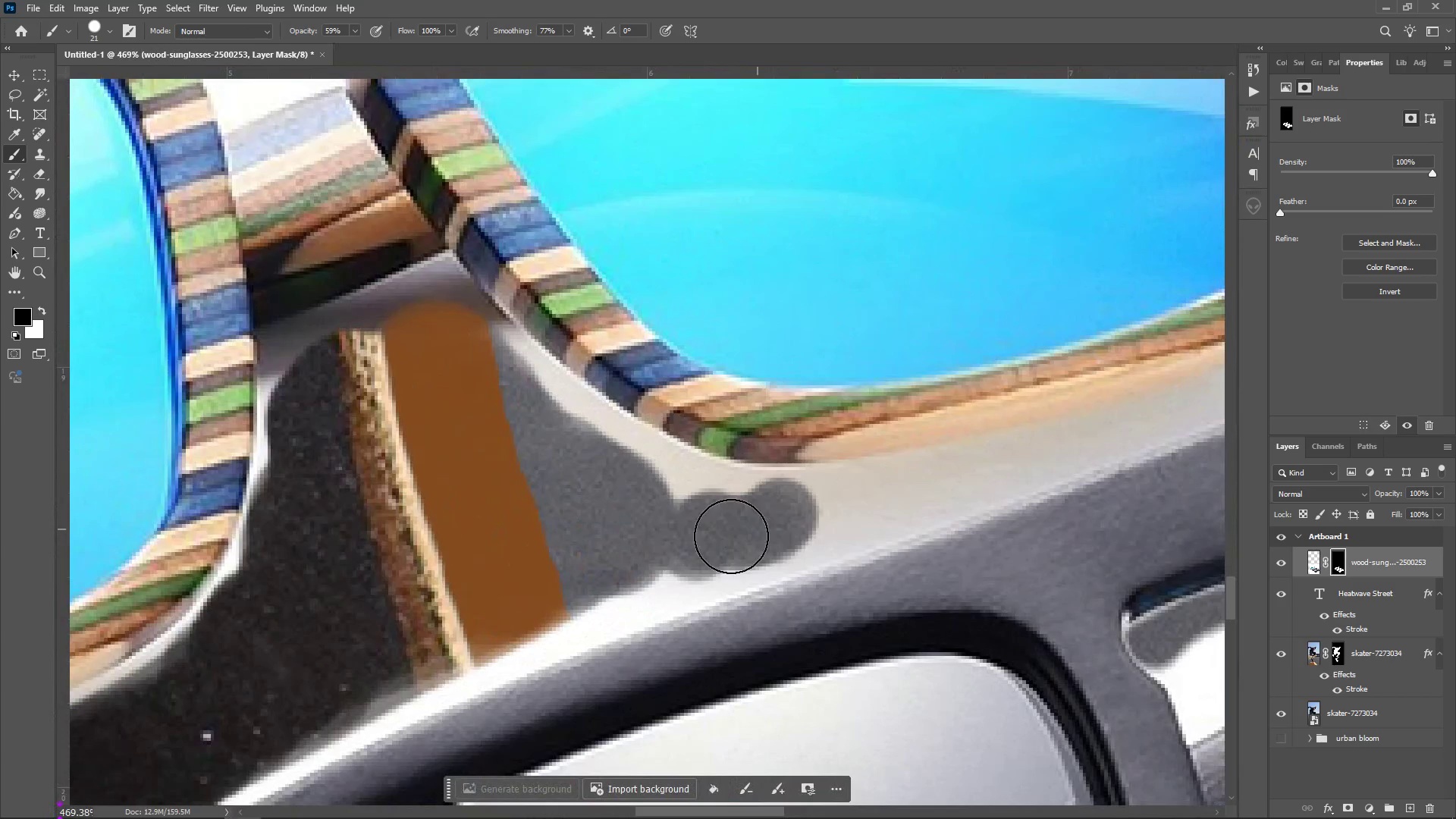 
triple_click([758, 529])
 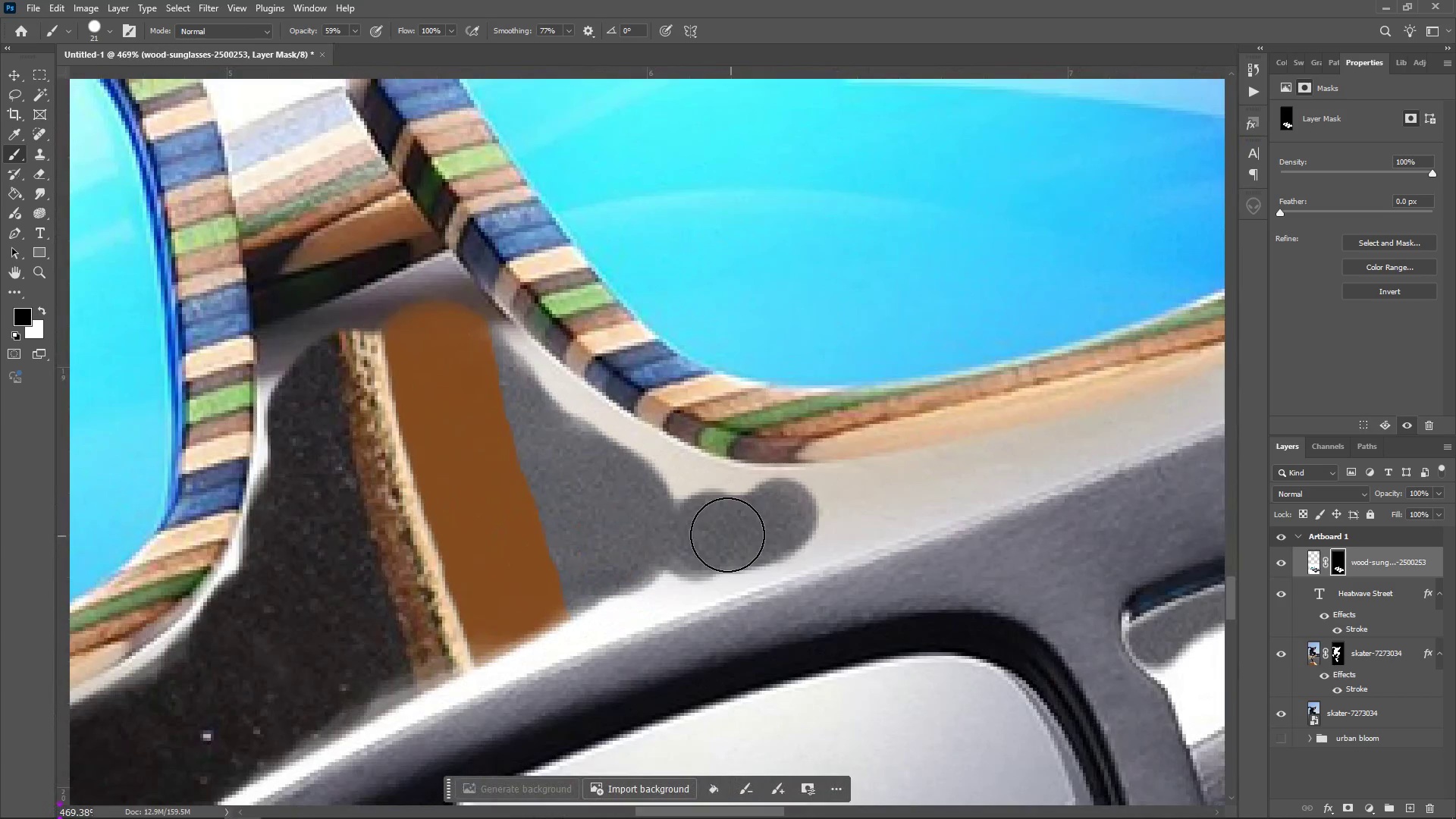 
triple_click([731, 536])
 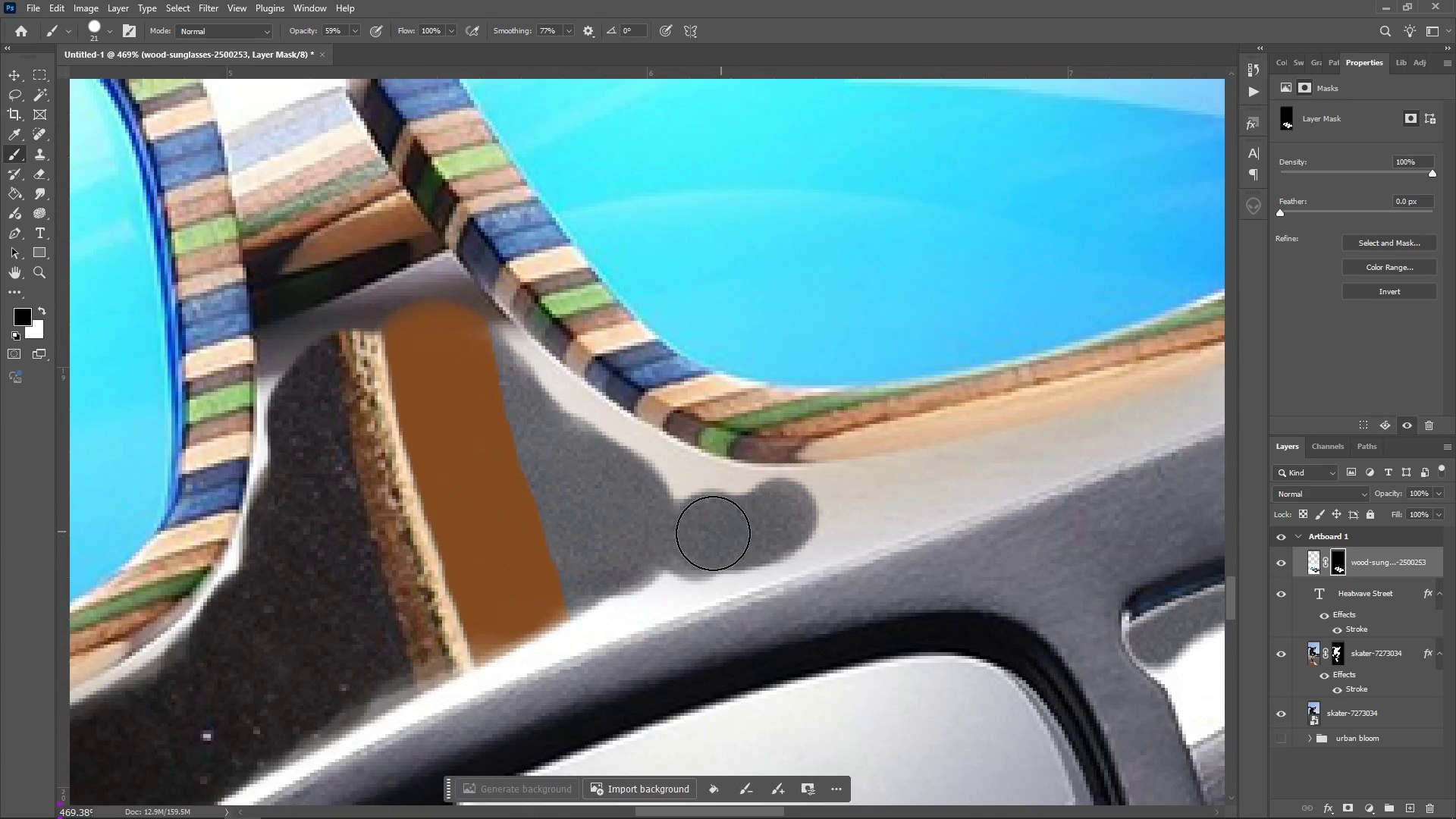 
triple_click([721, 532])
 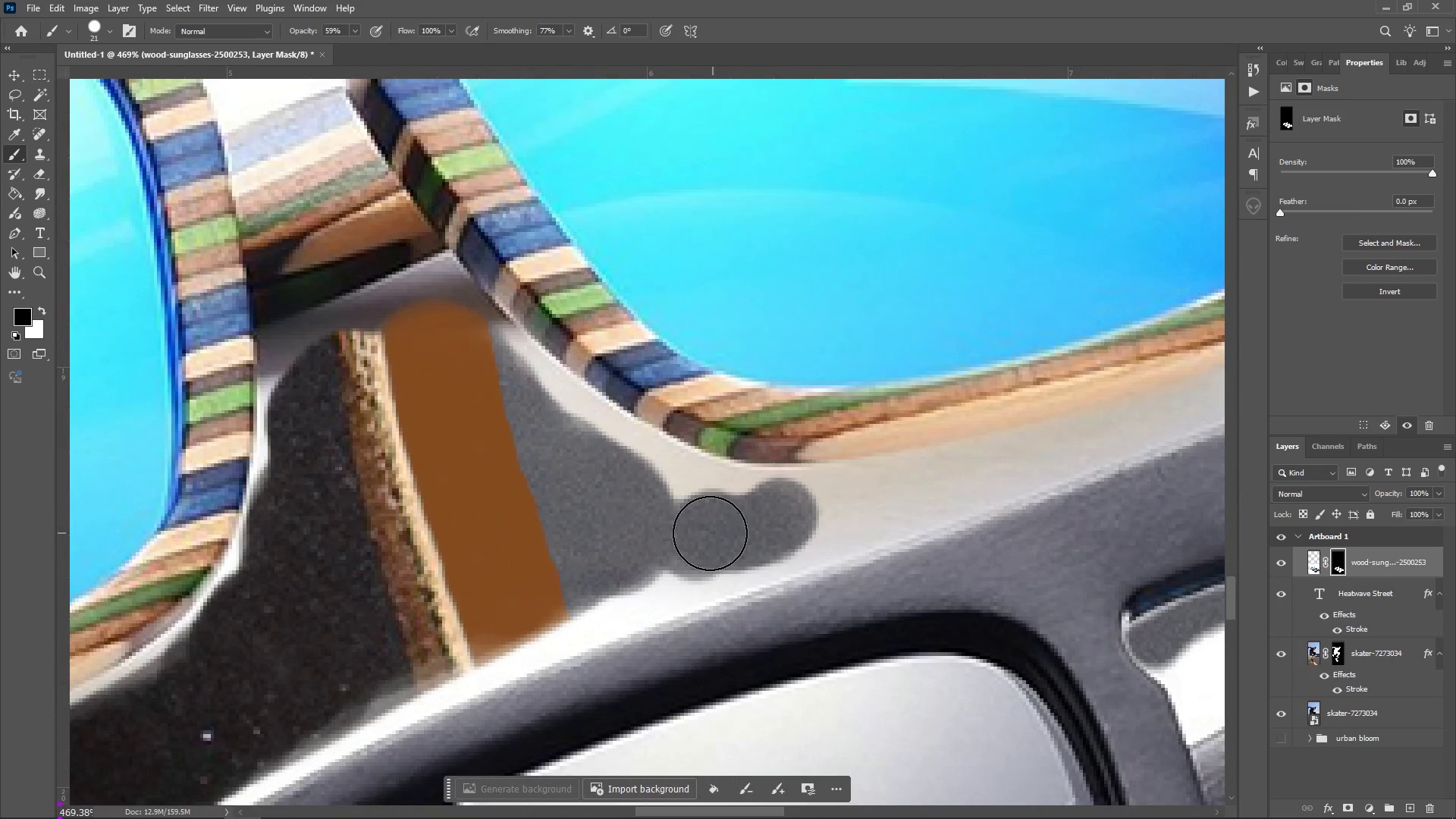 
triple_click([713, 533])
 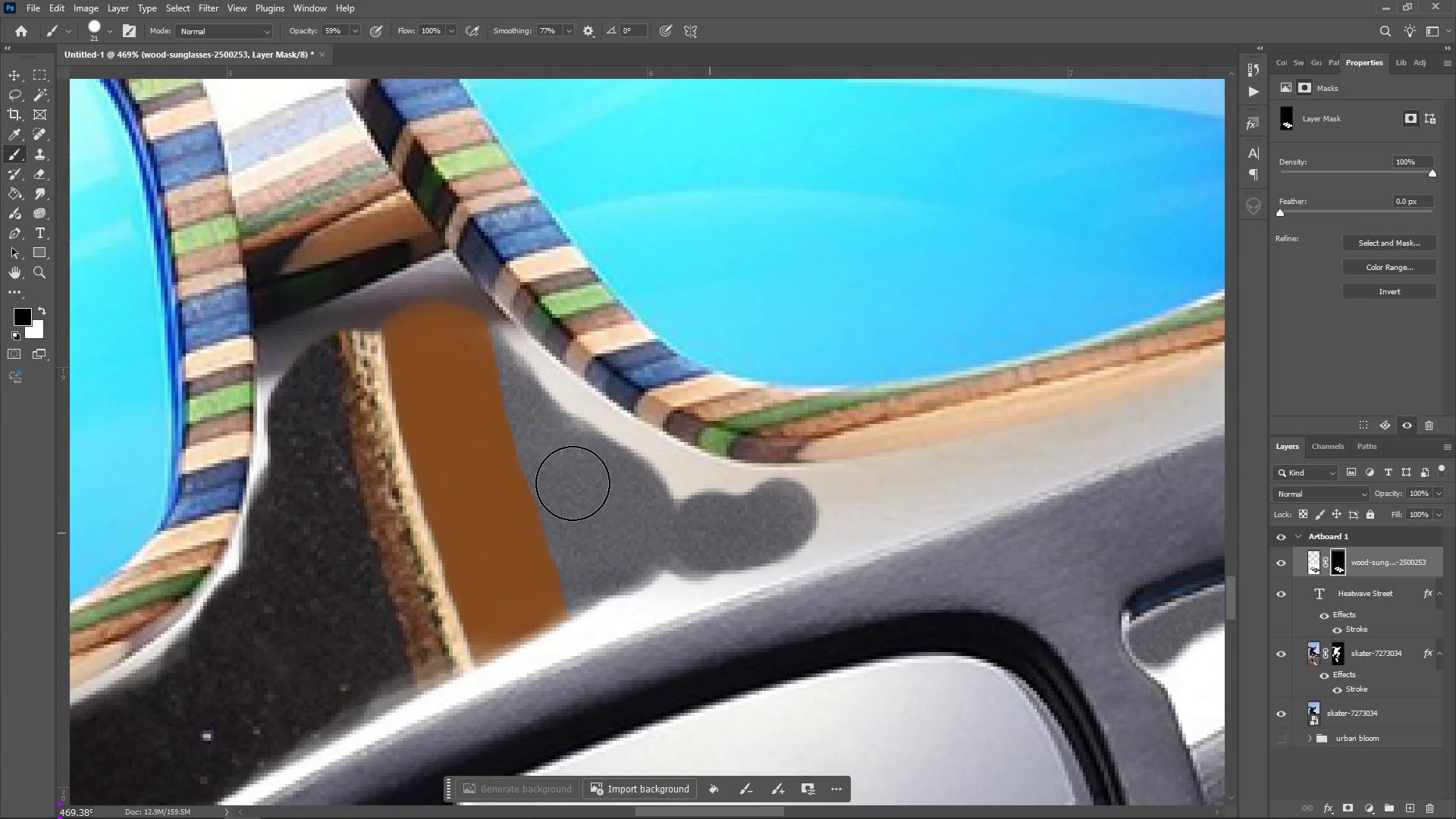 
triple_click([710, 533])
 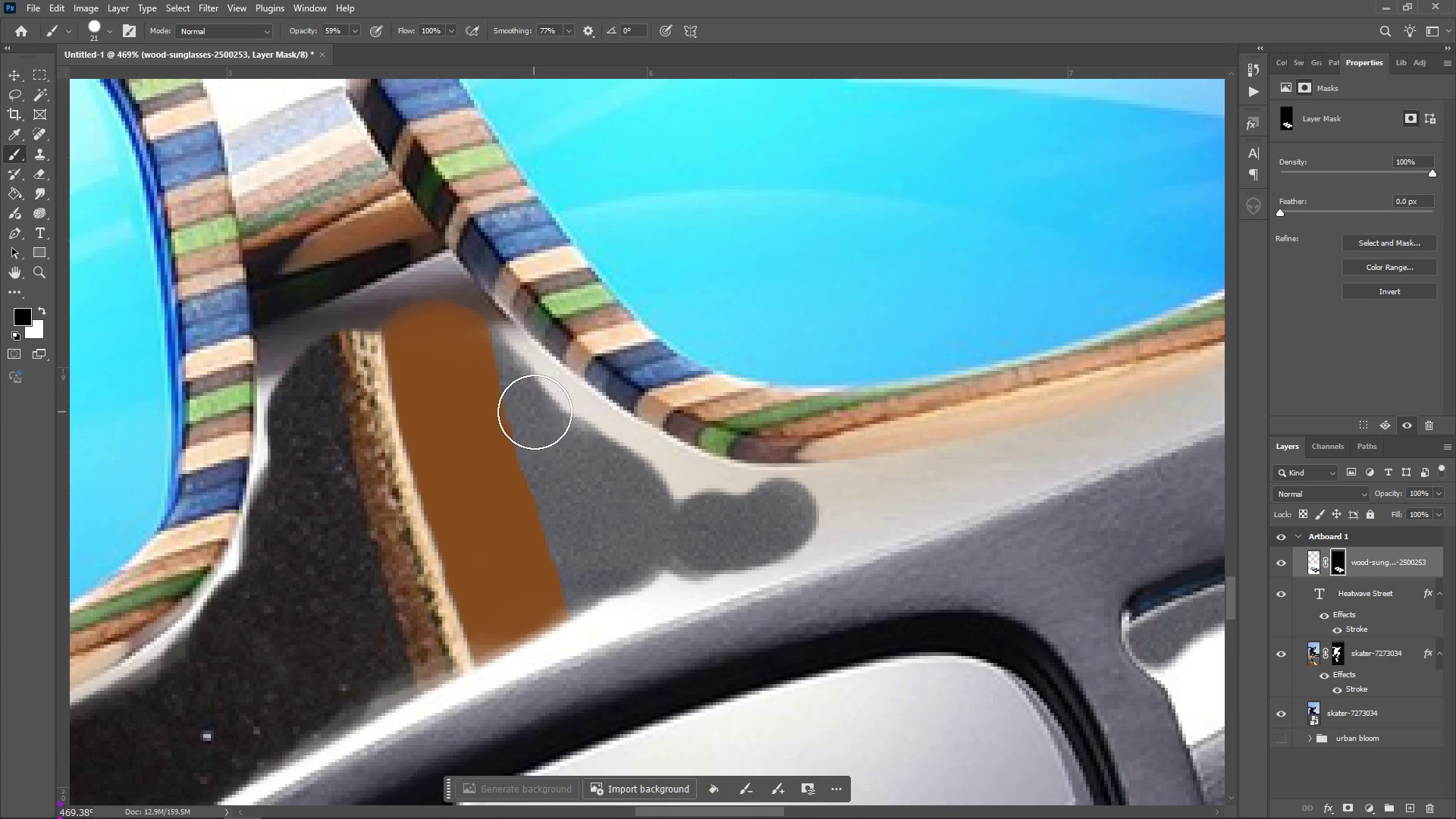 
left_click_drag(start_coordinate=[538, 415], to_coordinate=[743, 506])
 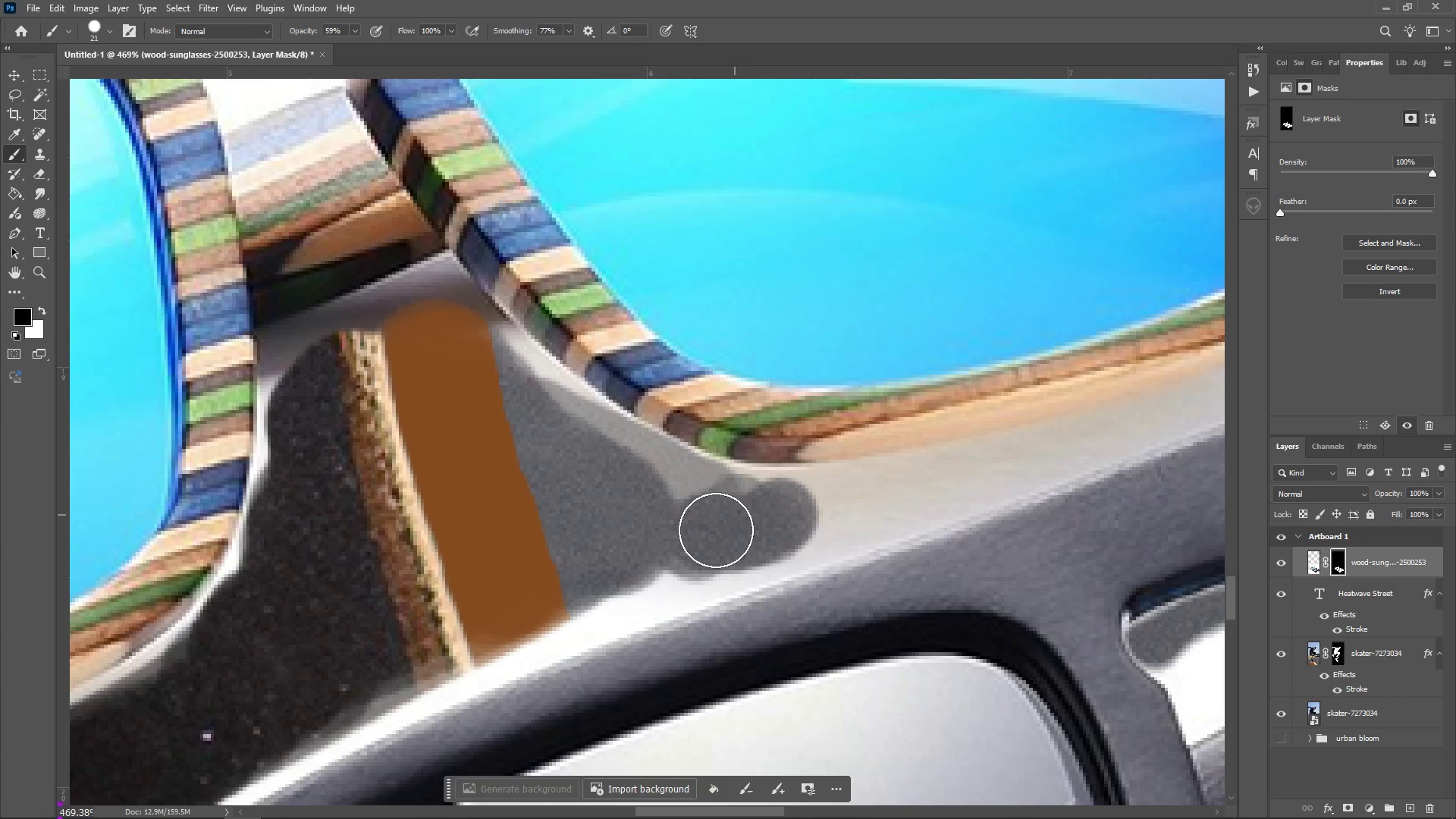 
left_click_drag(start_coordinate=[739, 511], to_coordinate=[735, 515])
 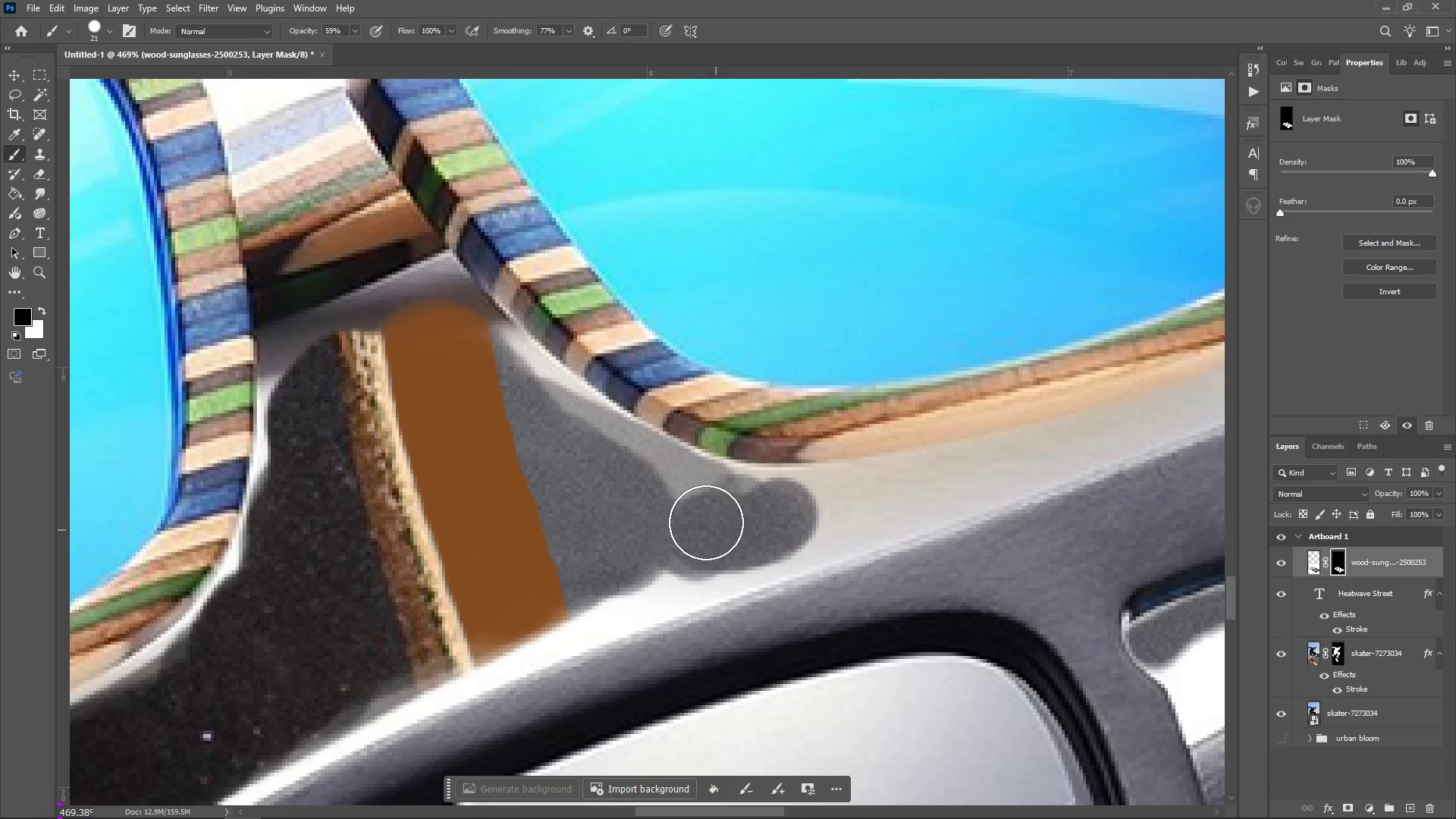 
double_click([716, 530])
 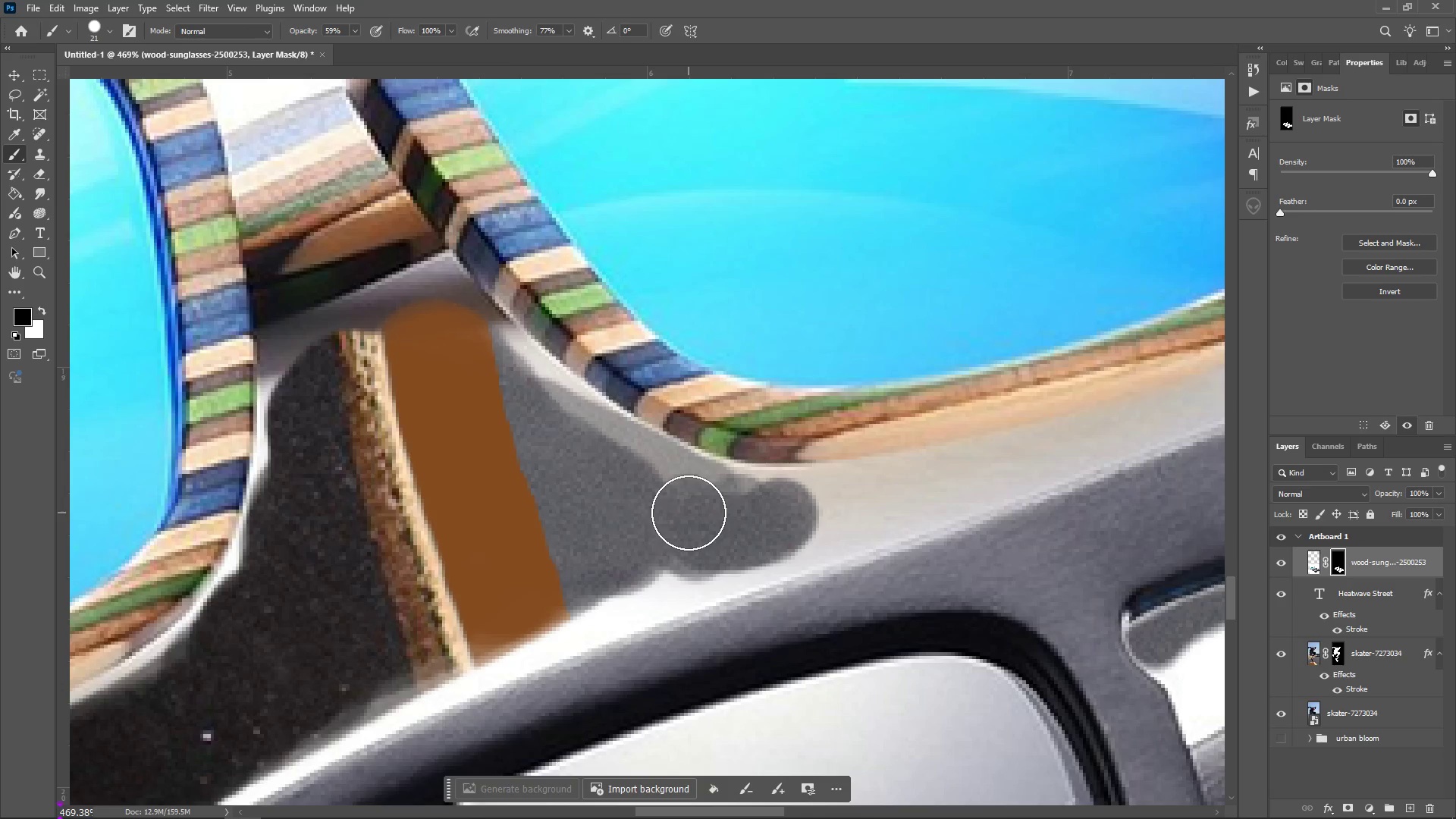 
triple_click([689, 513])
 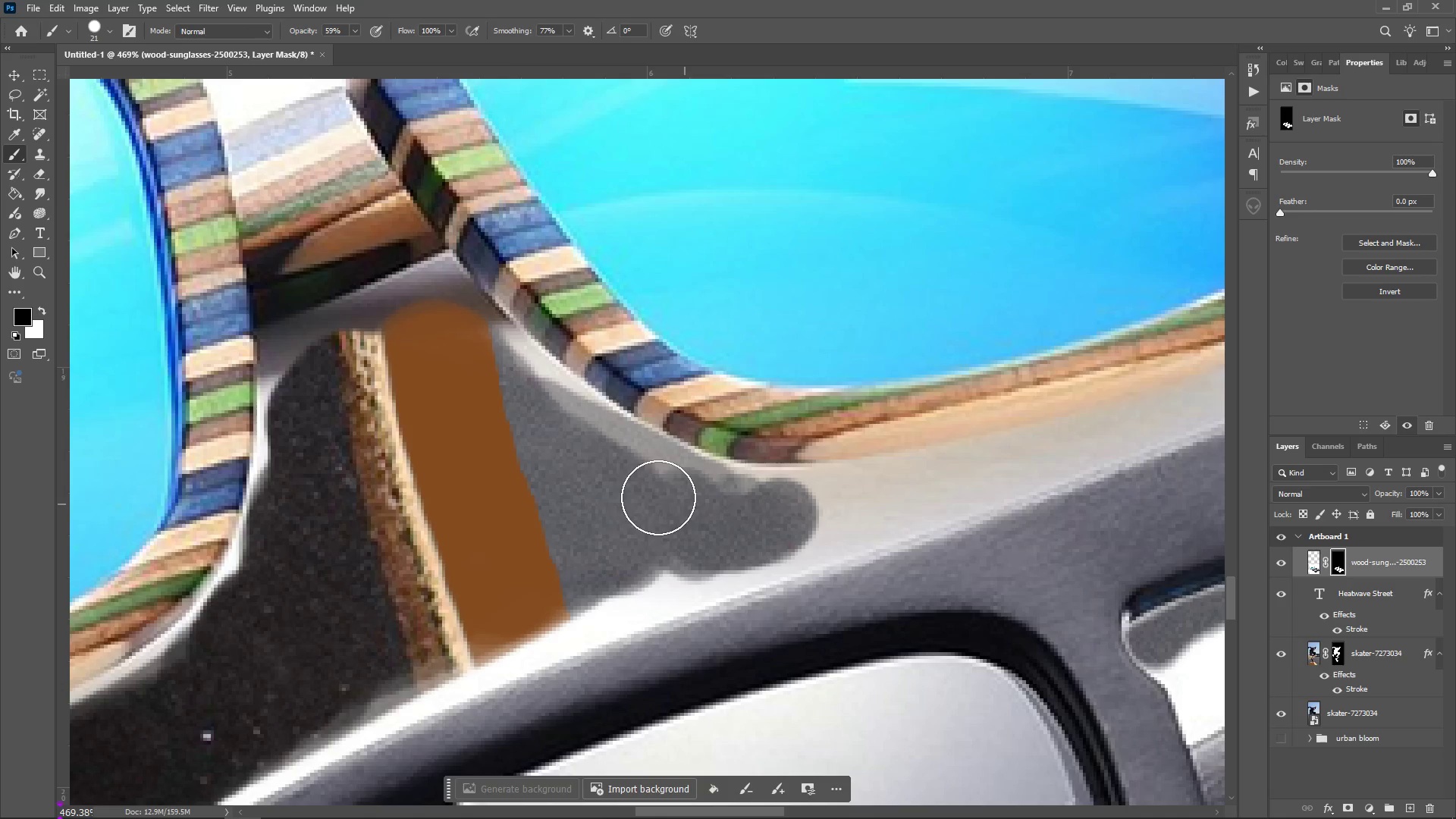 
triple_click([685, 504])
 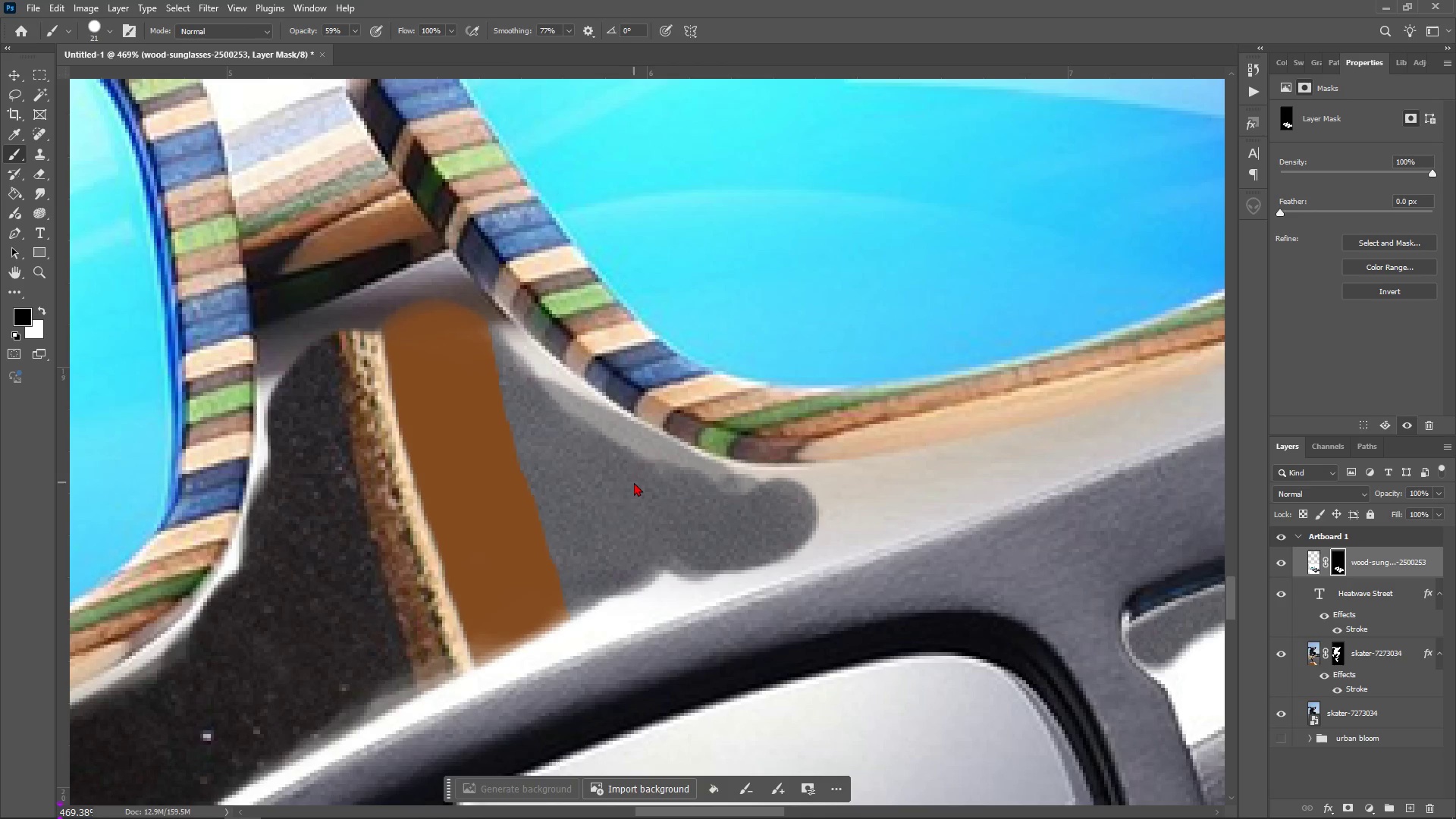 
triple_click([658, 497])
 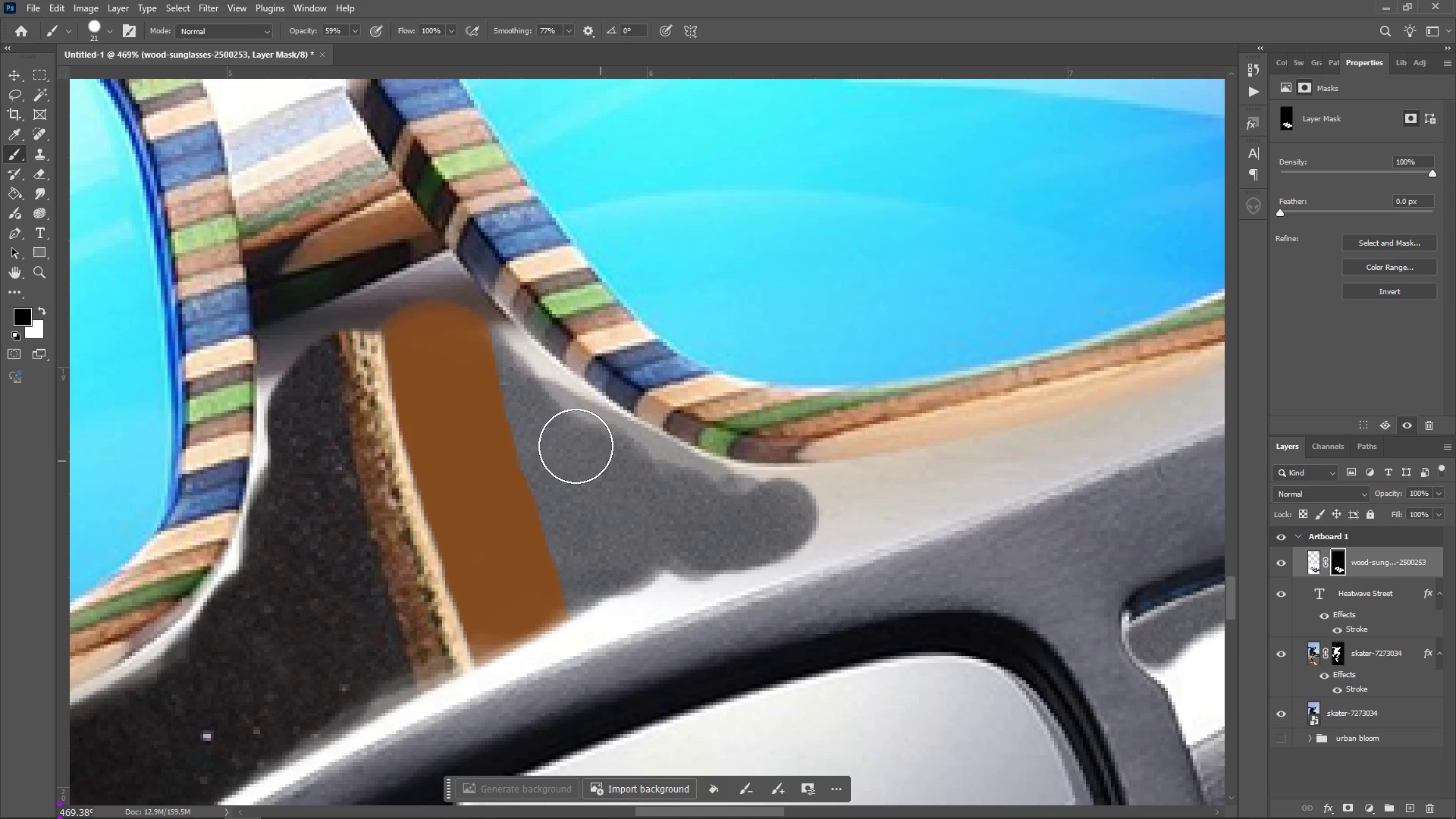 
triple_click([601, 461])
 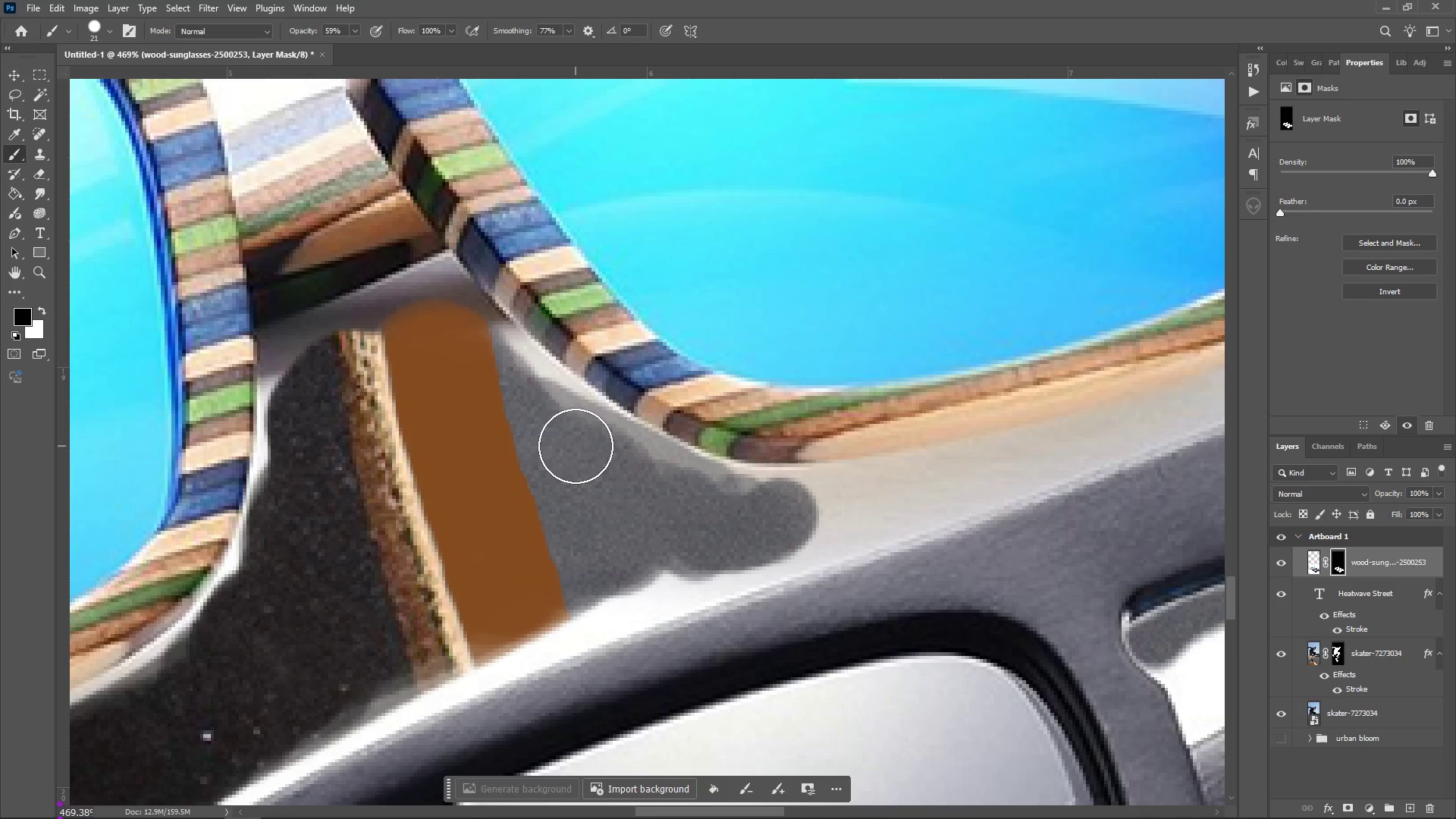 
triple_click([576, 446])
 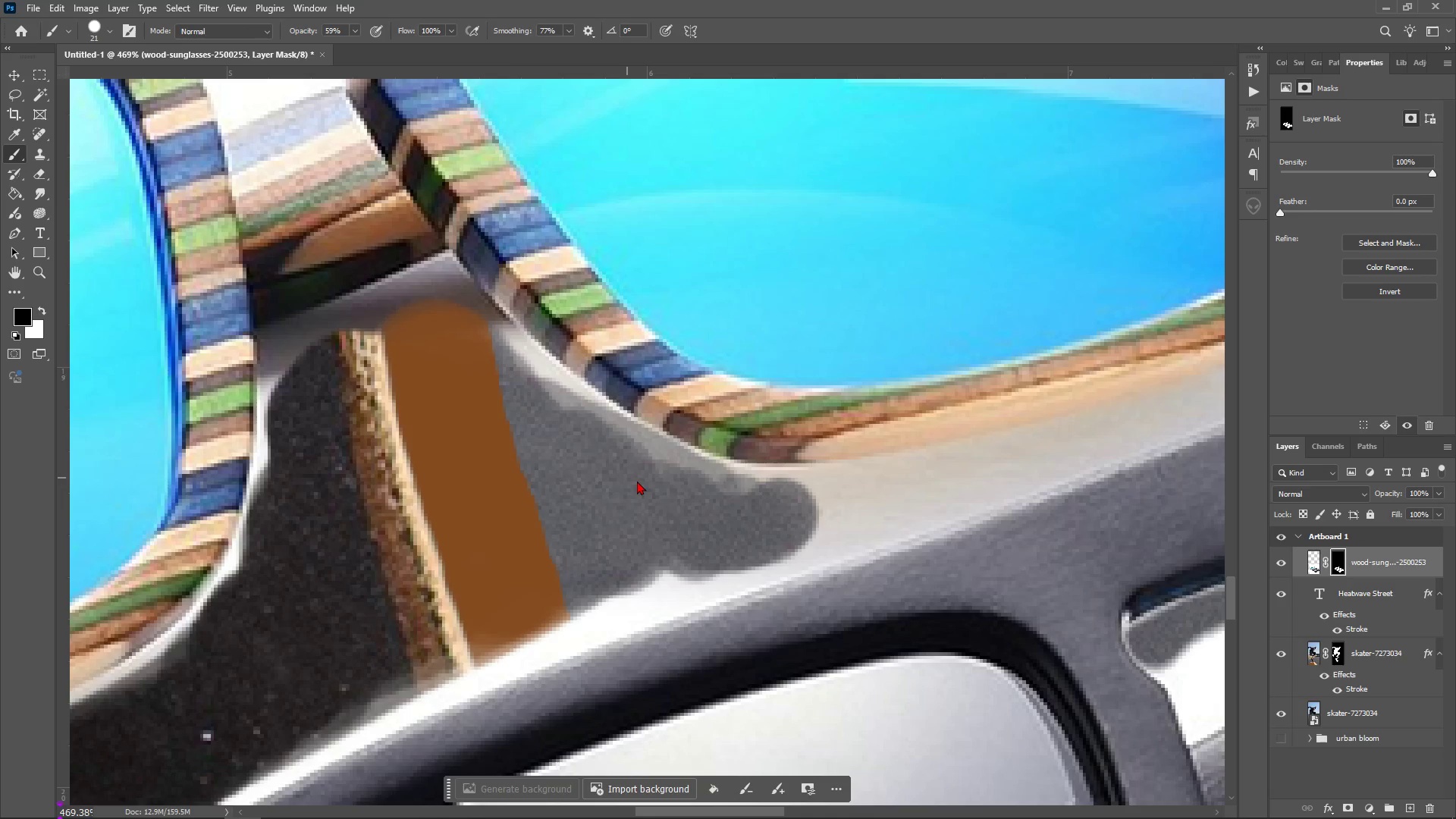 
triple_click([576, 446])
 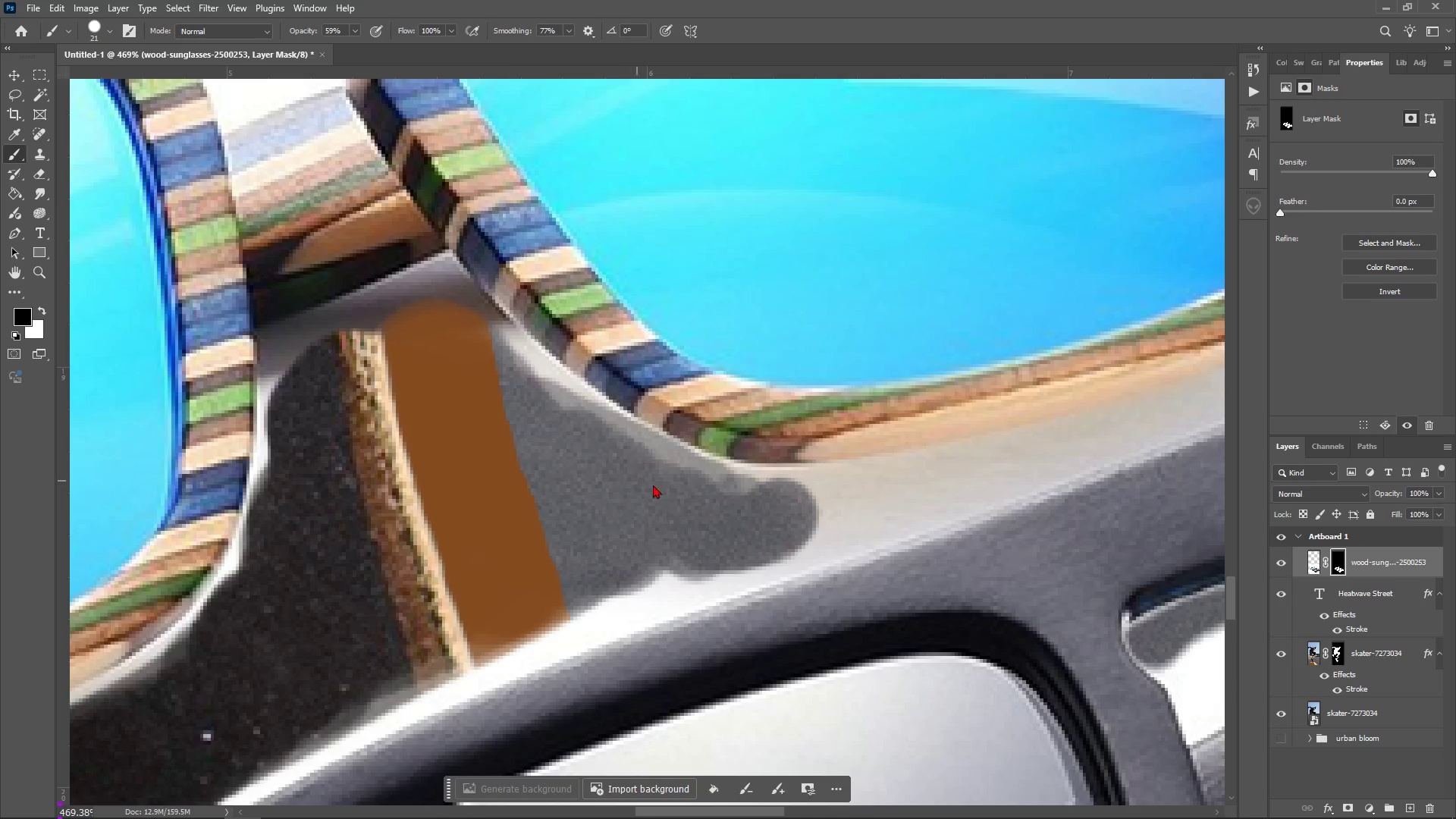 
left_click_drag(start_coordinate=[627, 478], to_coordinate=[652, 485])
 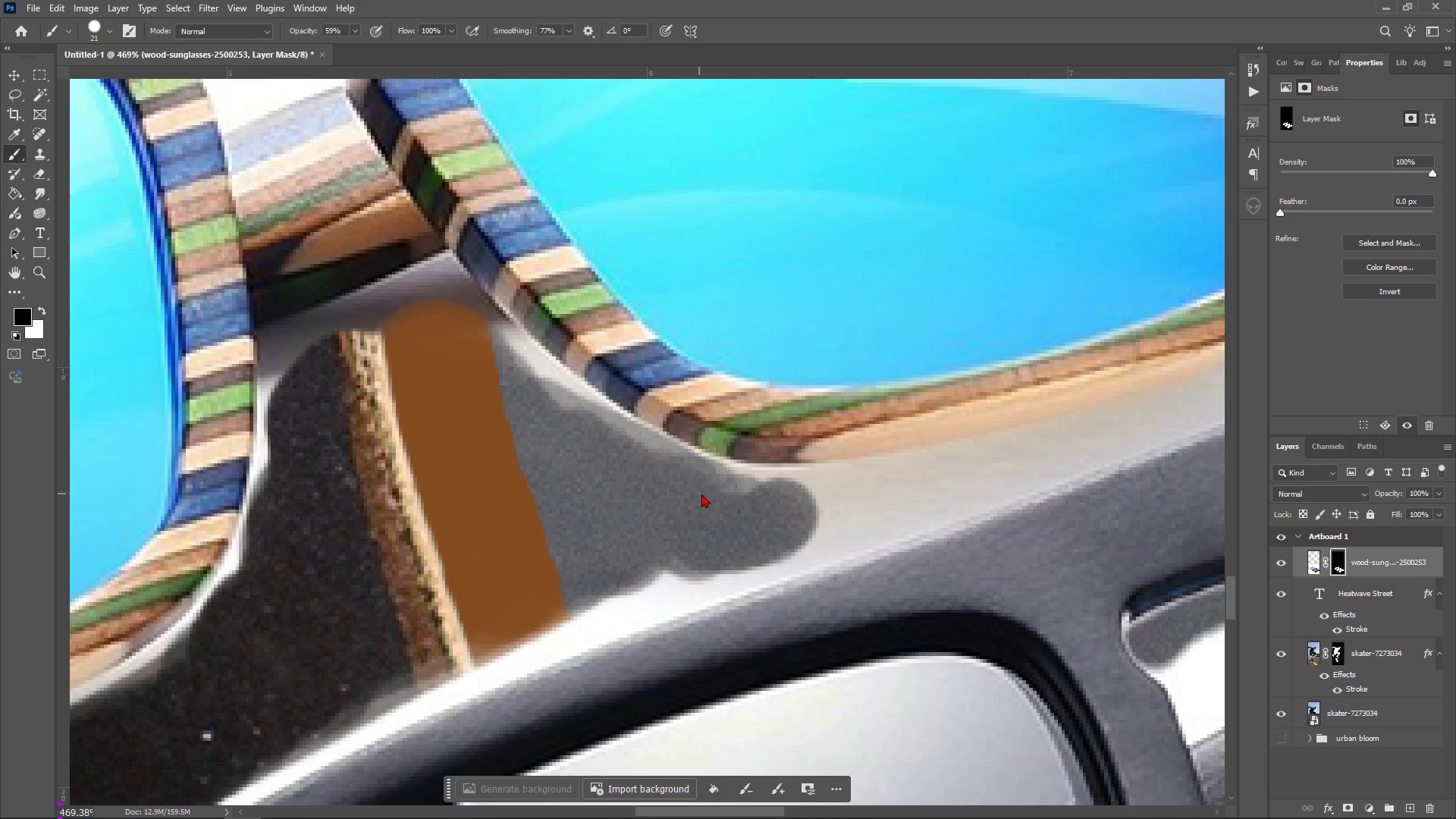 
left_click_drag(start_coordinate=[686, 491], to_coordinate=[704, 496])
 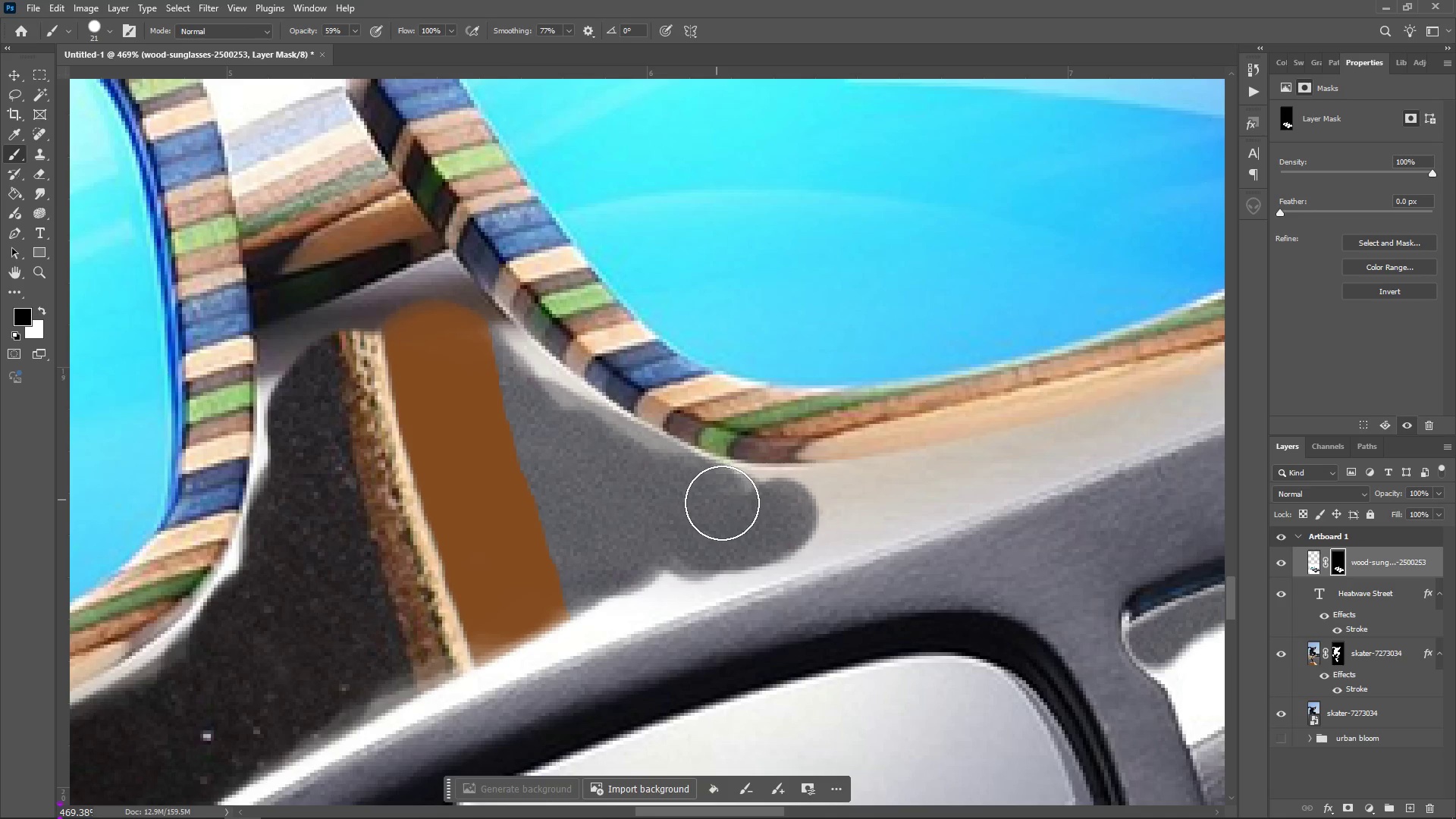 
left_click_drag(start_coordinate=[710, 500], to_coordinate=[717, 500])
 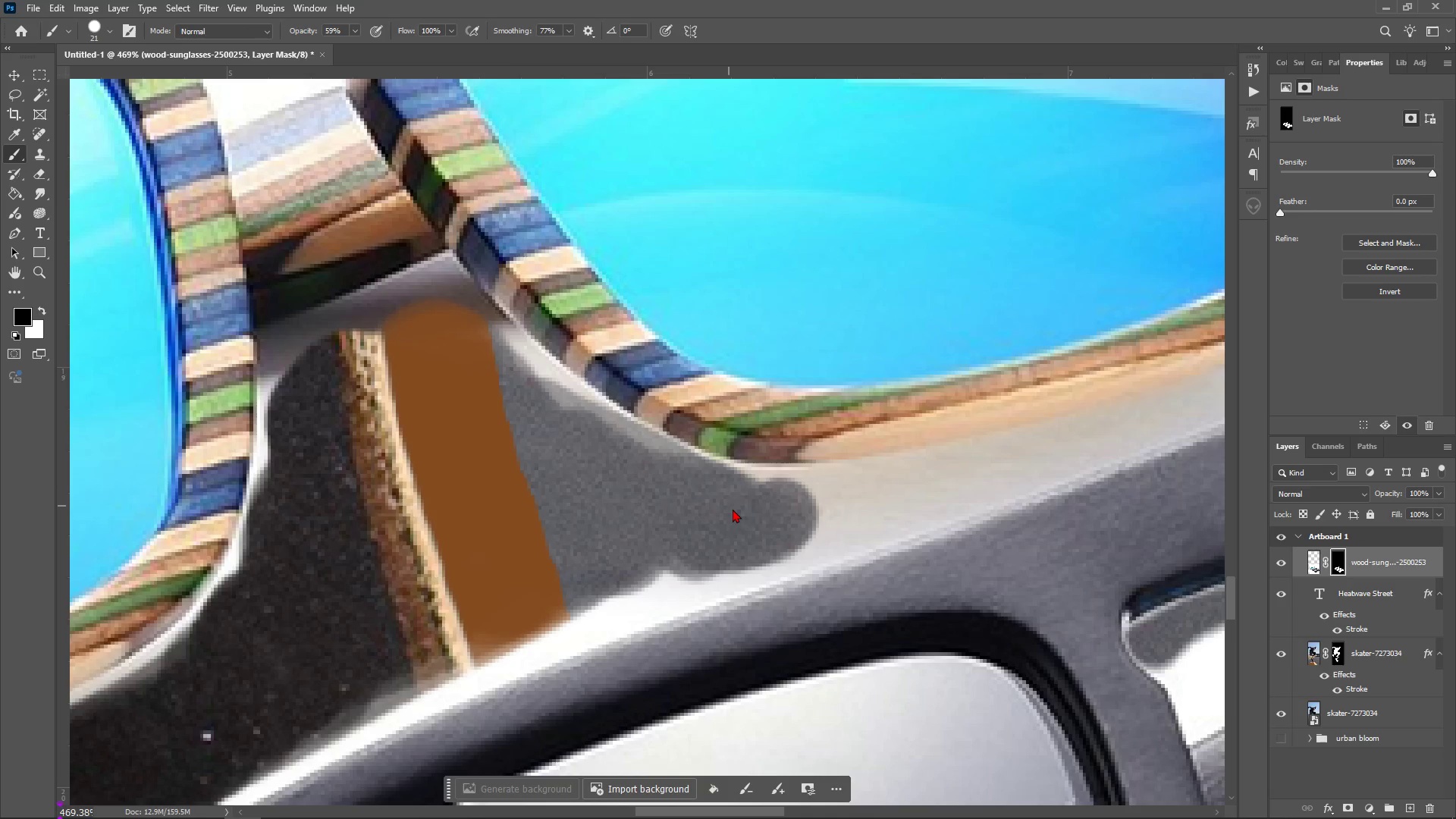 
left_click_drag(start_coordinate=[725, 506], to_coordinate=[729, 506])
 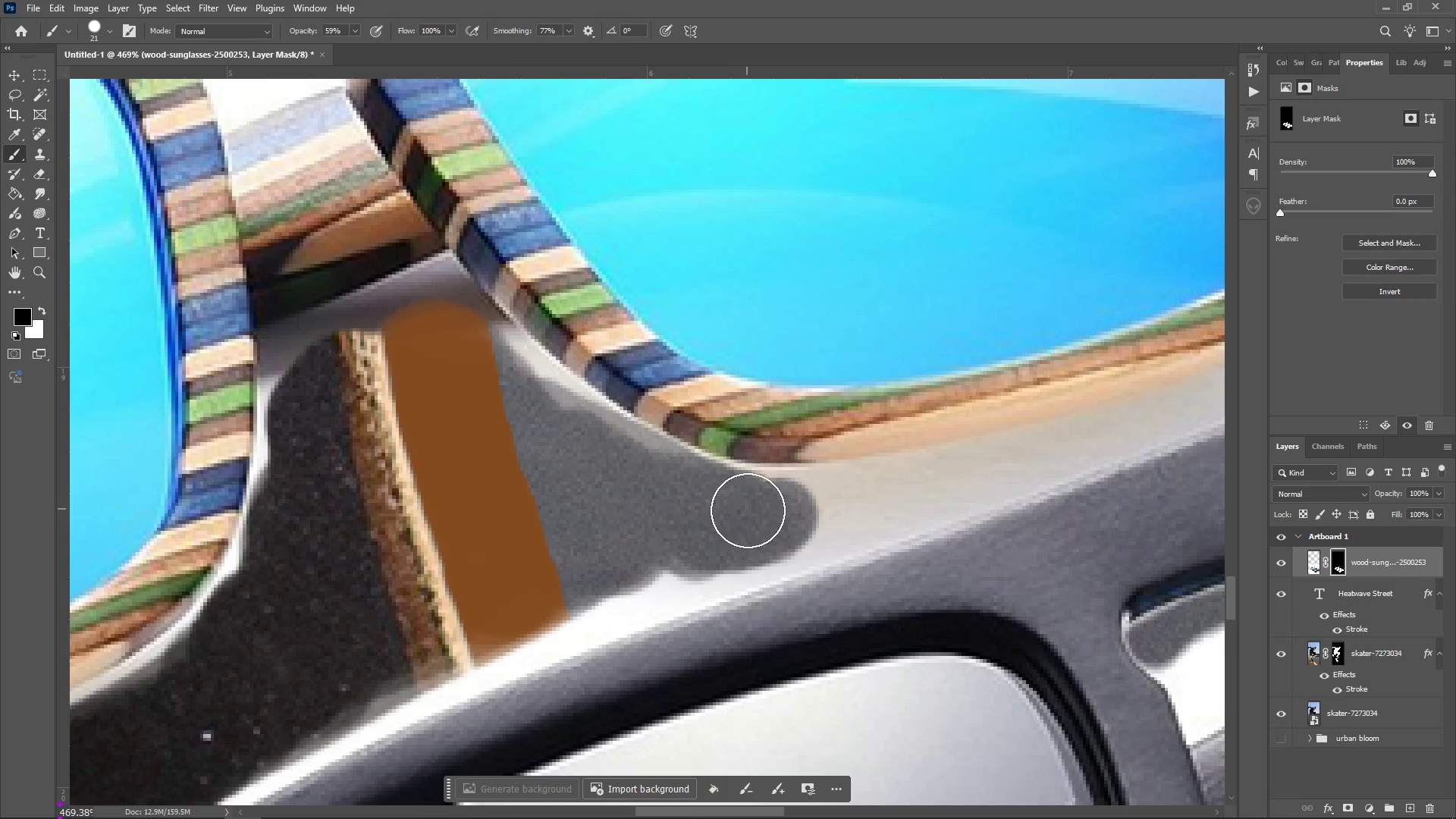 
triple_click([747, 509])
 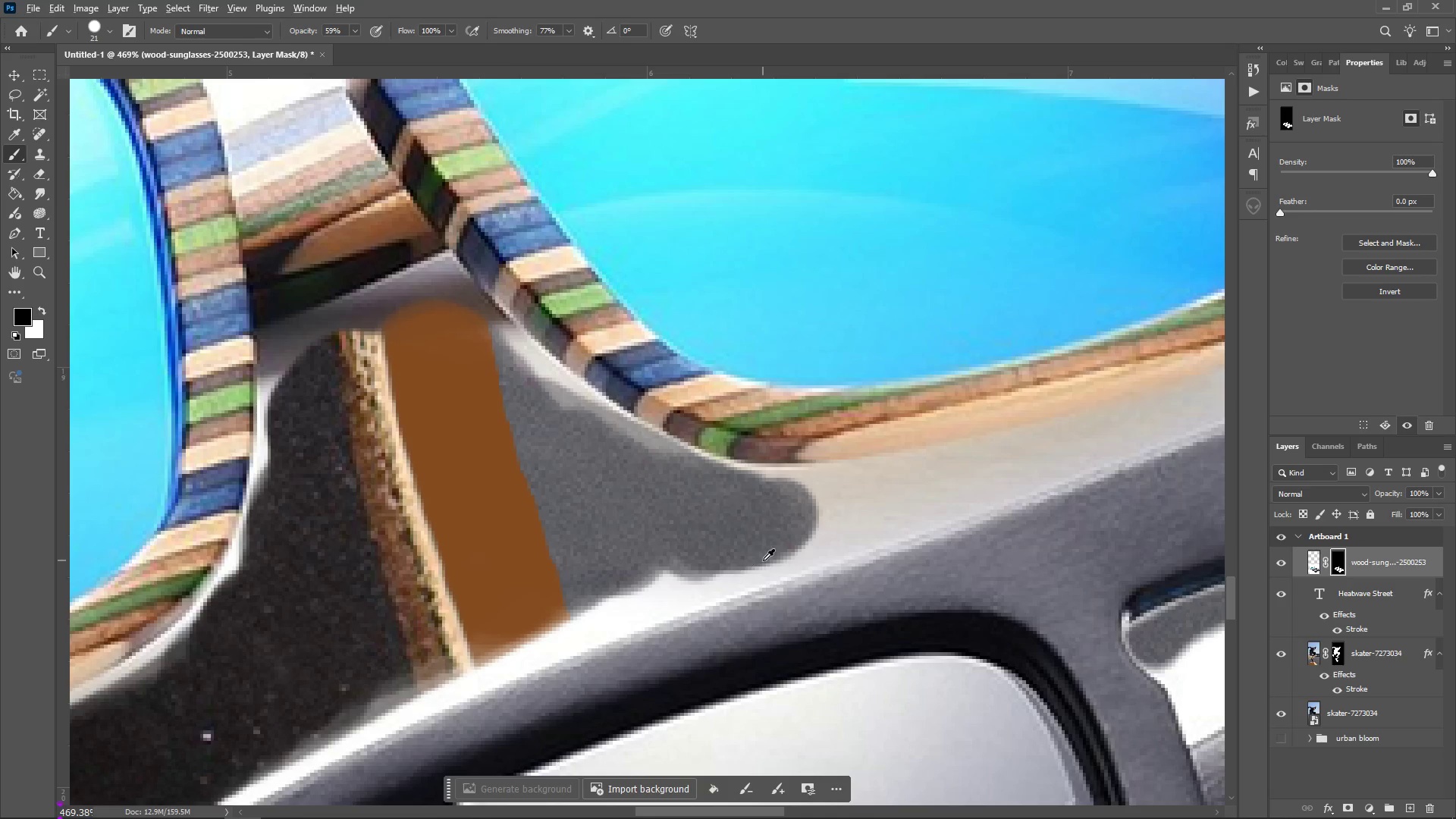 
hold_key(key=AltLeft, duration=0.62)
scroll: coordinate [765, 561], scroll_direction: down, amount: 5.0
 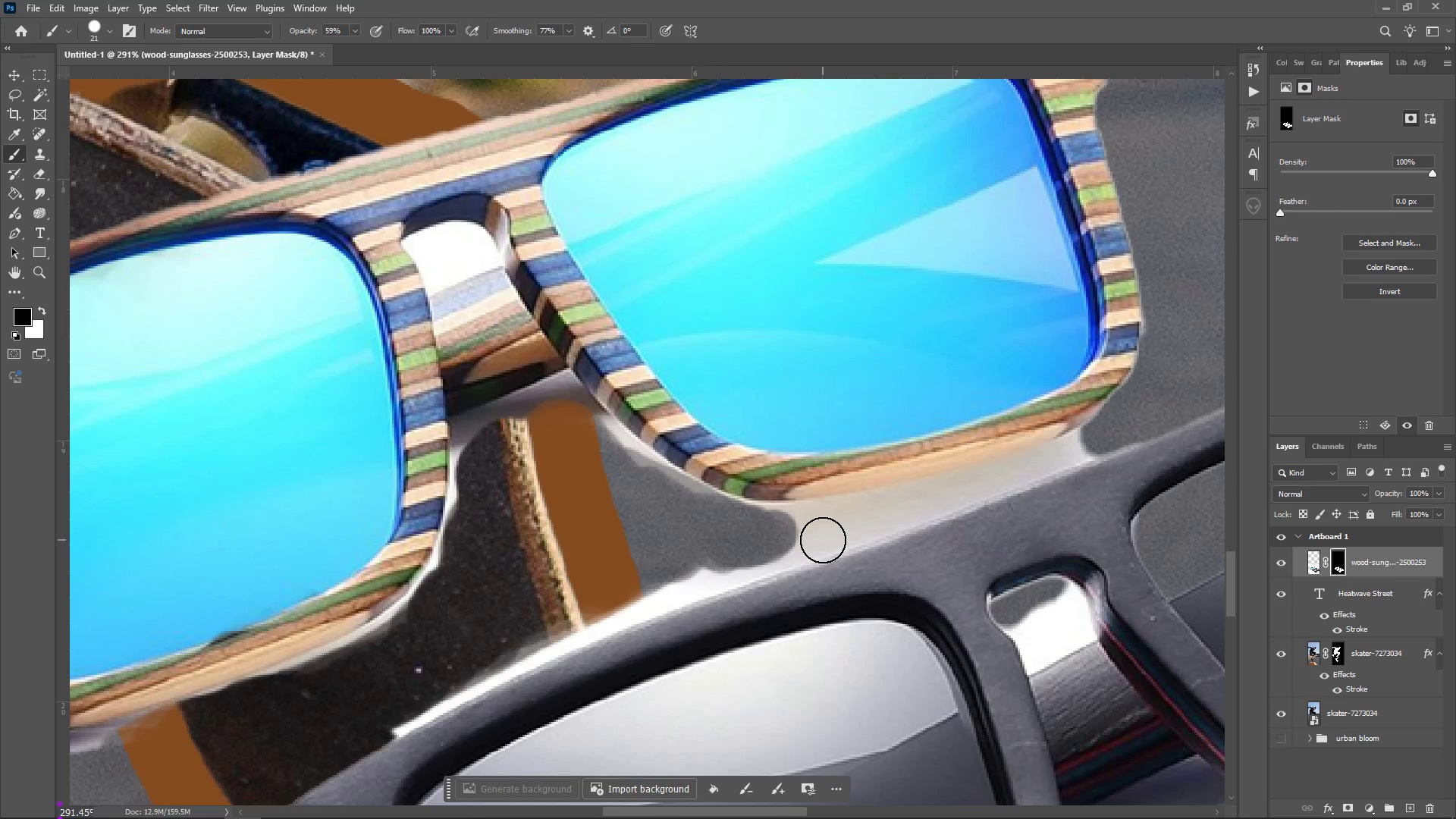 
hold_key(key=ControlLeft, duration=0.7)
scroll: coordinate [823, 540], scroll_direction: down, amount: 10.0
 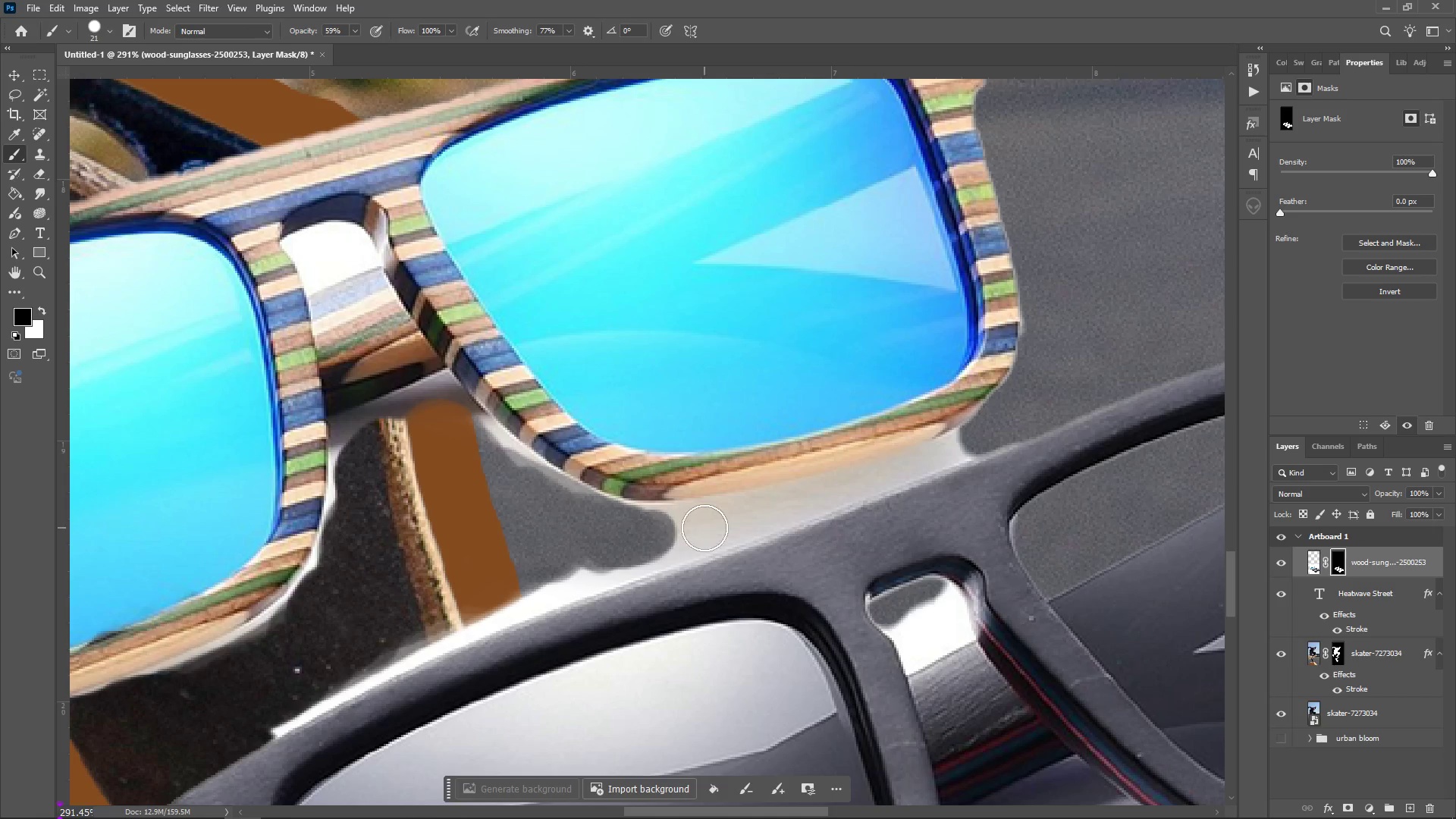 
right_click([704, 528])
 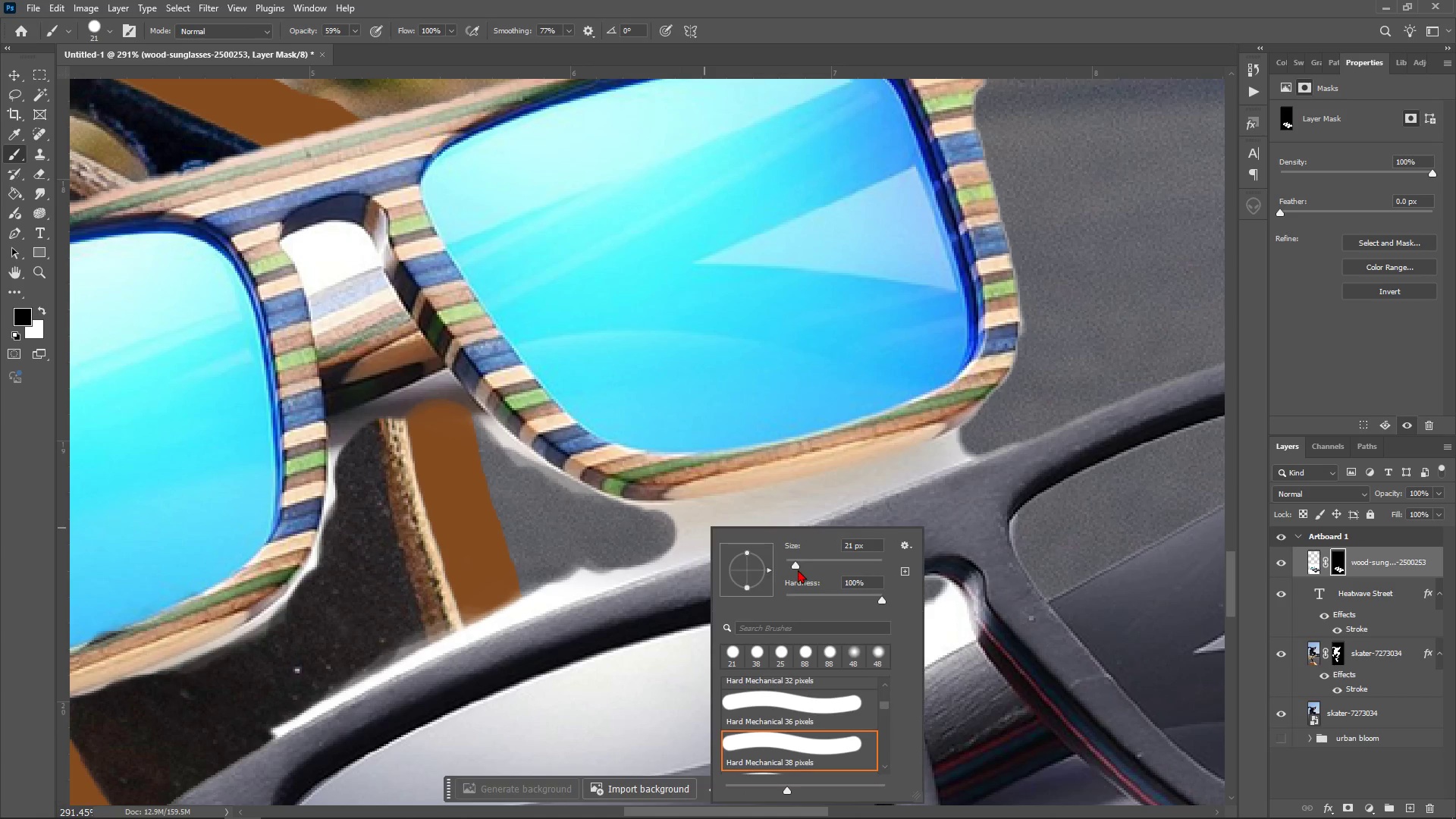 
left_click_drag(start_coordinate=[798, 570], to_coordinate=[788, 572])
 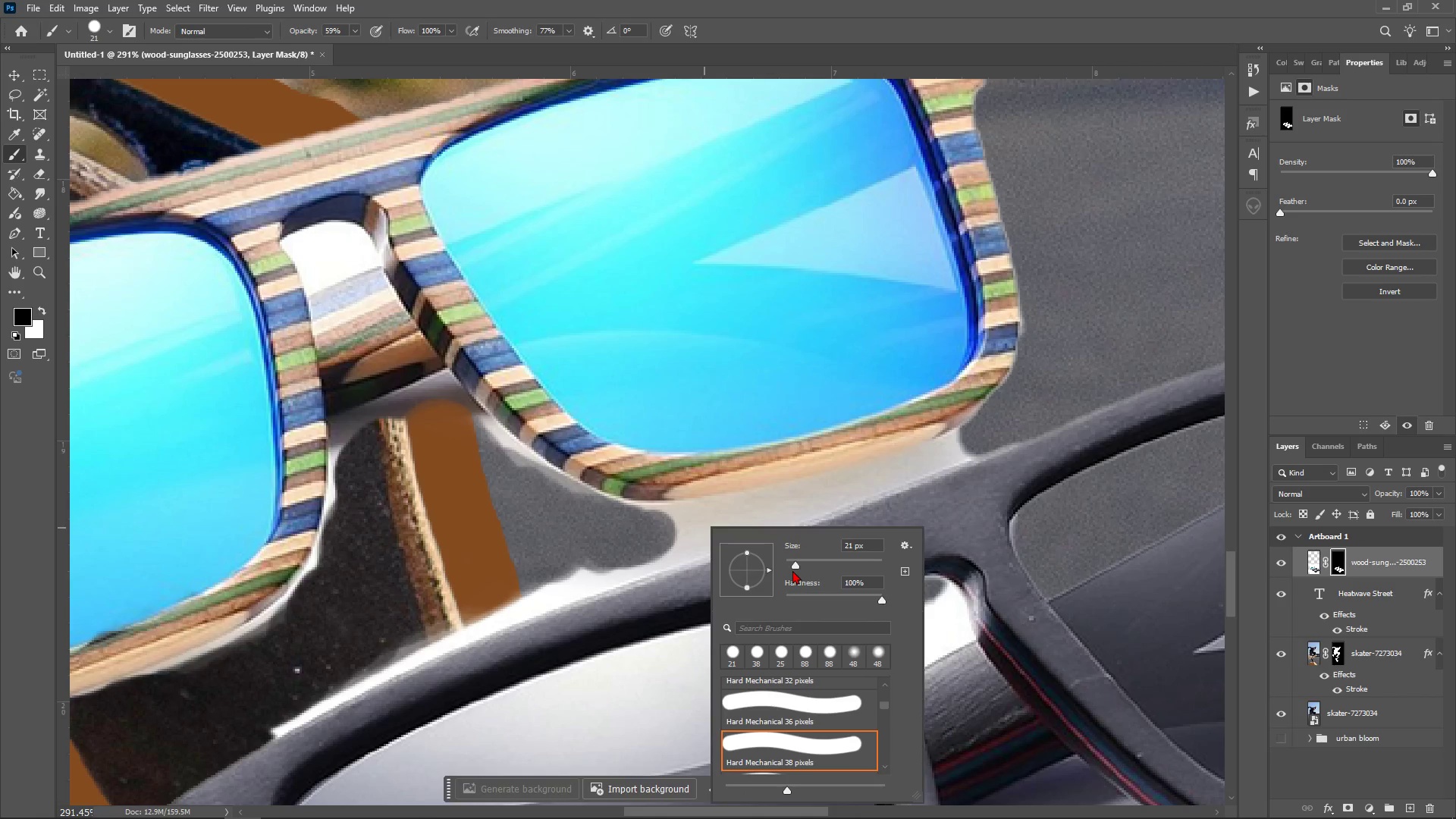 
left_click([792, 570])
 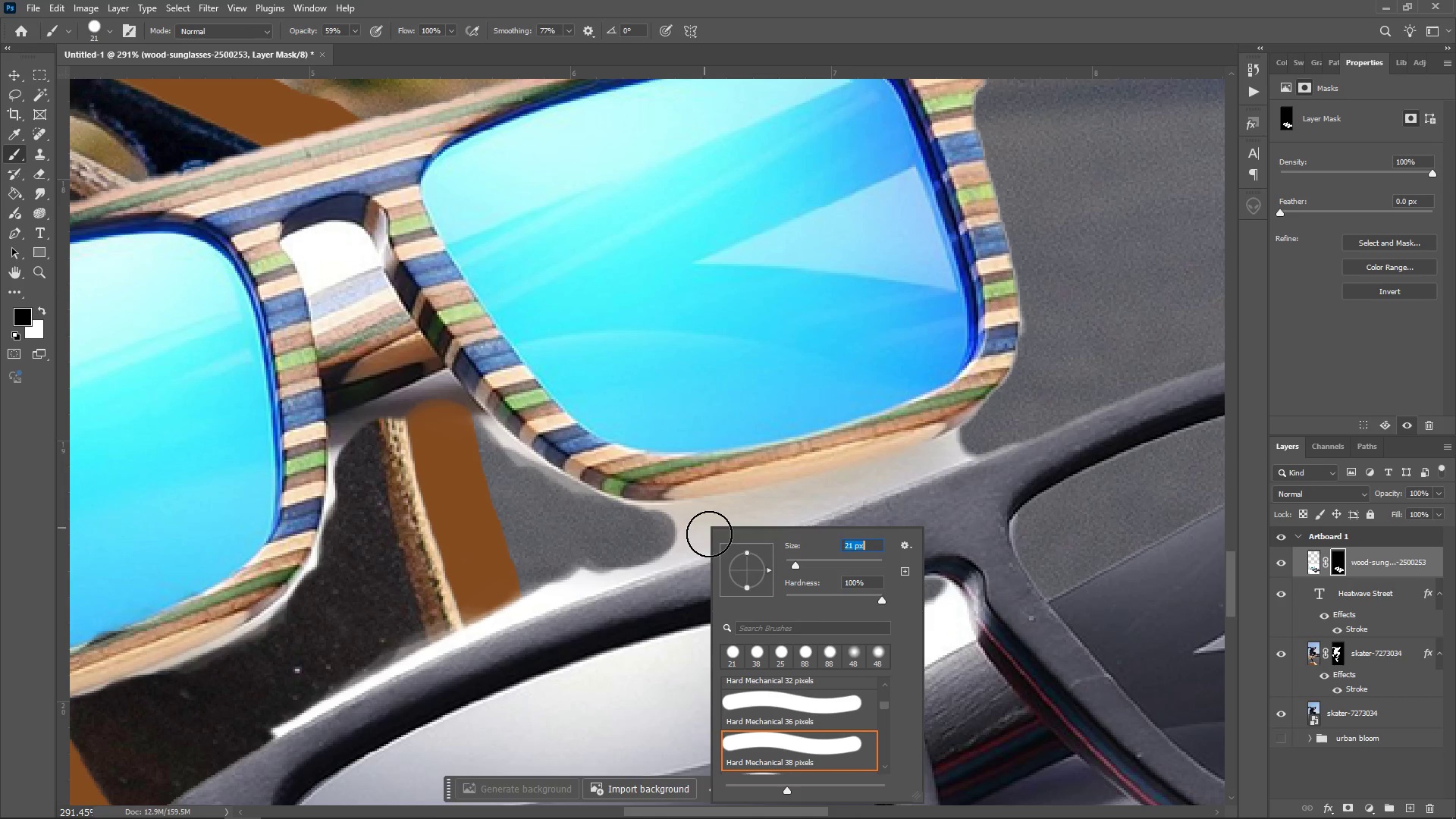 
left_click_drag(start_coordinate=[676, 535], to_coordinate=[723, 529])
 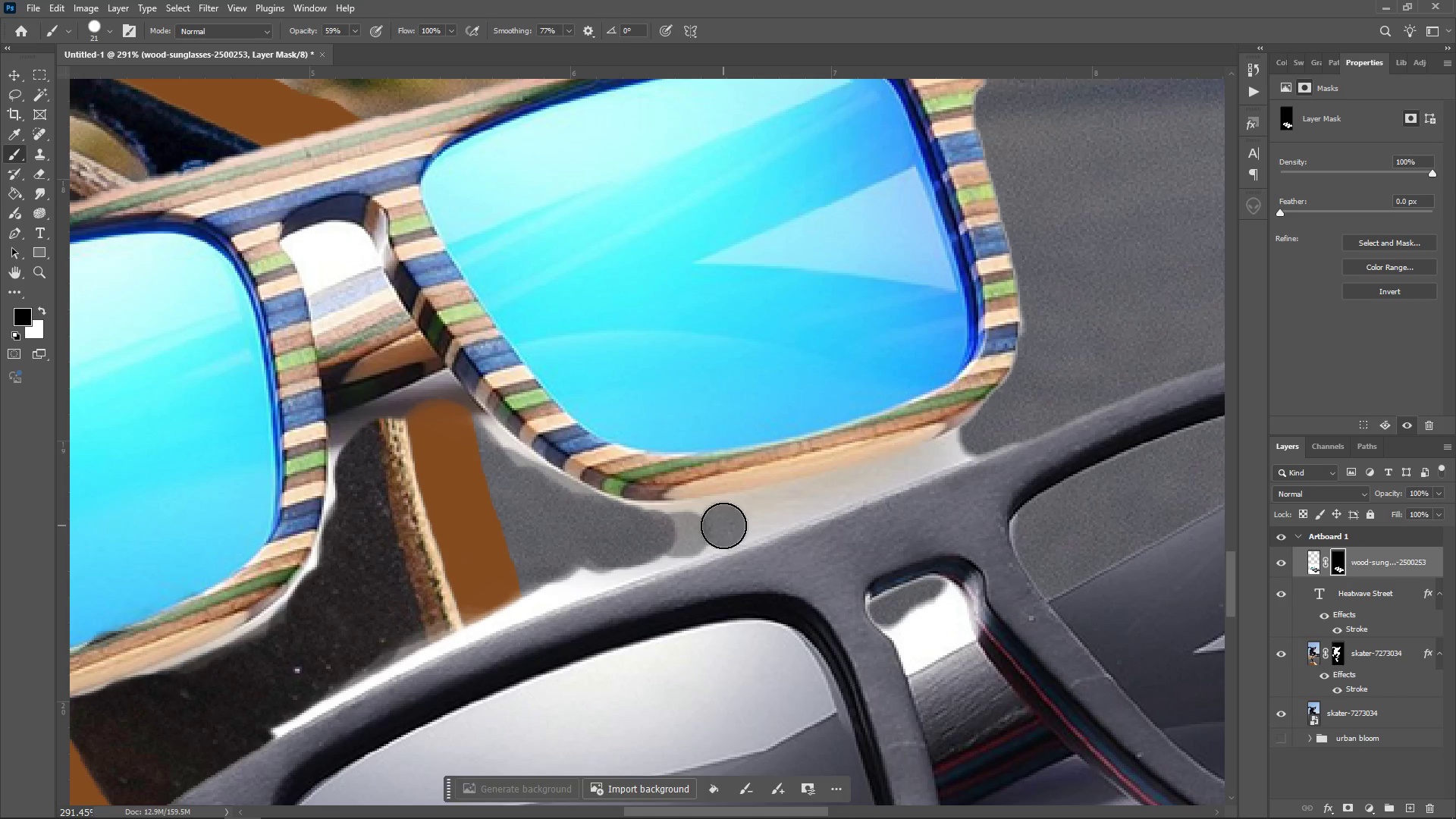 
double_click([723, 526])
 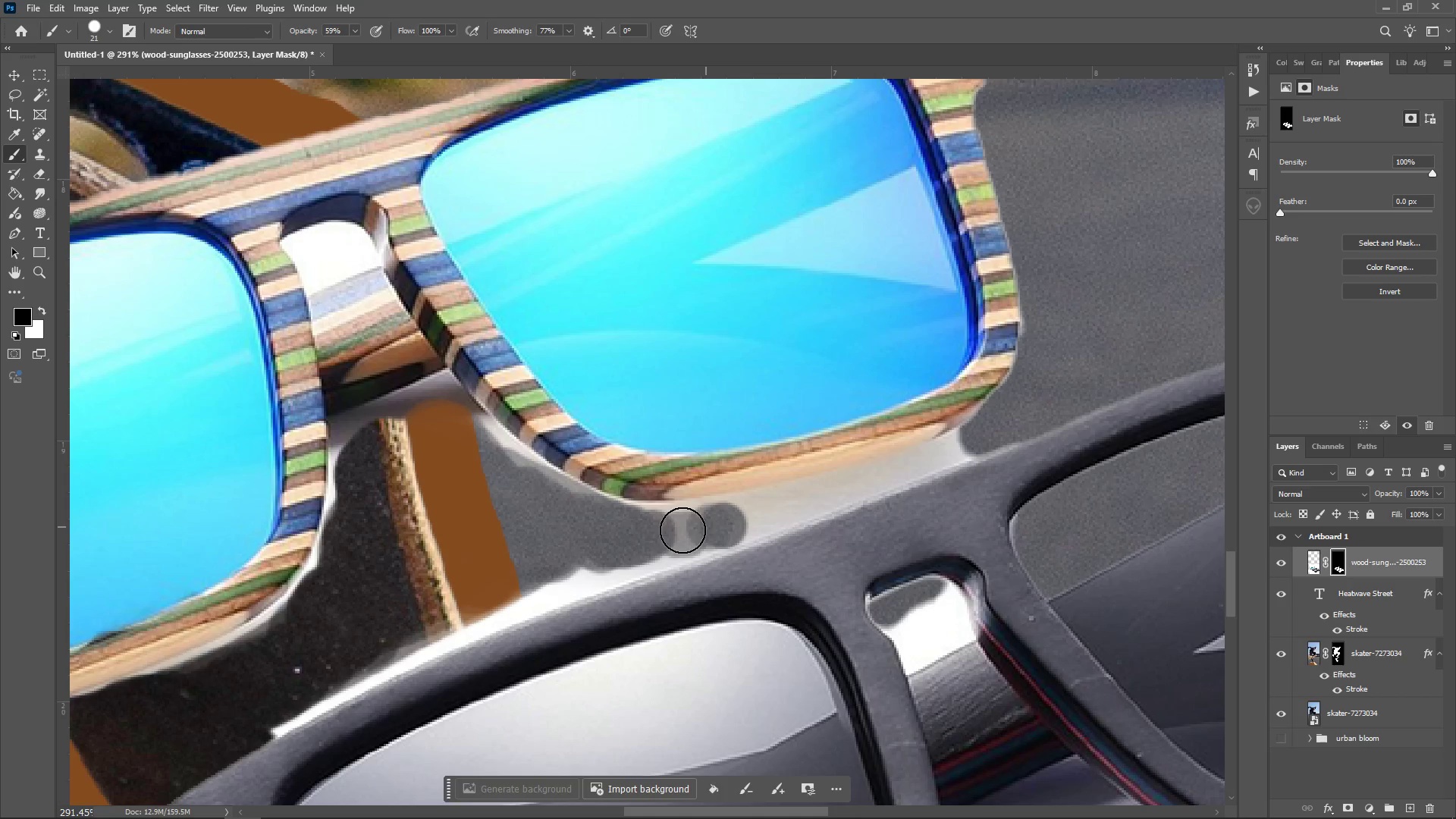 
left_click_drag(start_coordinate=[710, 527], to_coordinate=[706, 527])
 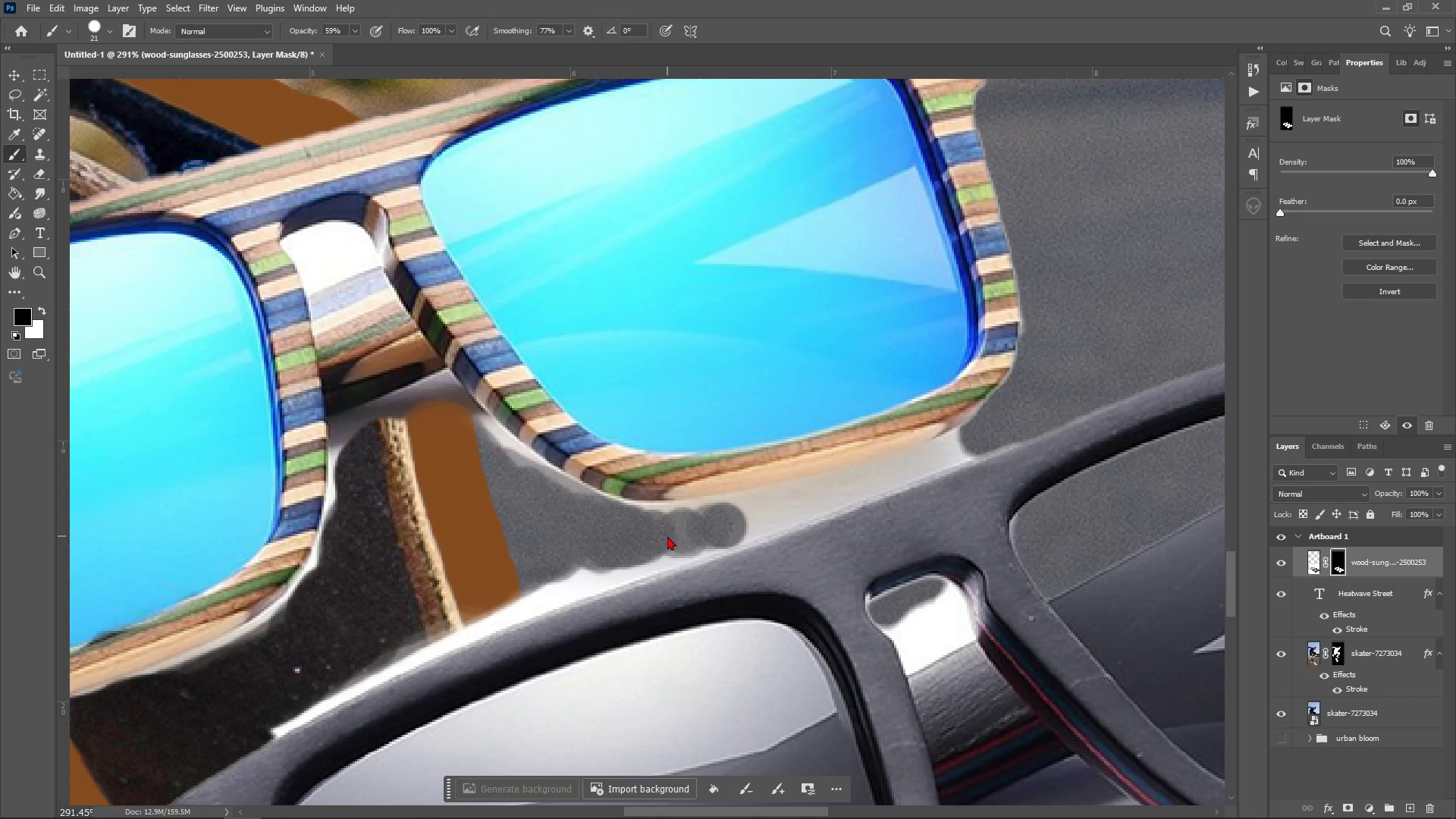 
triple_click([682, 530])
 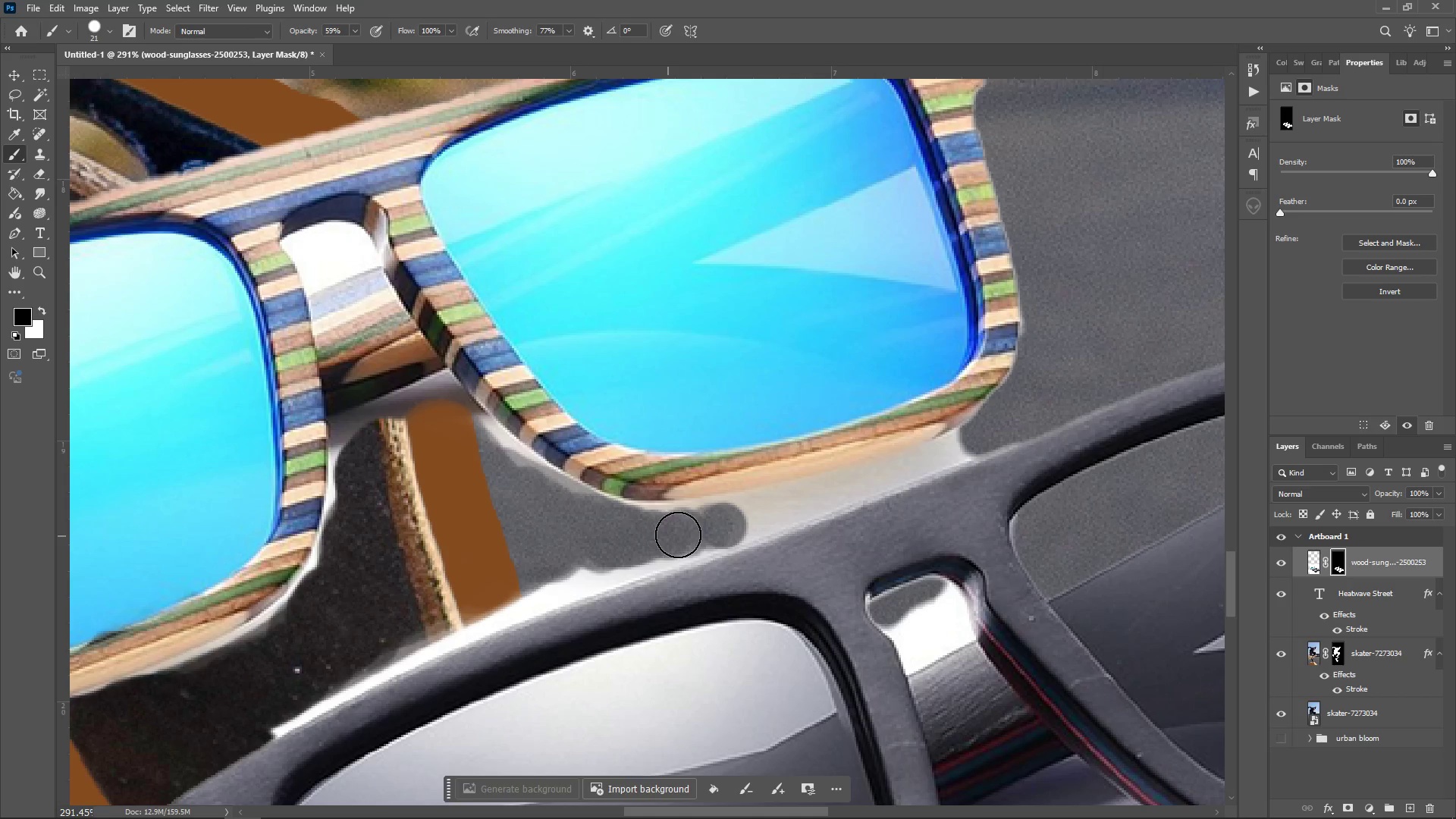 
left_click_drag(start_coordinate=[675, 535], to_coordinate=[681, 536])
 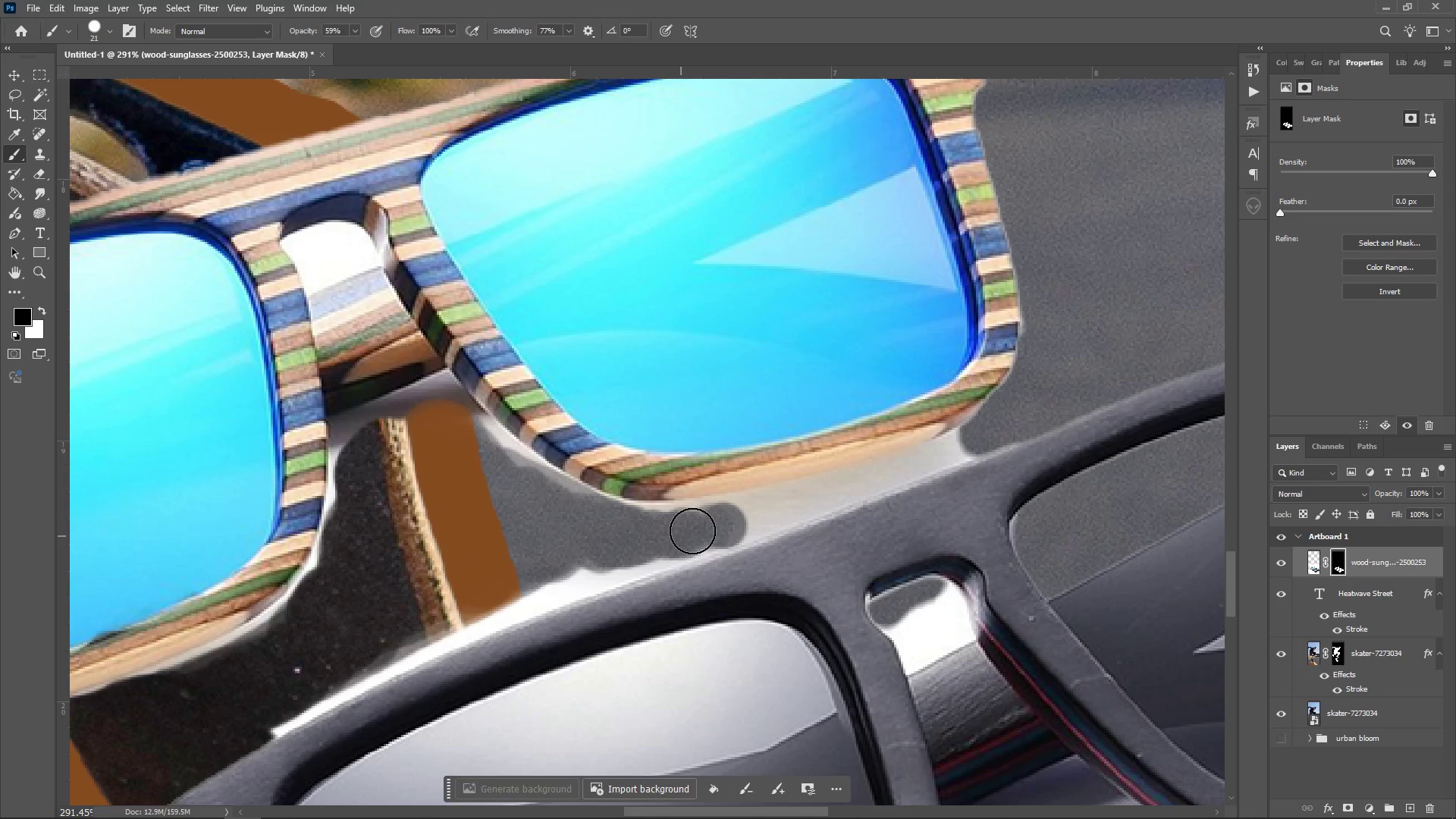 
triple_click([681, 536])
 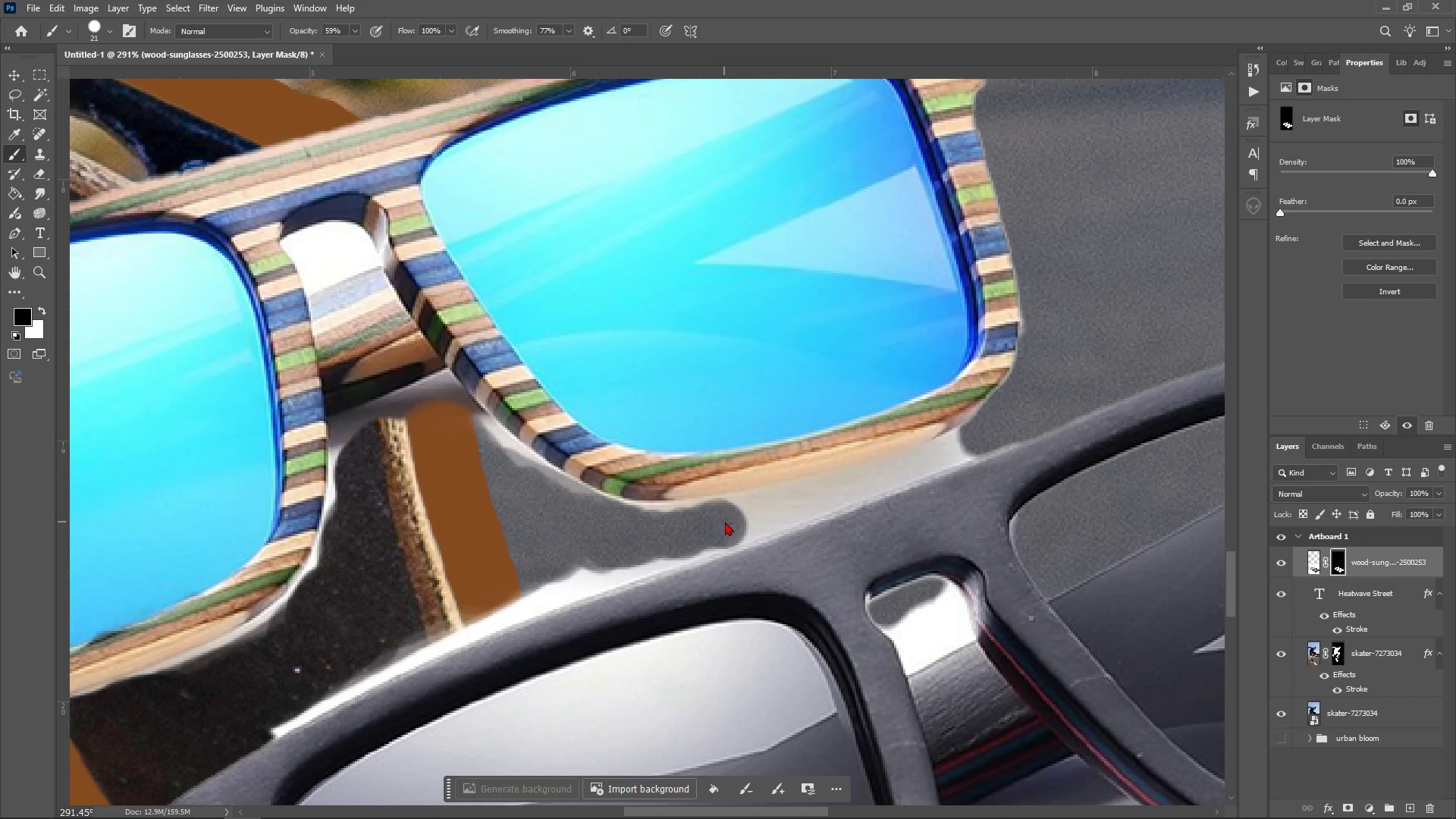 
left_click_drag(start_coordinate=[718, 522], to_coordinate=[726, 522])
 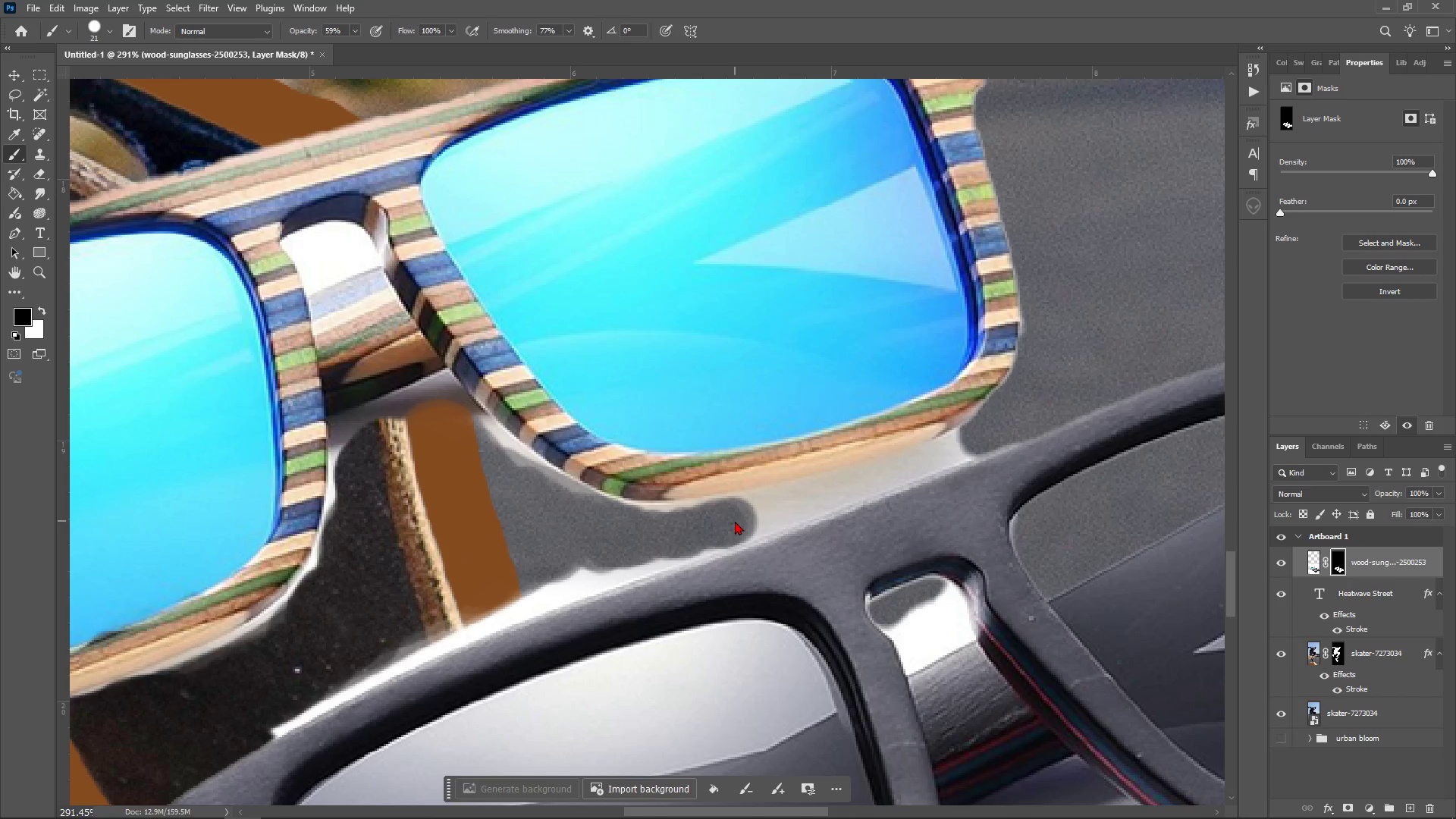 
triple_click([735, 521])
 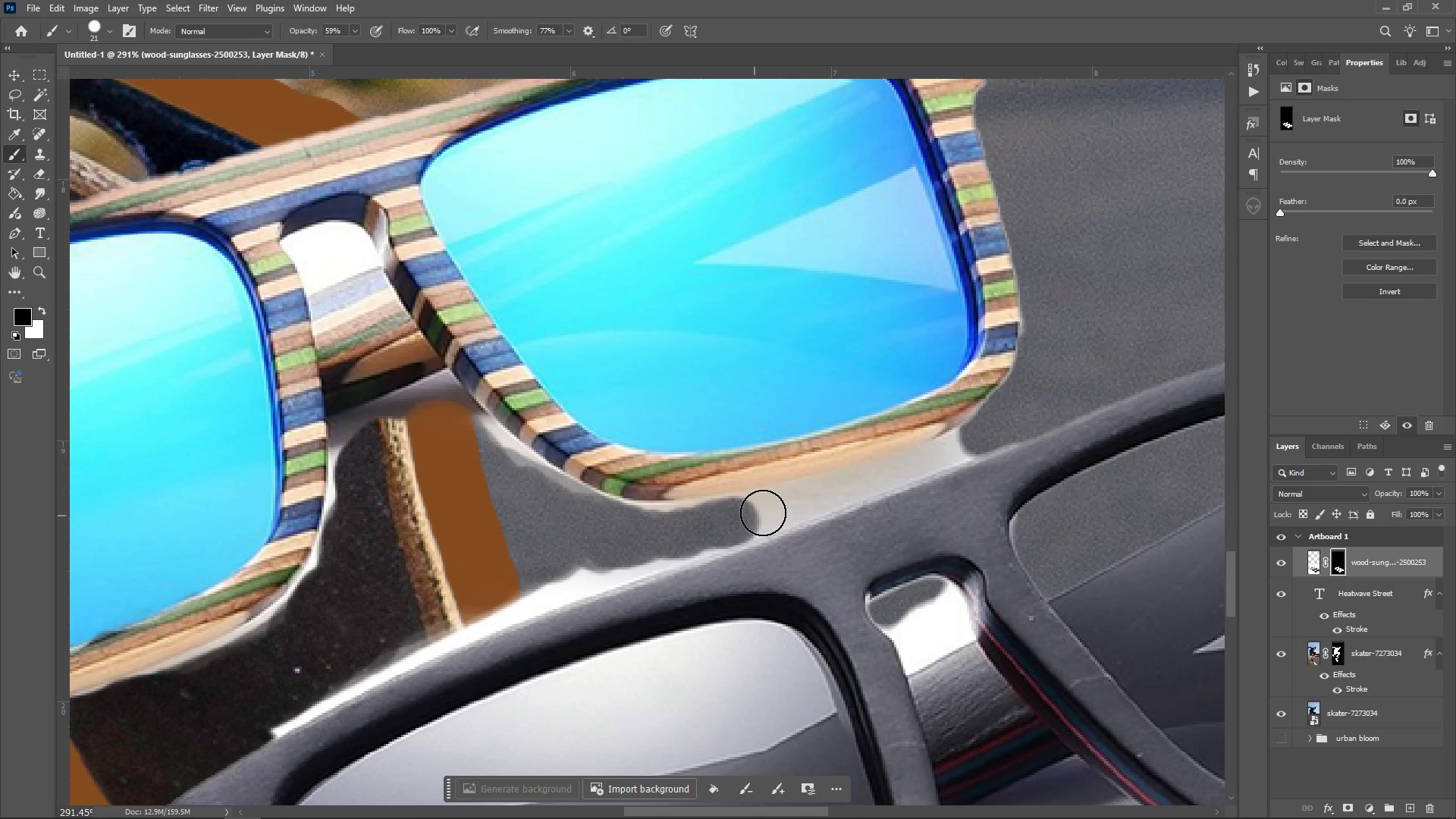 
left_click_drag(start_coordinate=[737, 521], to_coordinate=[744, 519])
 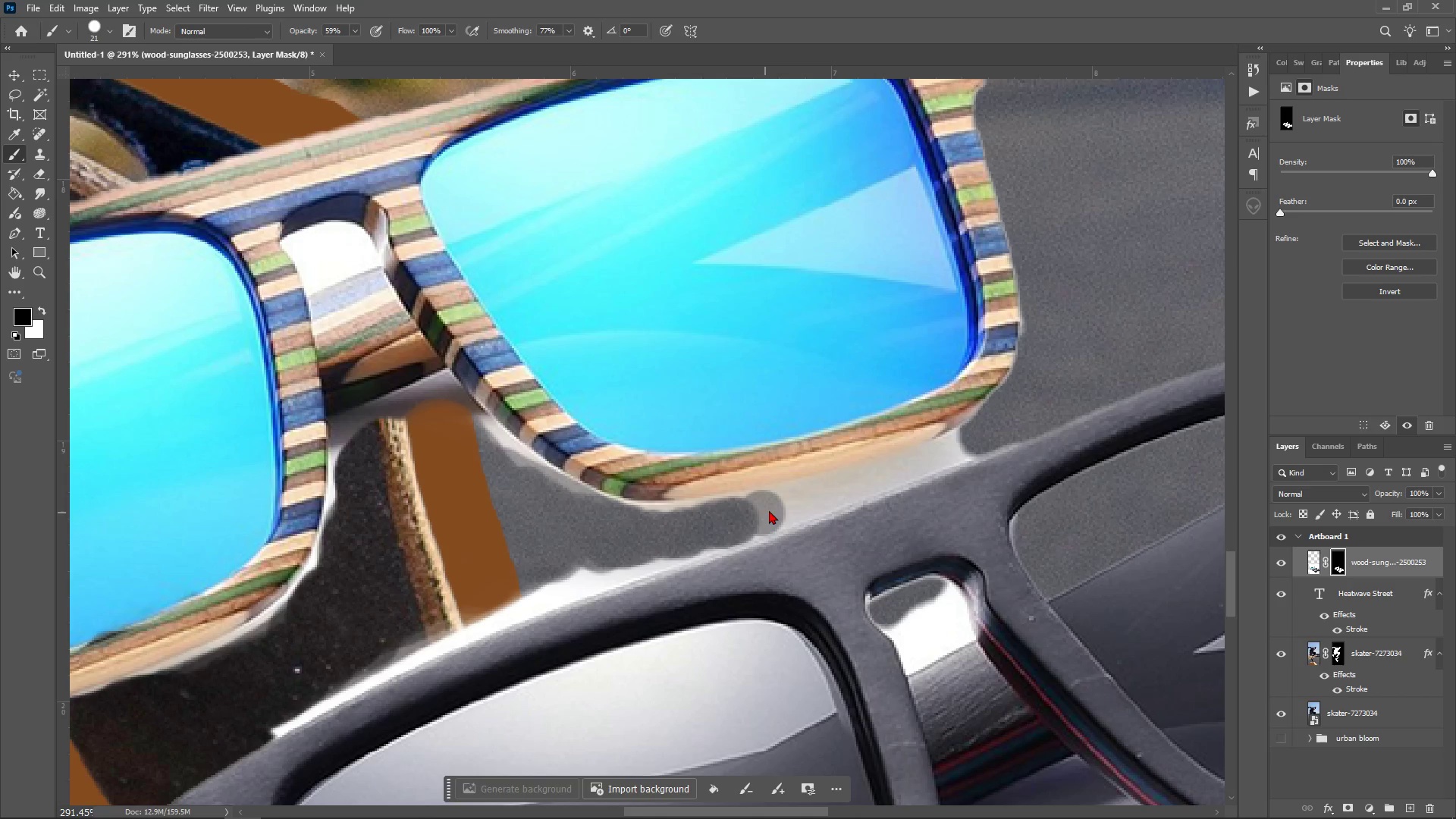 
left_click_drag(start_coordinate=[762, 513], to_coordinate=[769, 510])
 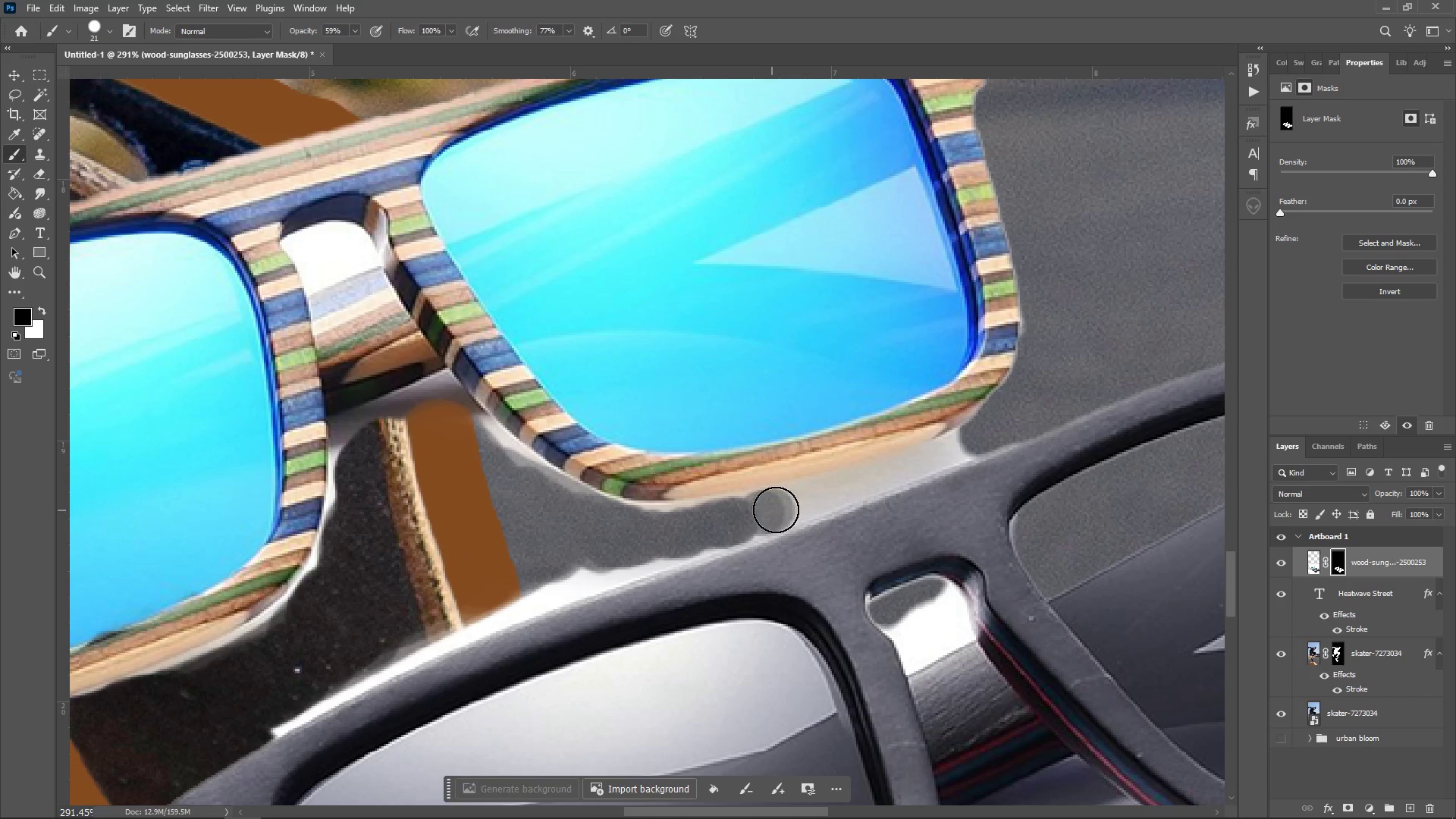 
triple_click([772, 510])
 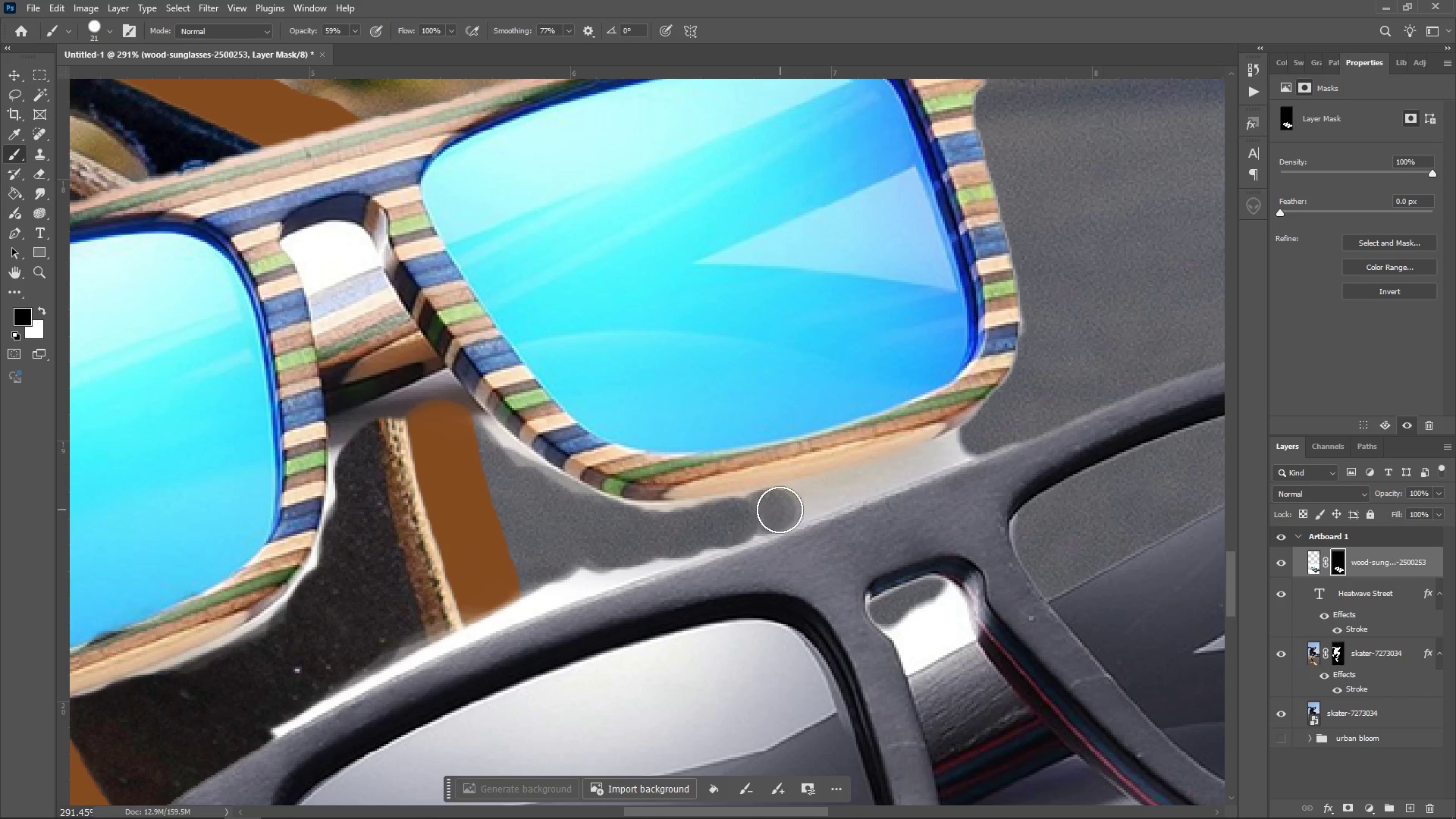 
triple_click([780, 510])
 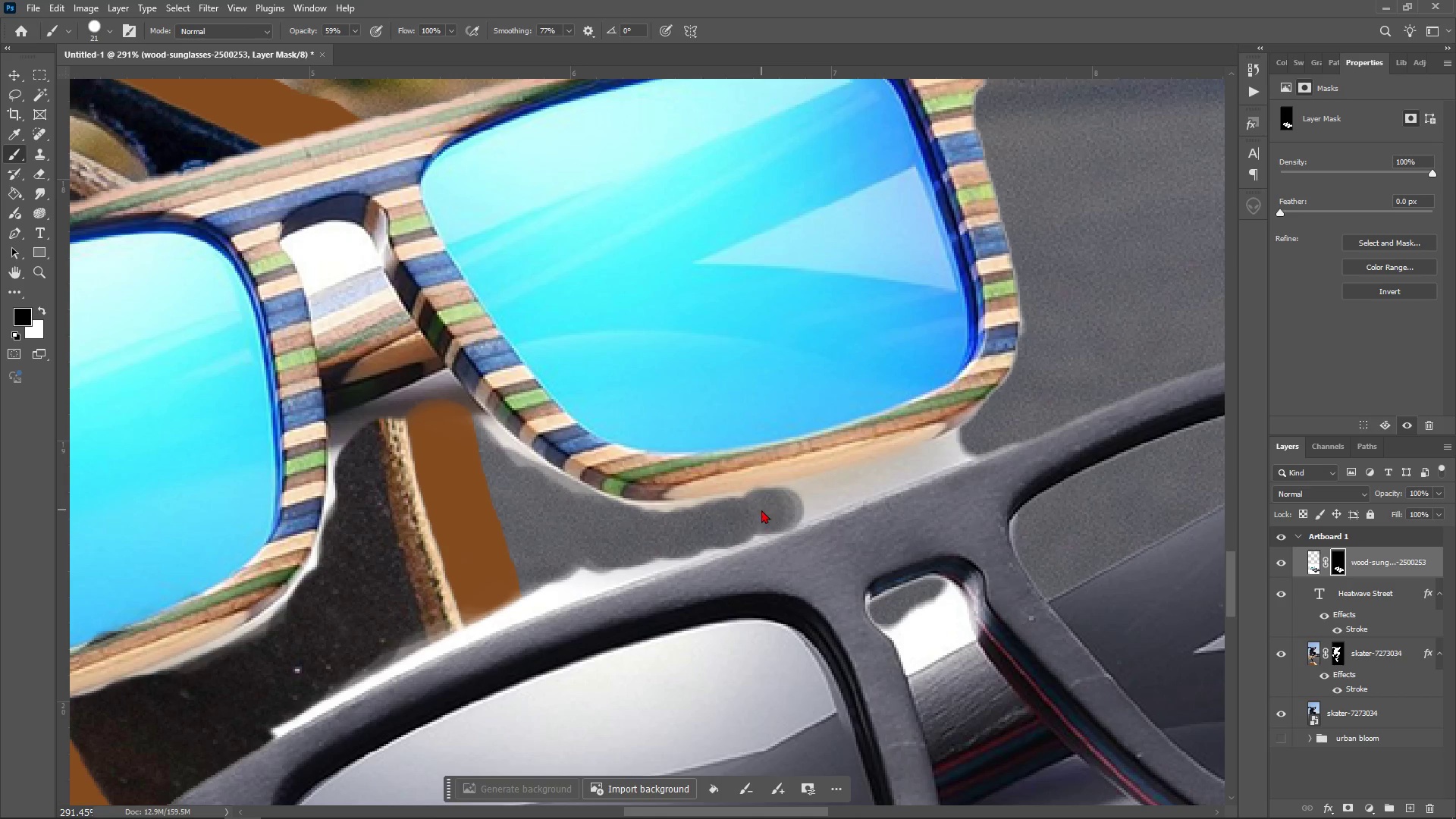 
triple_click([761, 510])
 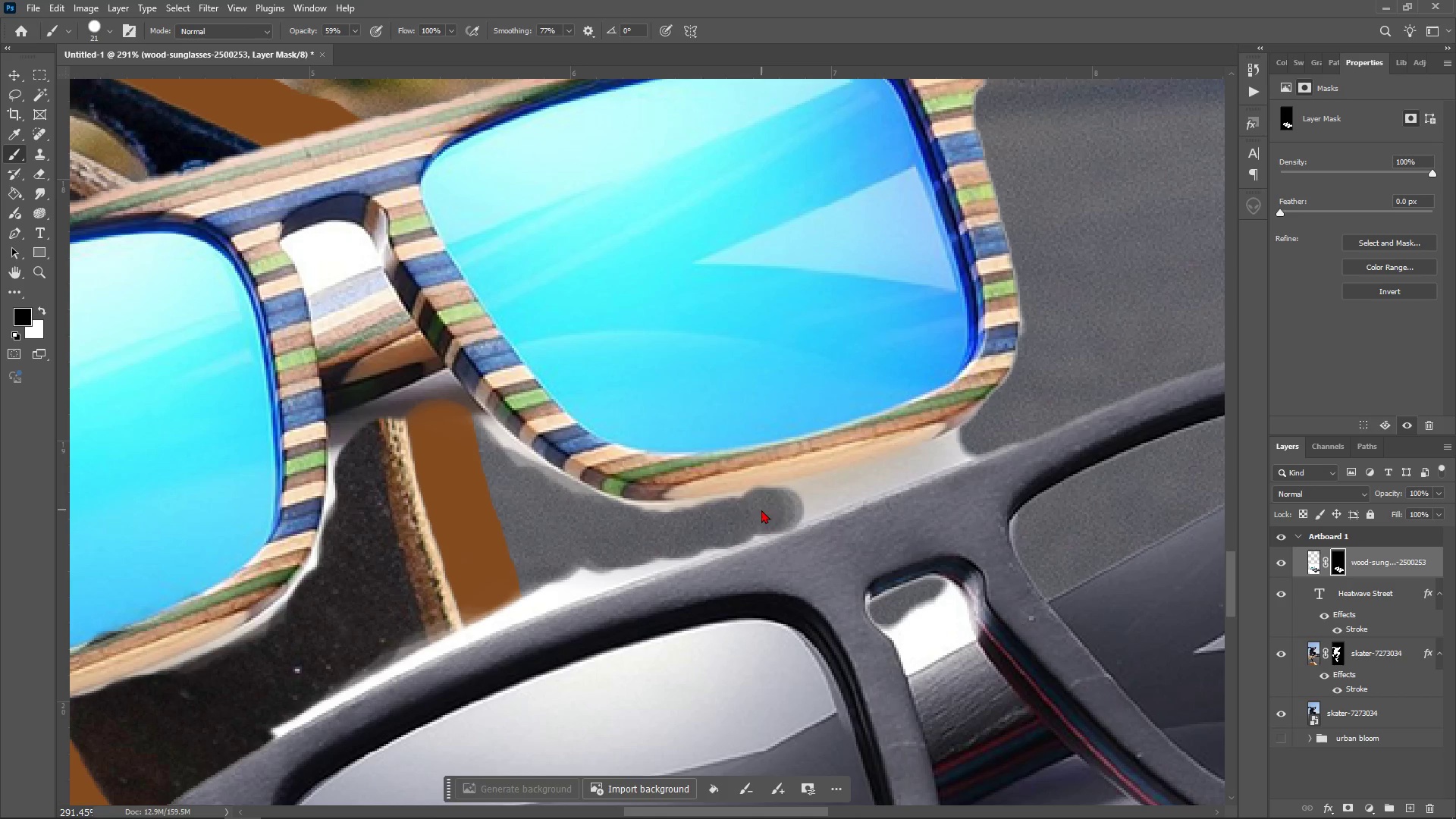 
triple_click([761, 510])
 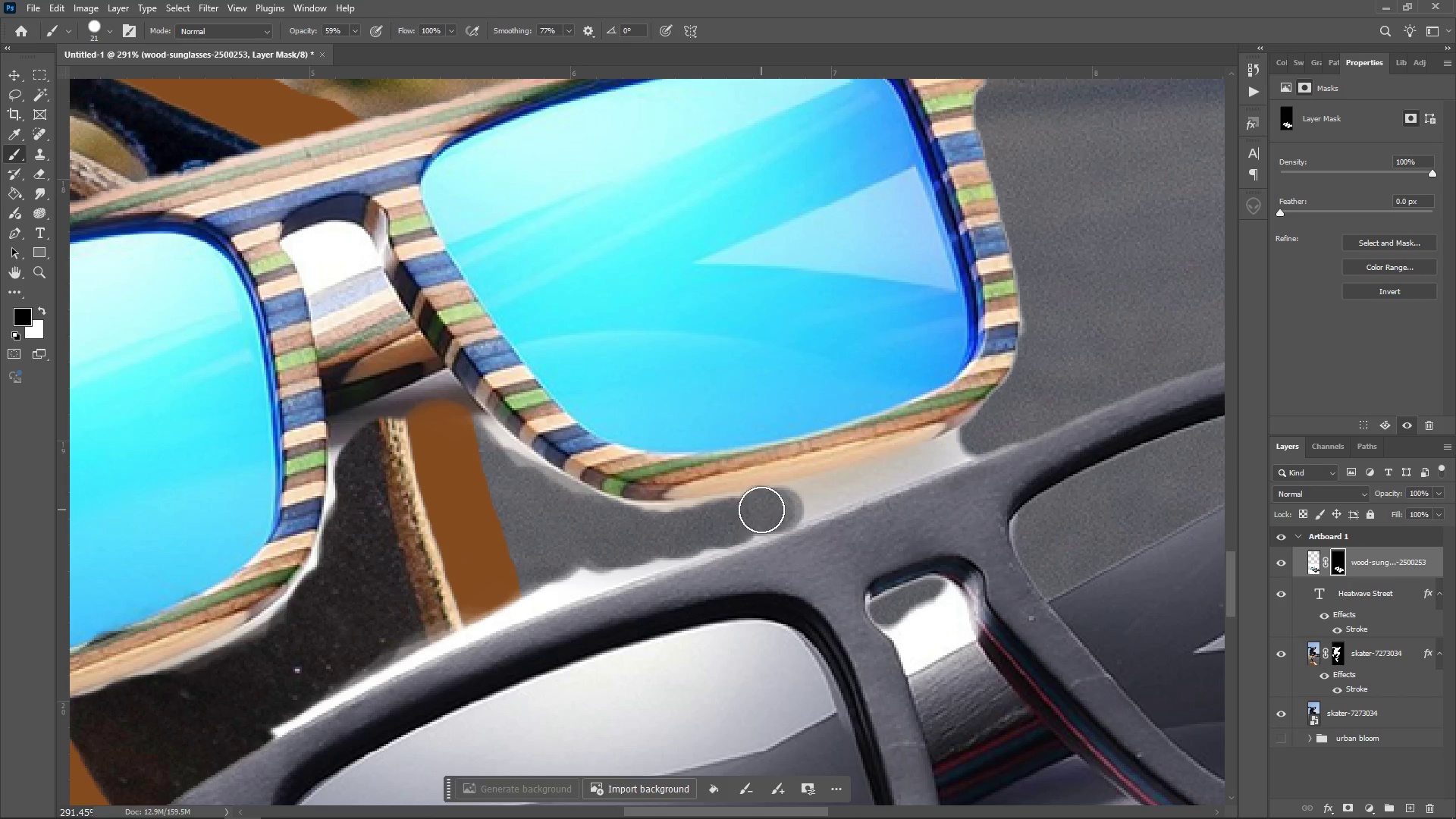 
triple_click([761, 510])
 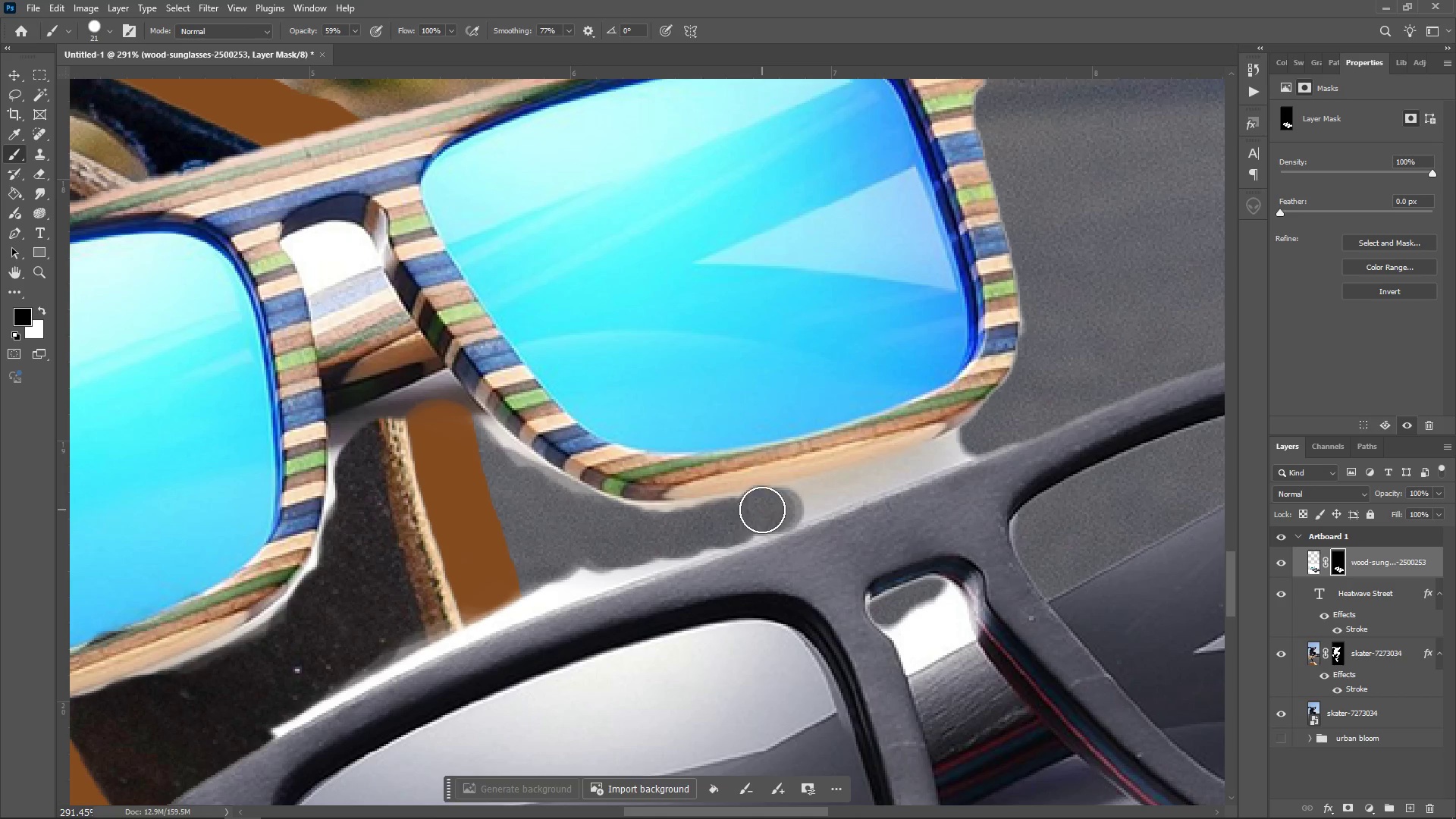 
triple_click([761, 510])
 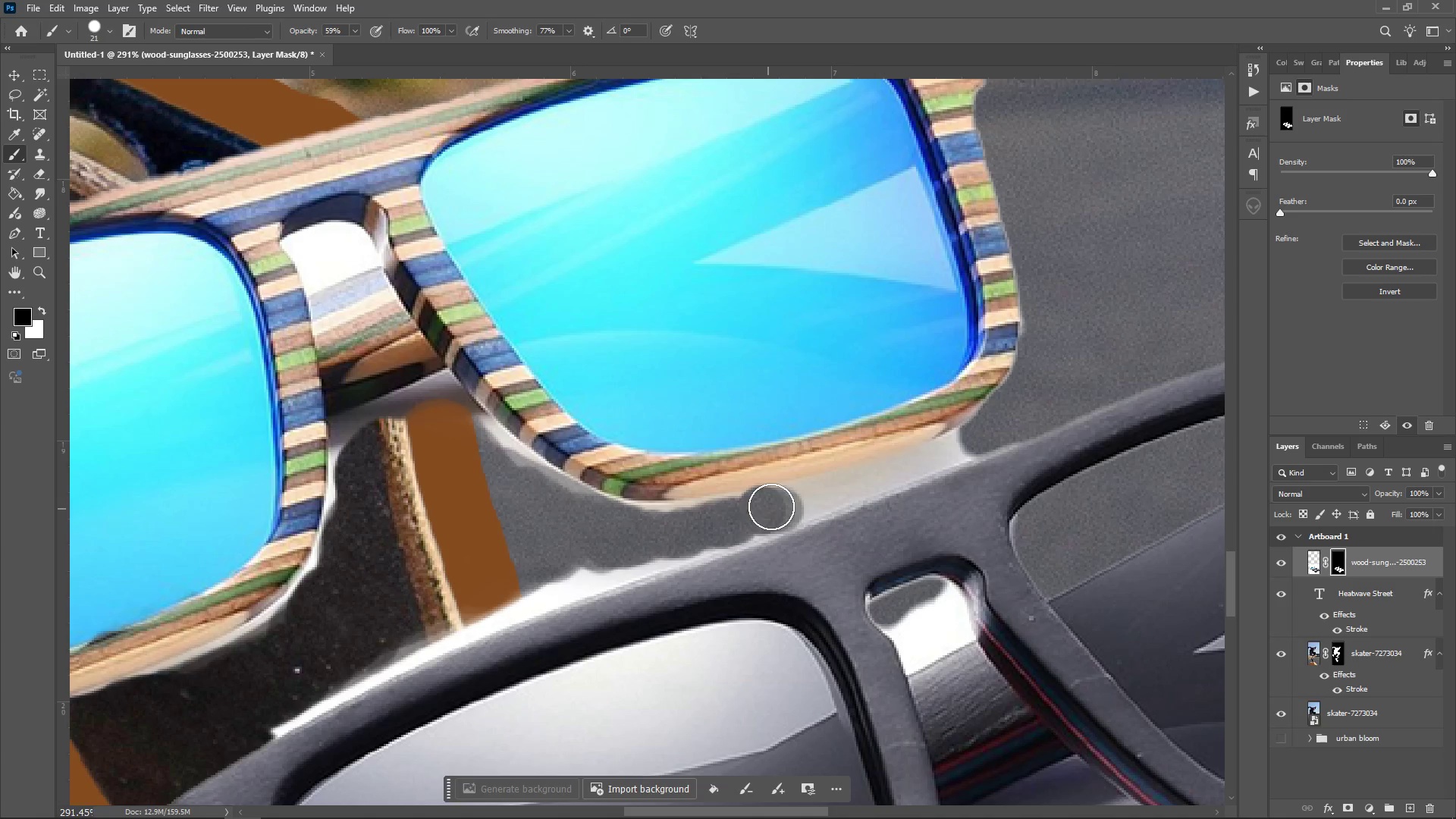 
left_click_drag(start_coordinate=[762, 510], to_coordinate=[767, 510])
 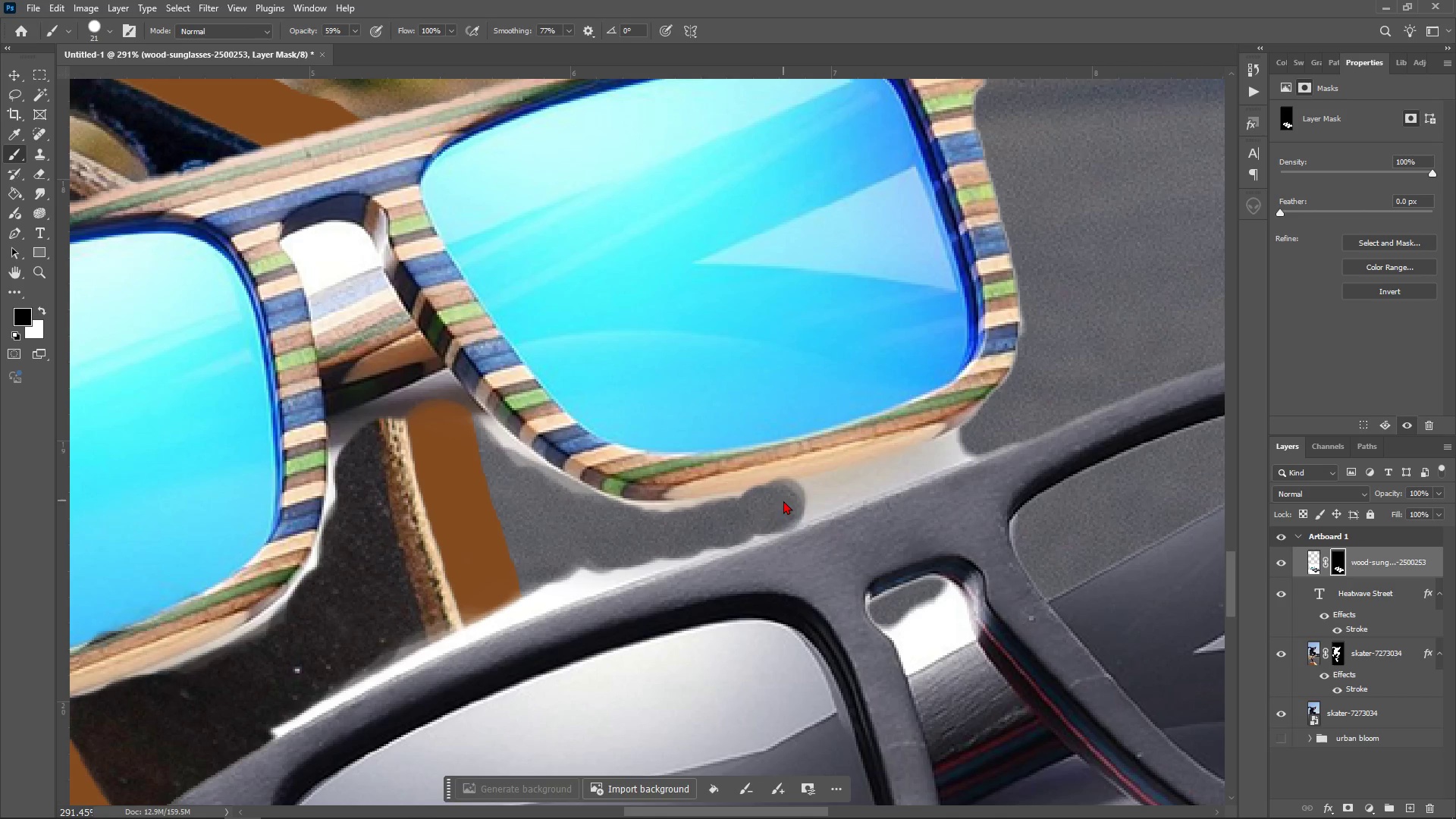 
triple_click([783, 500])
 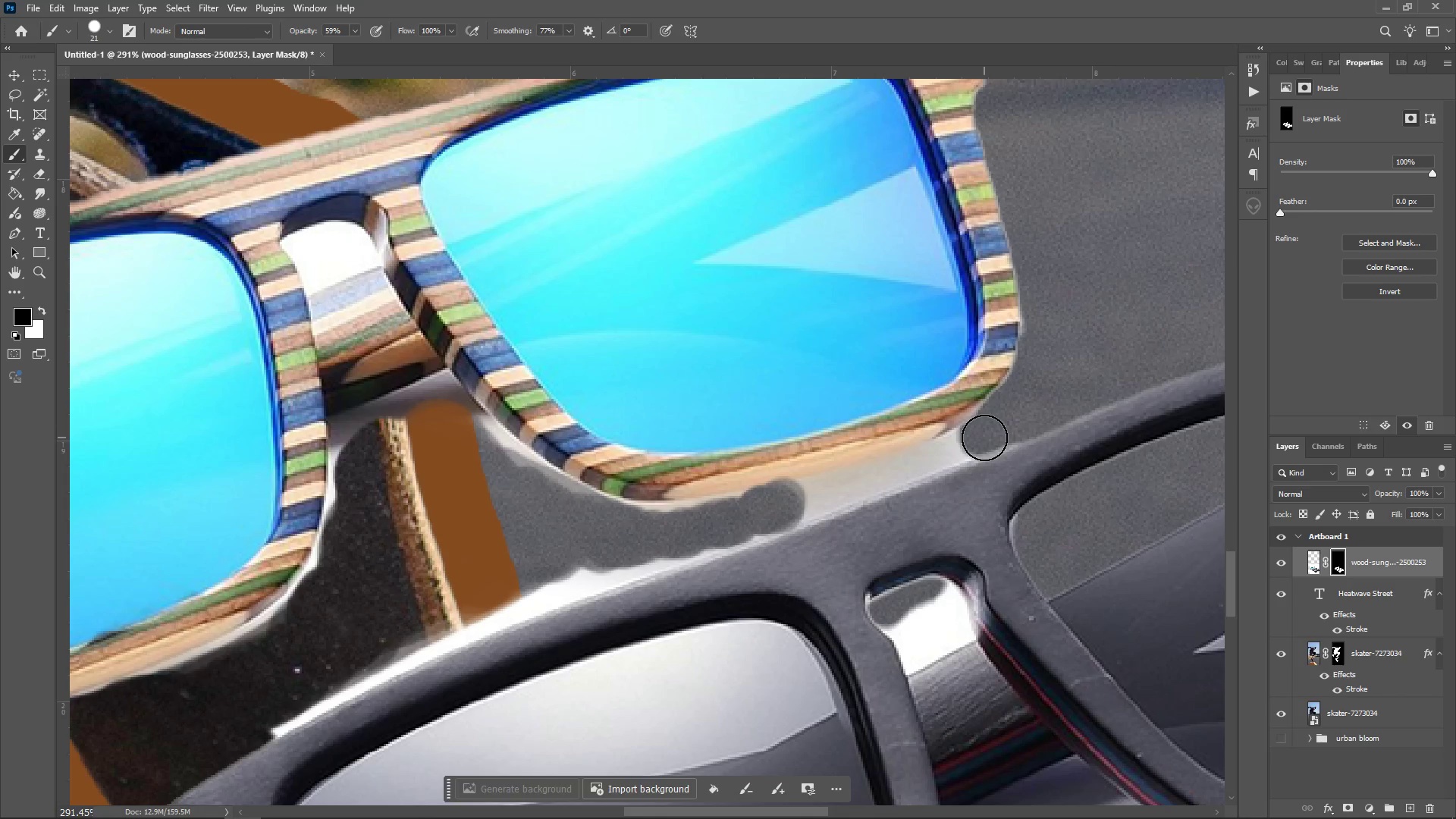 
right_click([990, 434])
 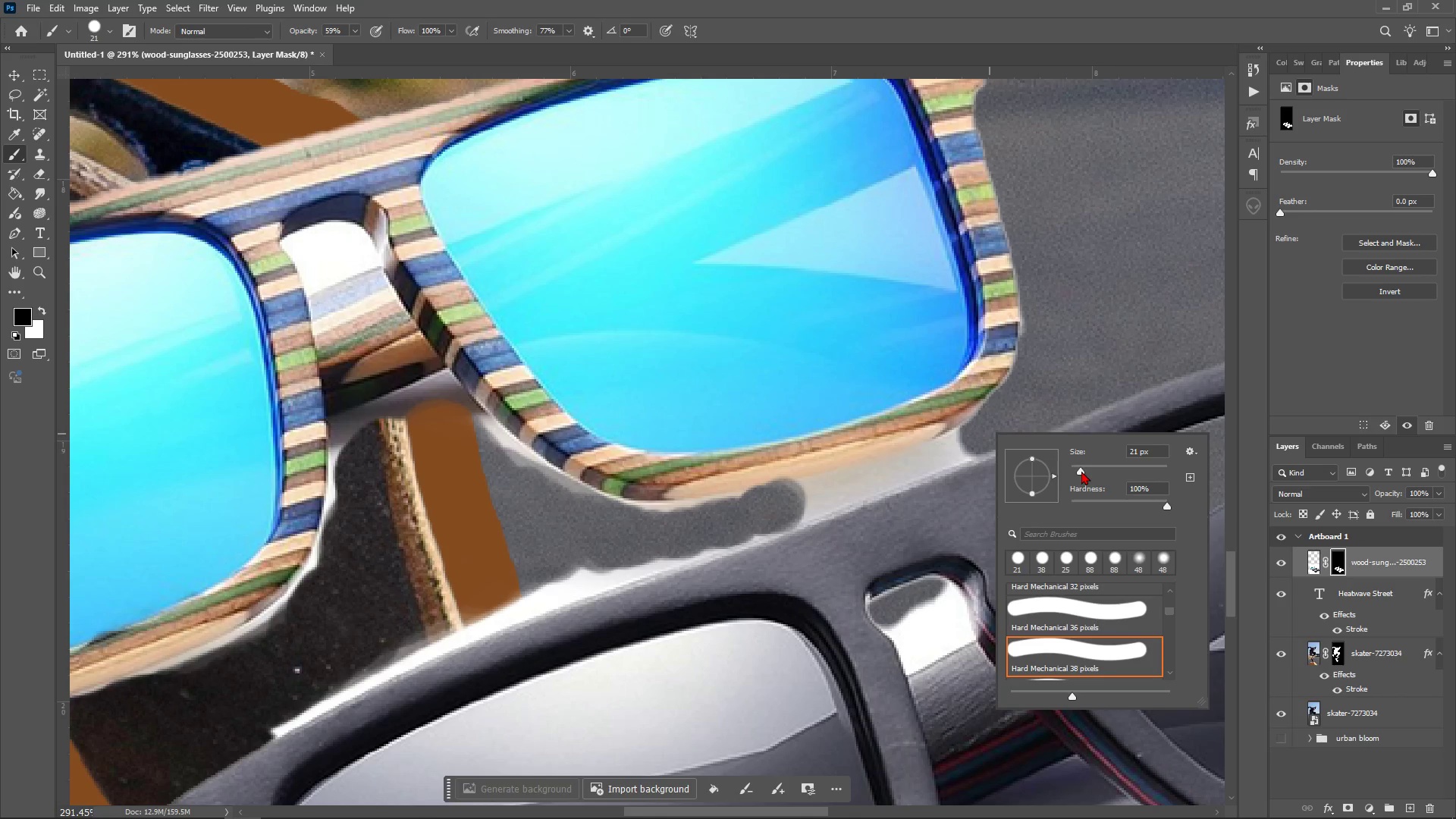 
left_click_drag(start_coordinate=[1081, 472], to_coordinate=[1078, 472])
 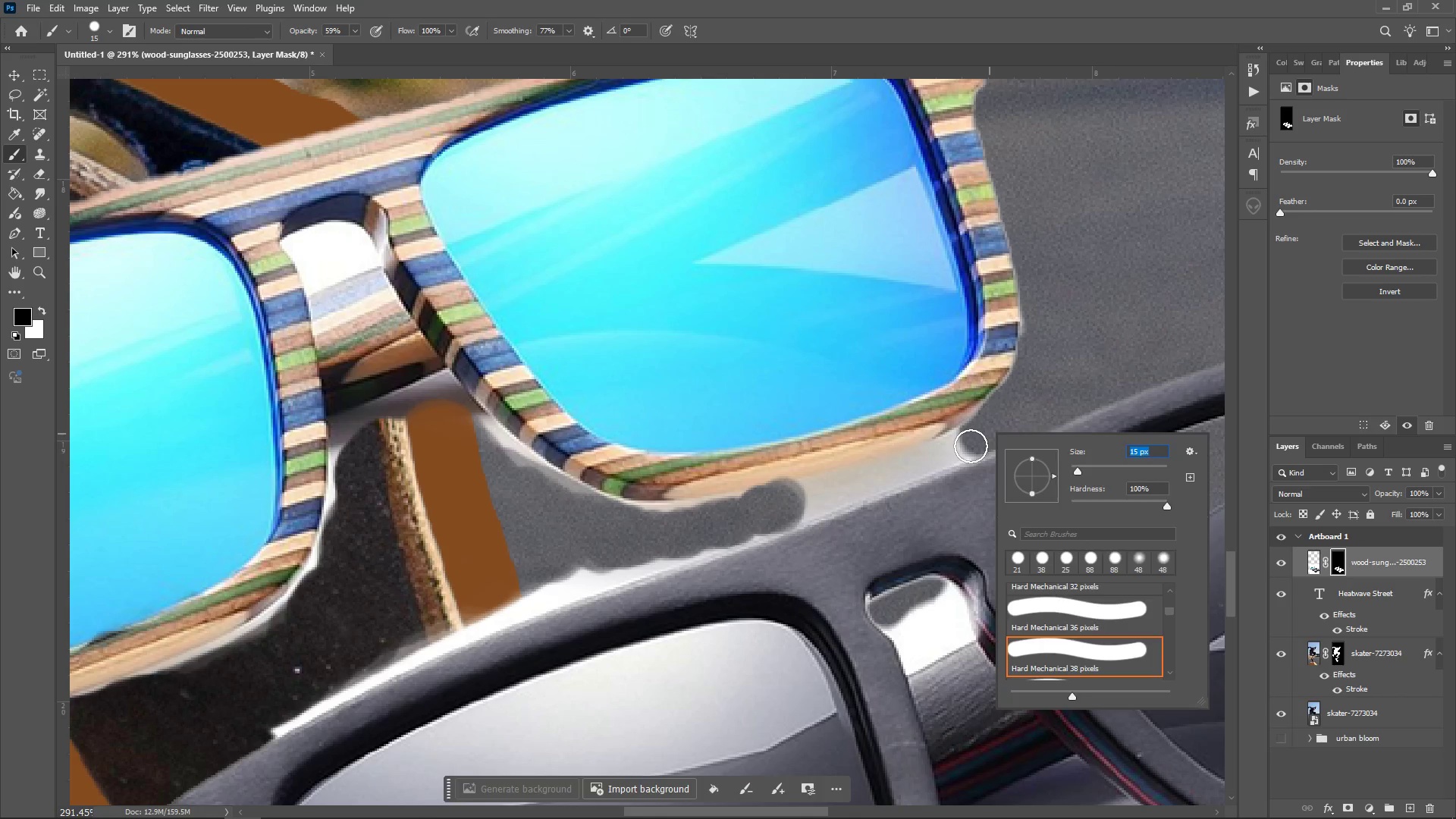 
left_click_drag(start_coordinate=[972, 444], to_coordinate=[573, 551])
 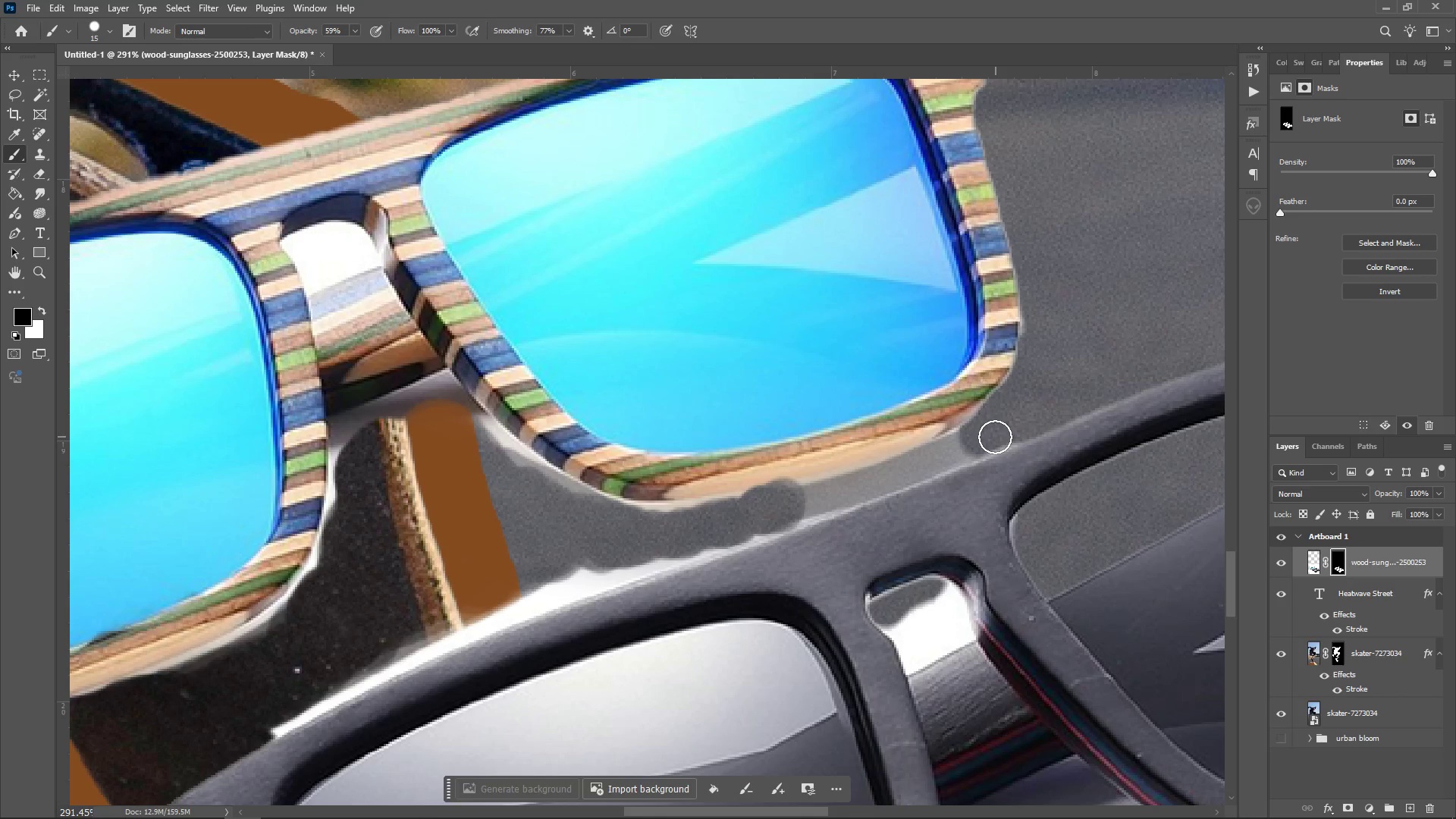 
left_click_drag(start_coordinate=[996, 437], to_coordinate=[569, 570])
 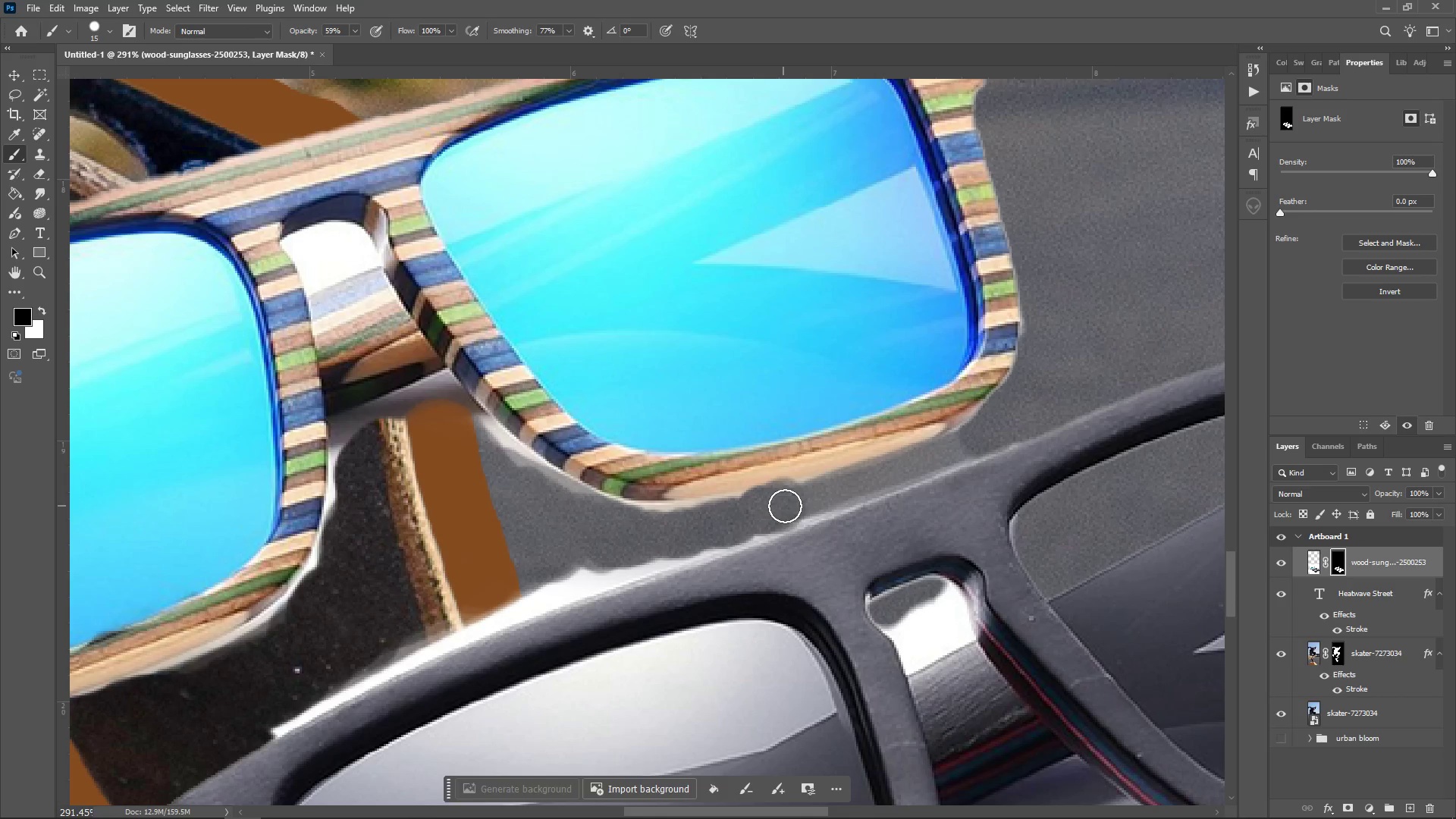 
left_click_drag(start_coordinate=[796, 501], to_coordinate=[805, 503])
 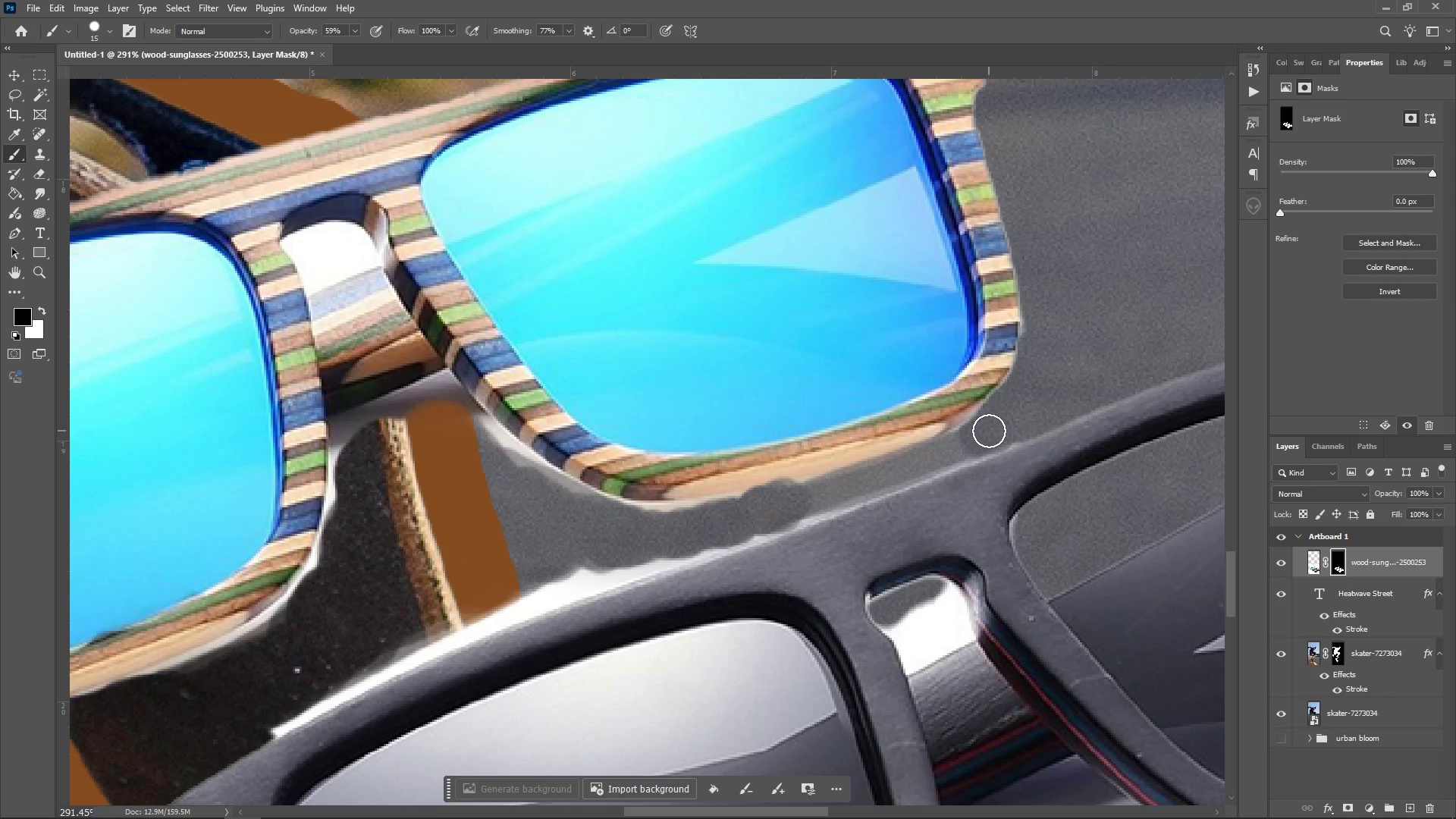 
left_click_drag(start_coordinate=[989, 431], to_coordinate=[379, 591])
 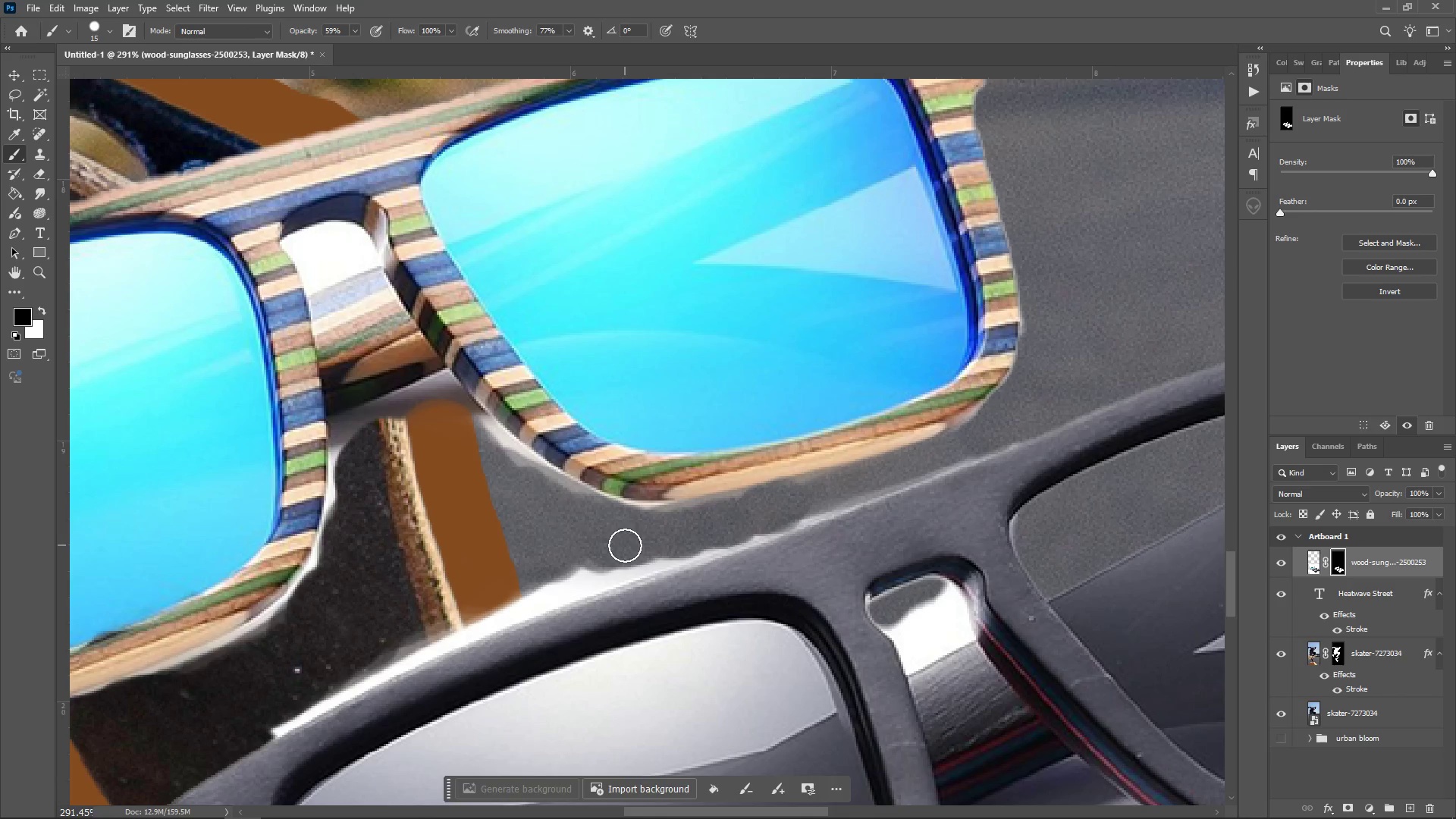 
left_click_drag(start_coordinate=[625, 545], to_coordinate=[595, 558])
 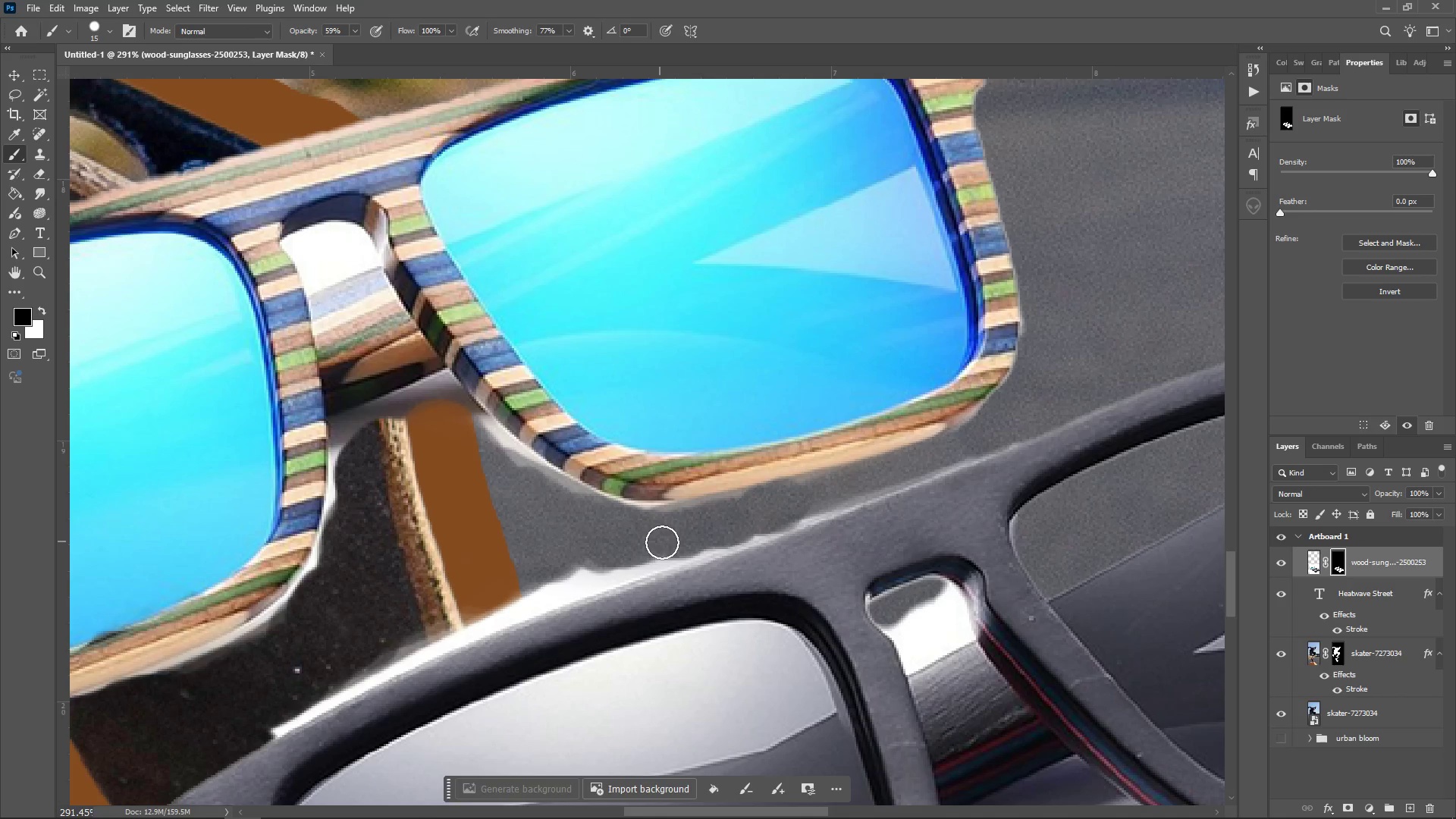 
left_click_drag(start_coordinate=[663, 544], to_coordinate=[221, 700])
 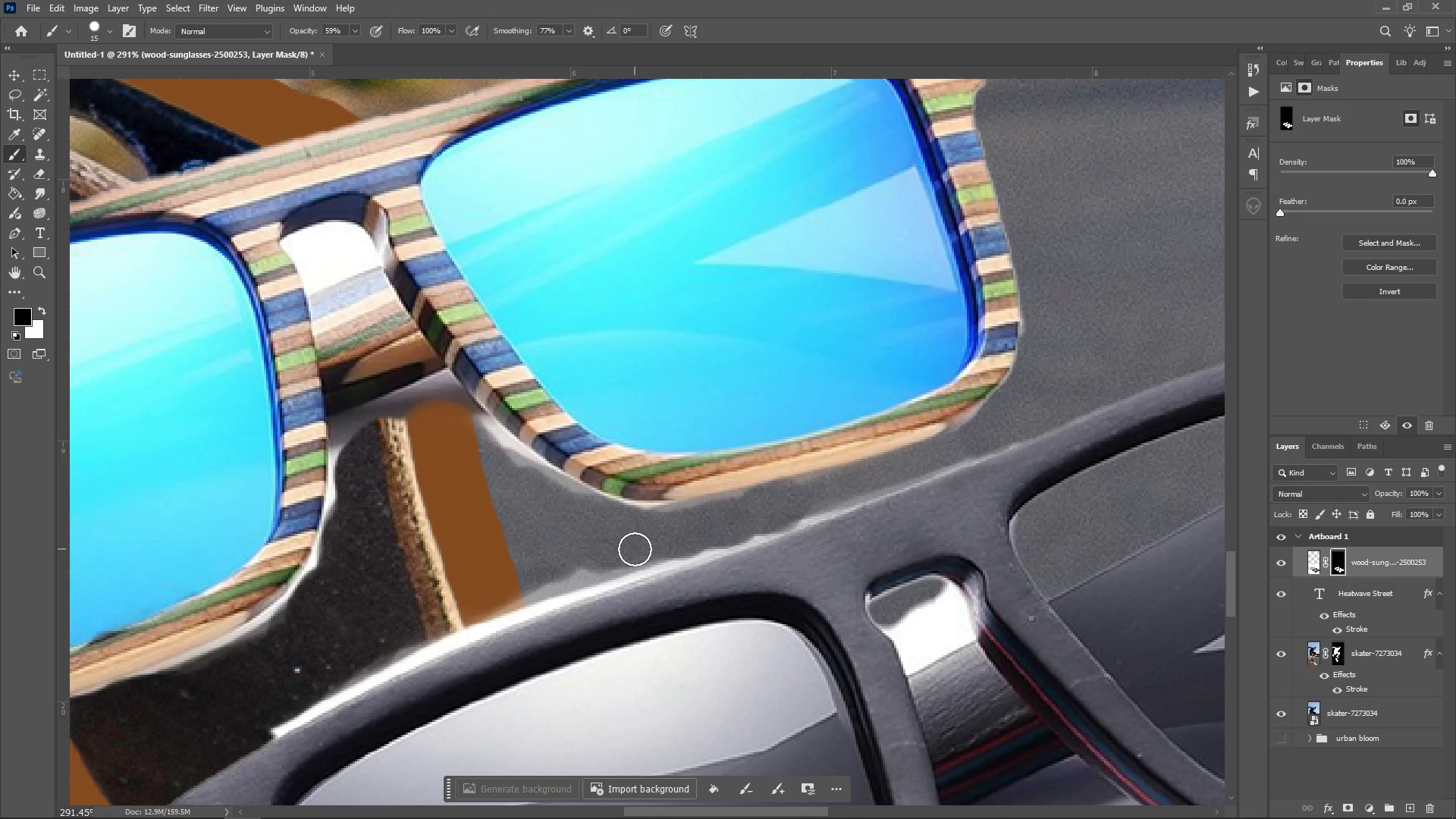 
left_click_drag(start_coordinate=[635, 549], to_coordinate=[234, 682])
 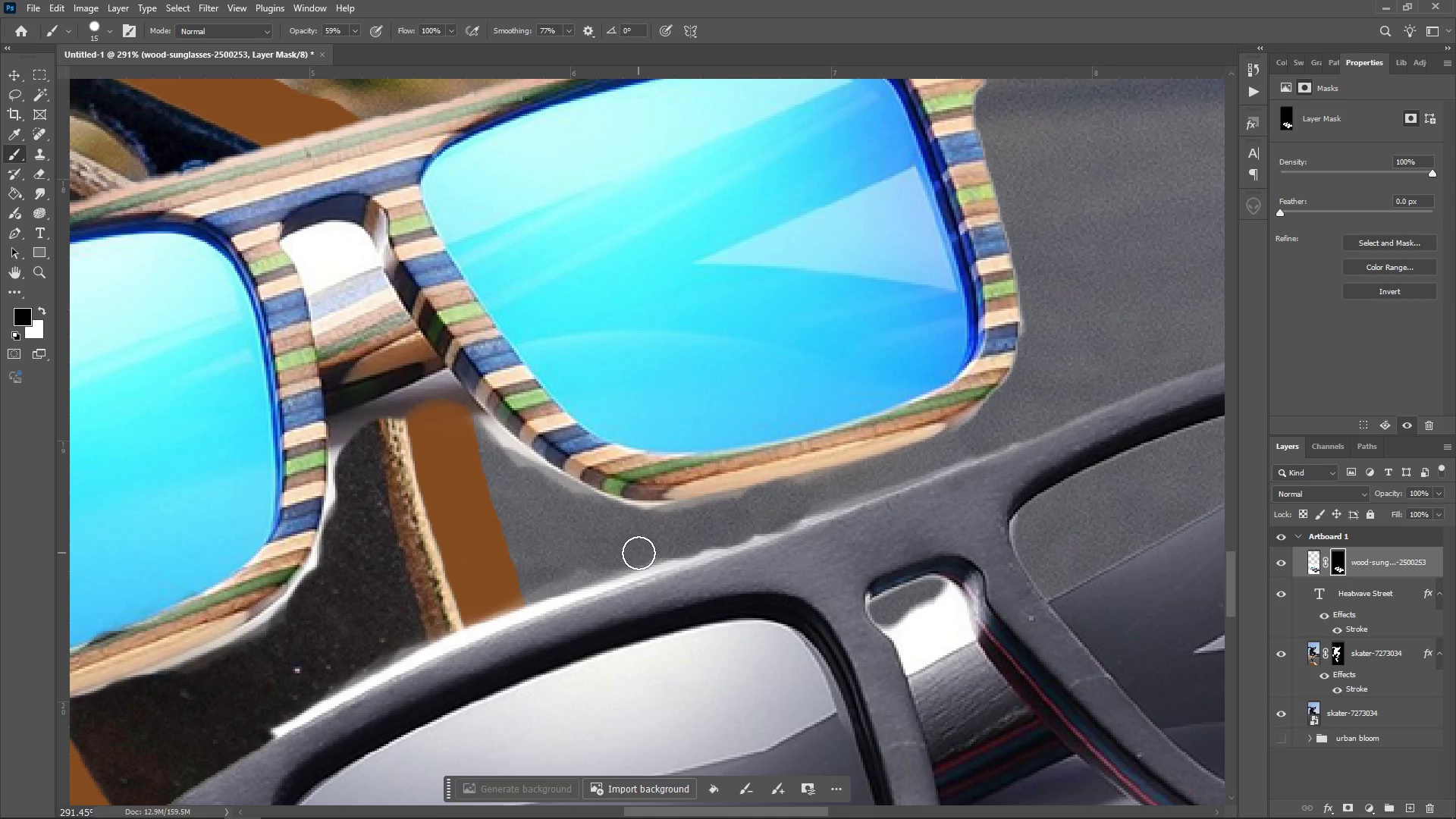 
left_click_drag(start_coordinate=[639, 553], to_coordinate=[314, 627])
 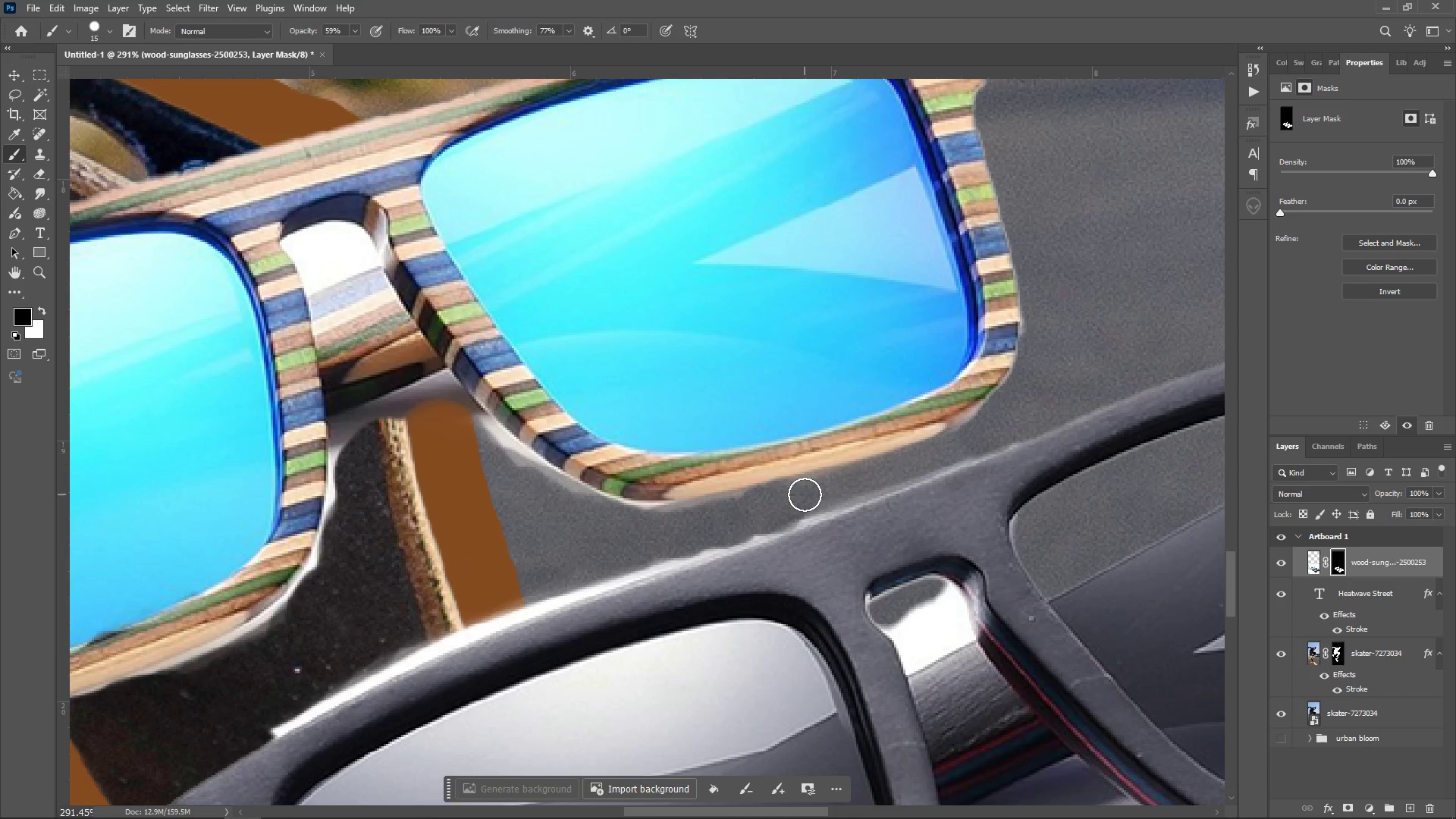 
left_click([805, 494])
 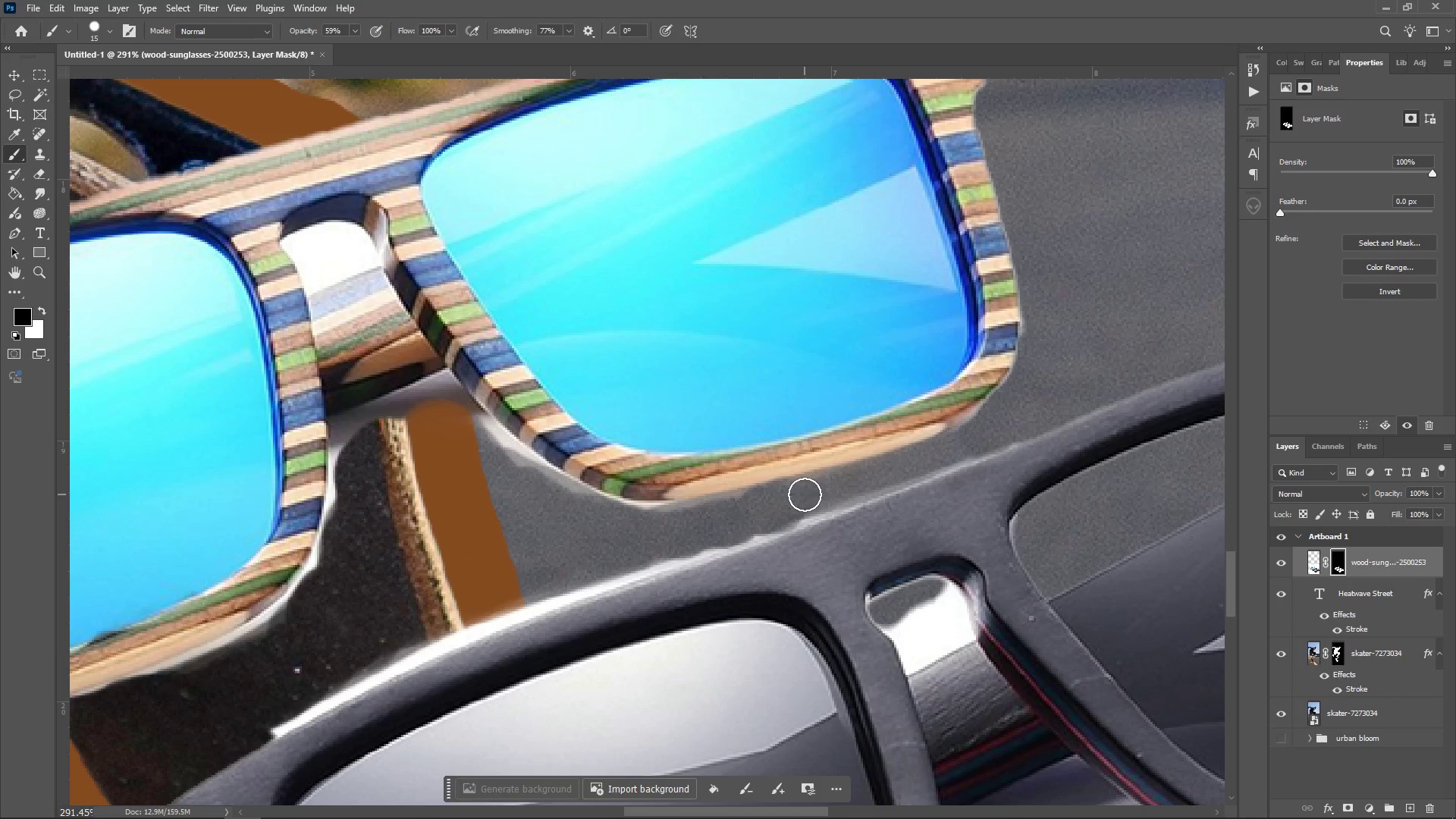 
left_click_drag(start_coordinate=[805, 494], to_coordinate=[464, 573])
 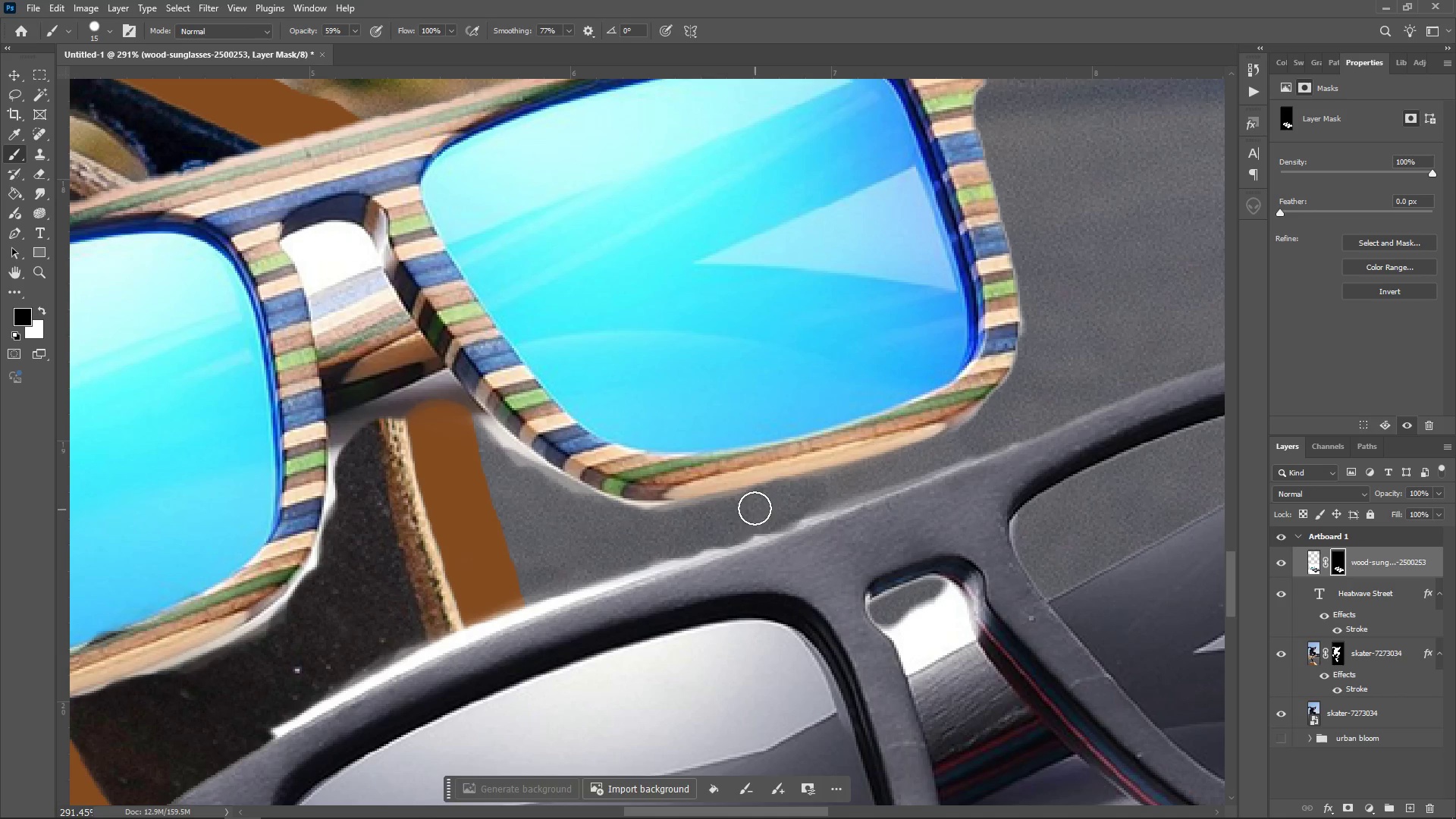 
left_click([755, 507])
 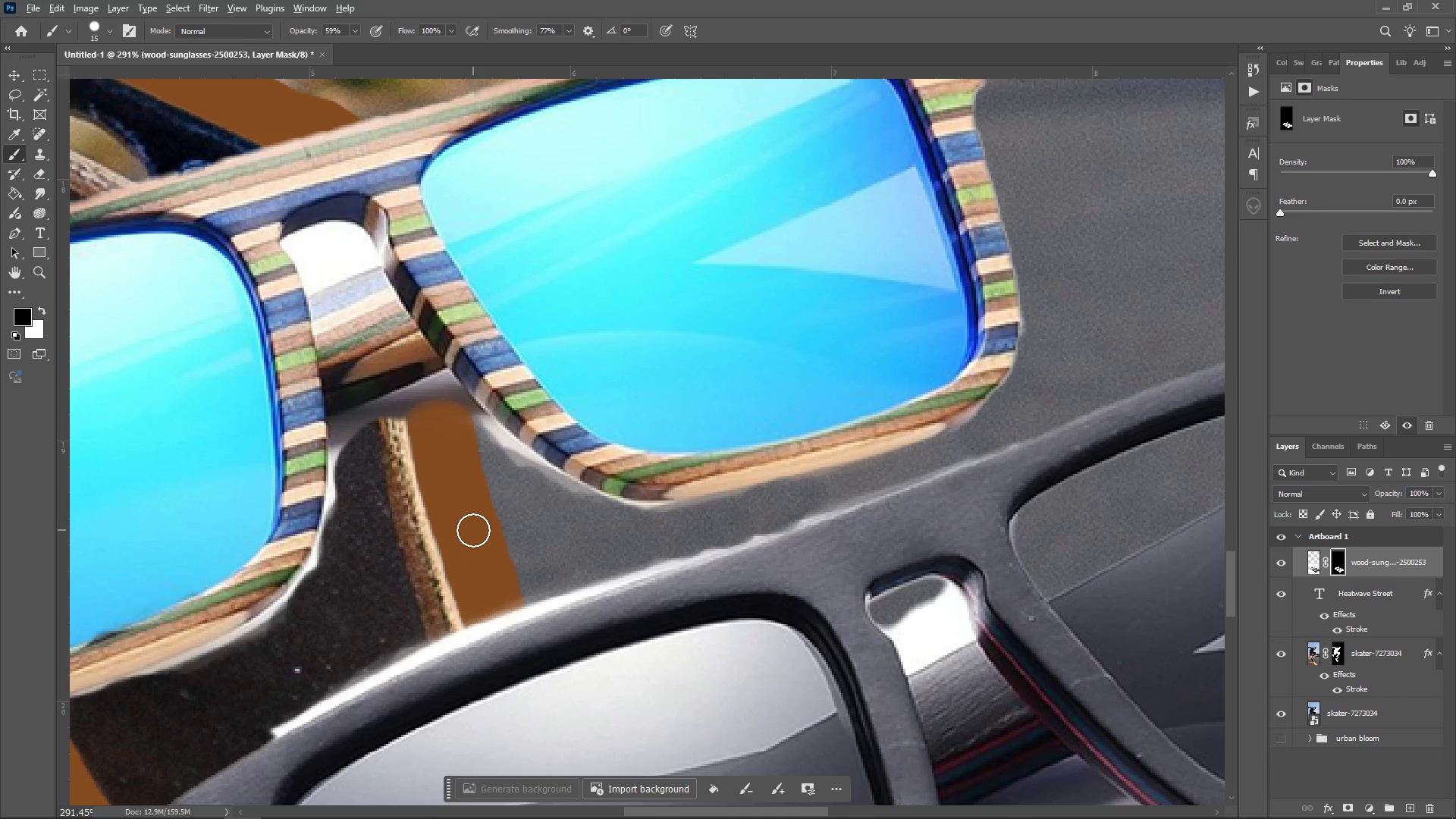 
hold_key(key=AltLeft, duration=1.46)
scroll: coordinate [473, 530], scroll_direction: down, amount: 16.0
 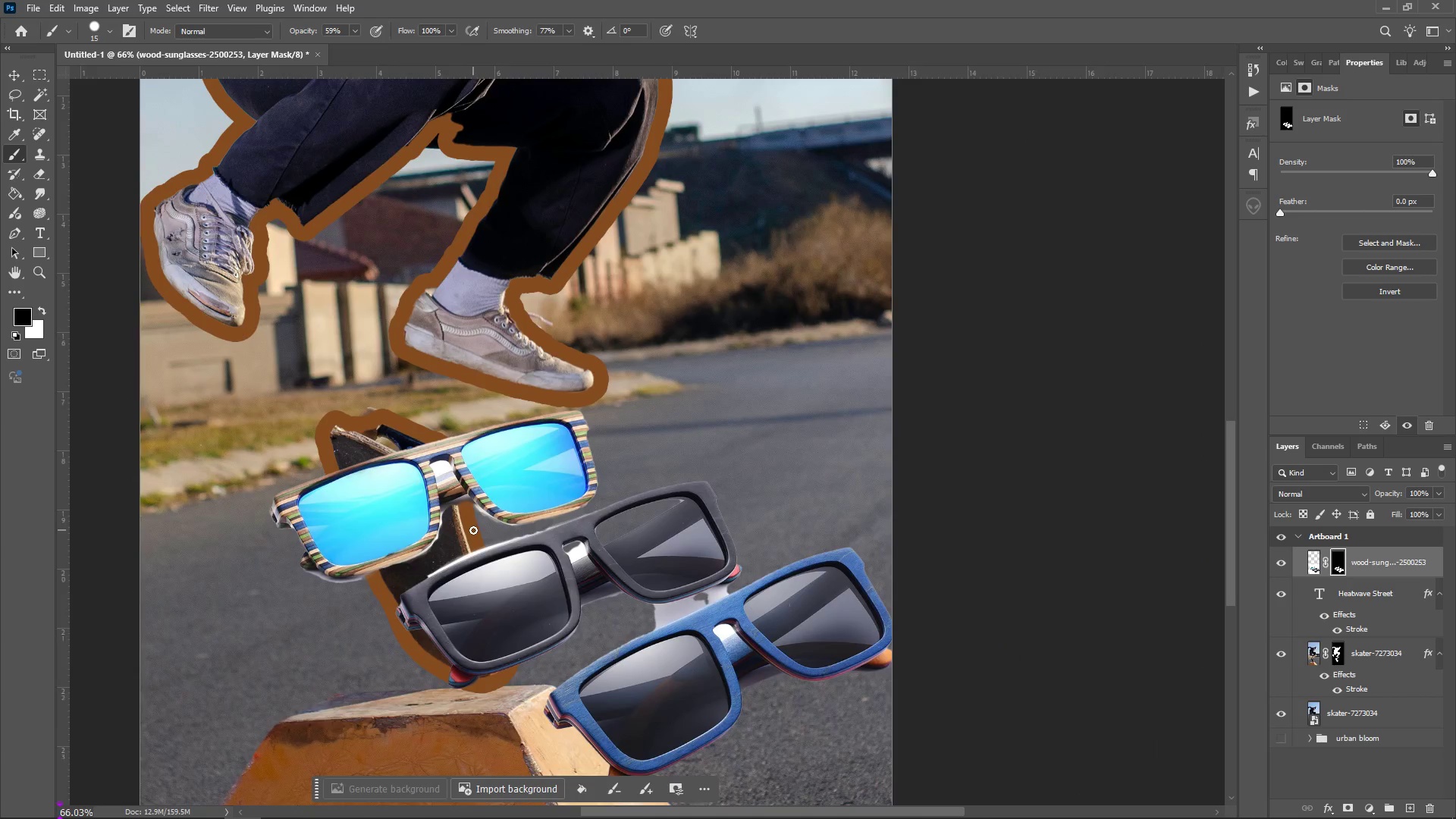 
hold_key(key=AltLeft, duration=1.39)
scroll: coordinate [469, 538], scroll_direction: down, amount: 6.0
 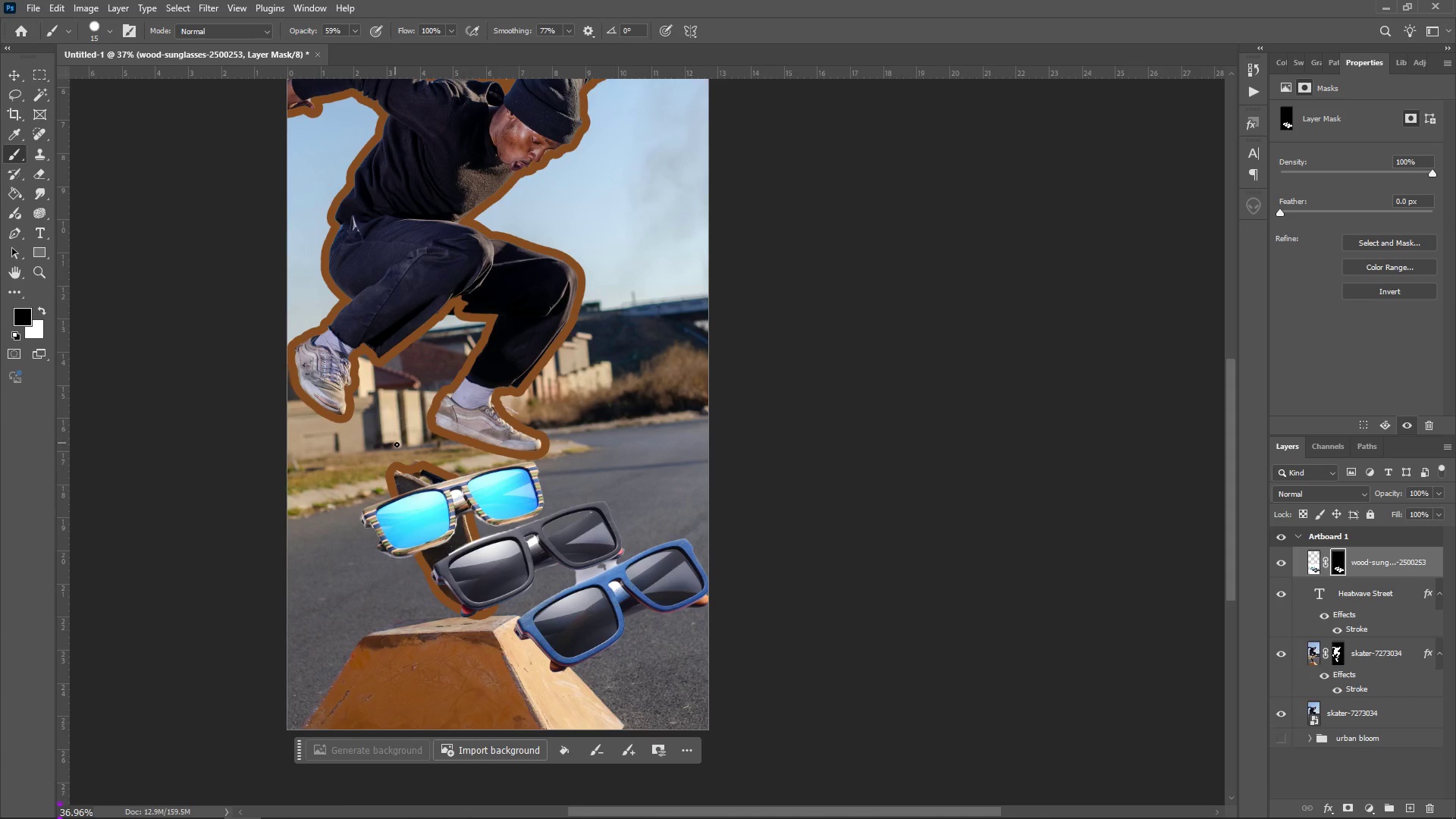 
key(V)
 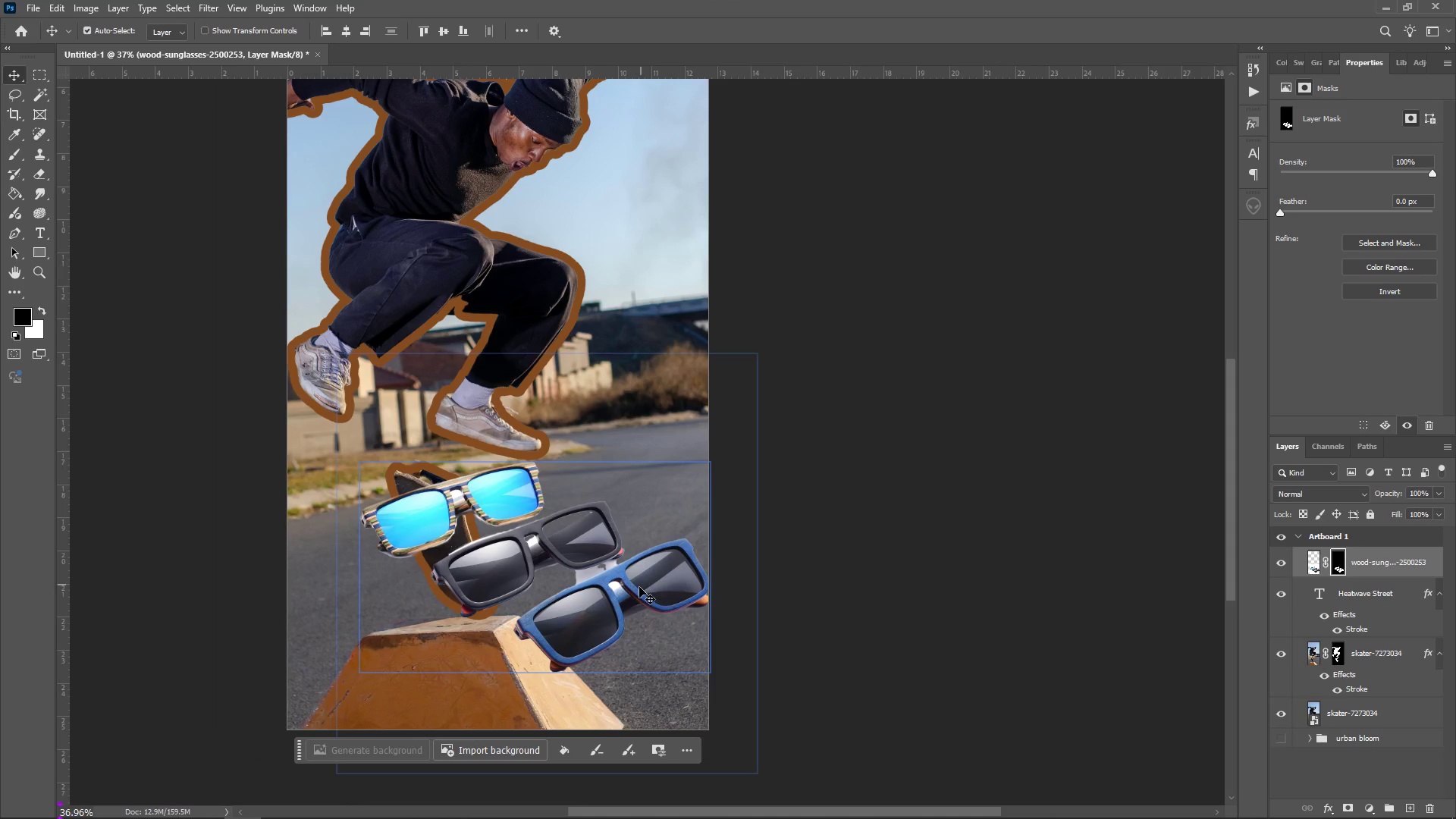 
left_click_drag(start_coordinate=[588, 606], to_coordinate=[557, 656])
 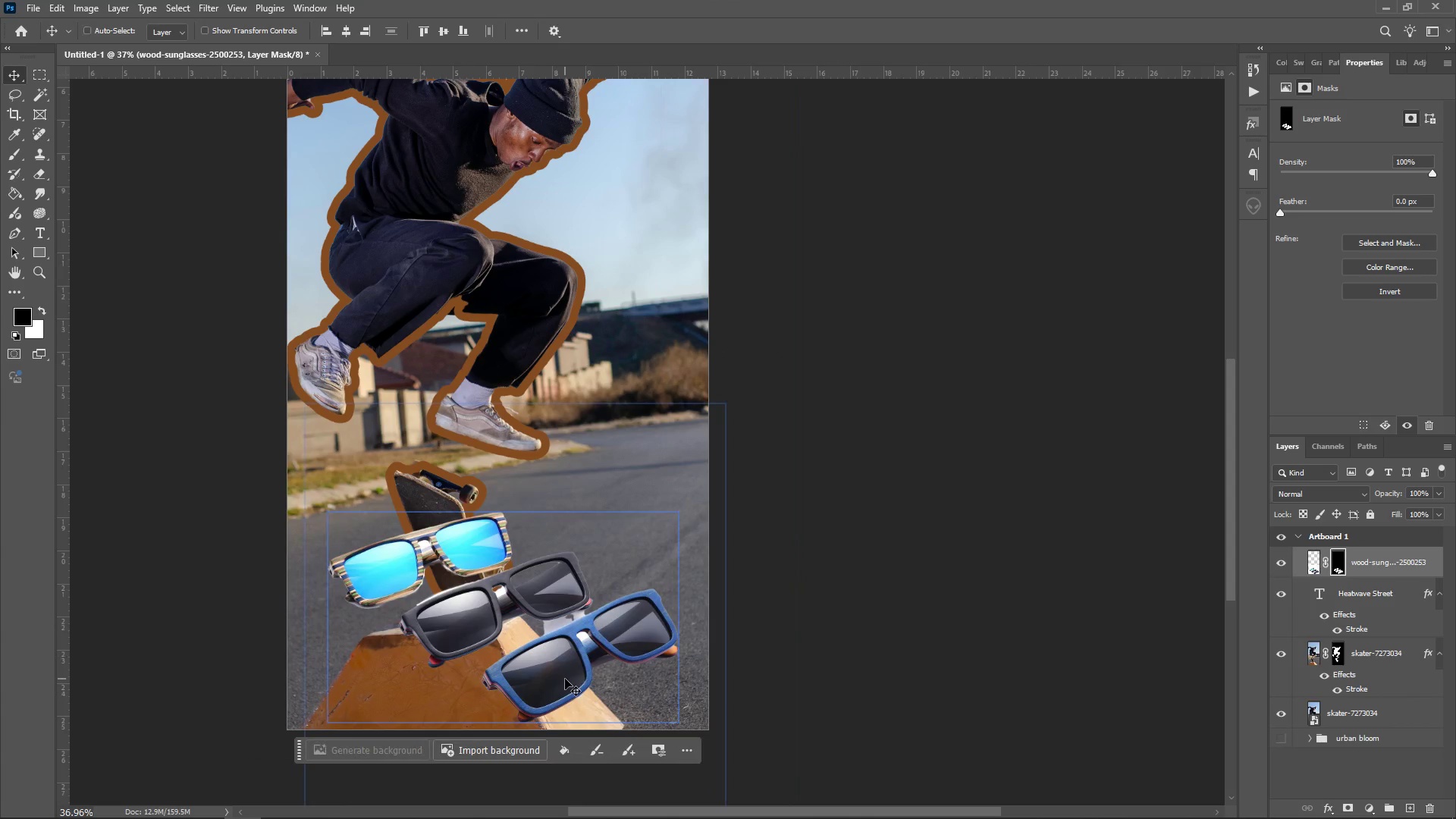 
key(Control+T)
 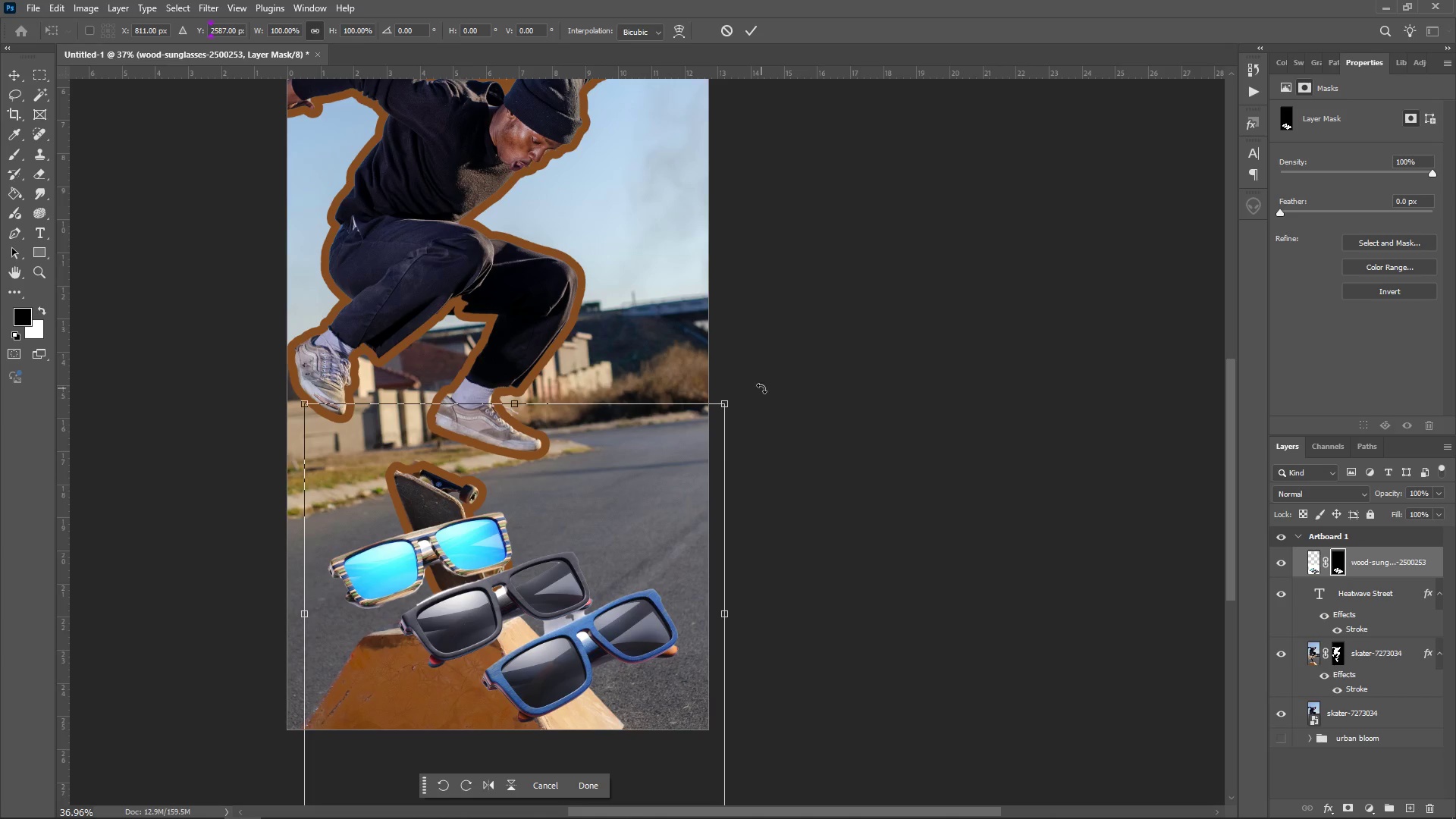 
left_click_drag(start_coordinate=[761, 388], to_coordinate=[632, 360])
 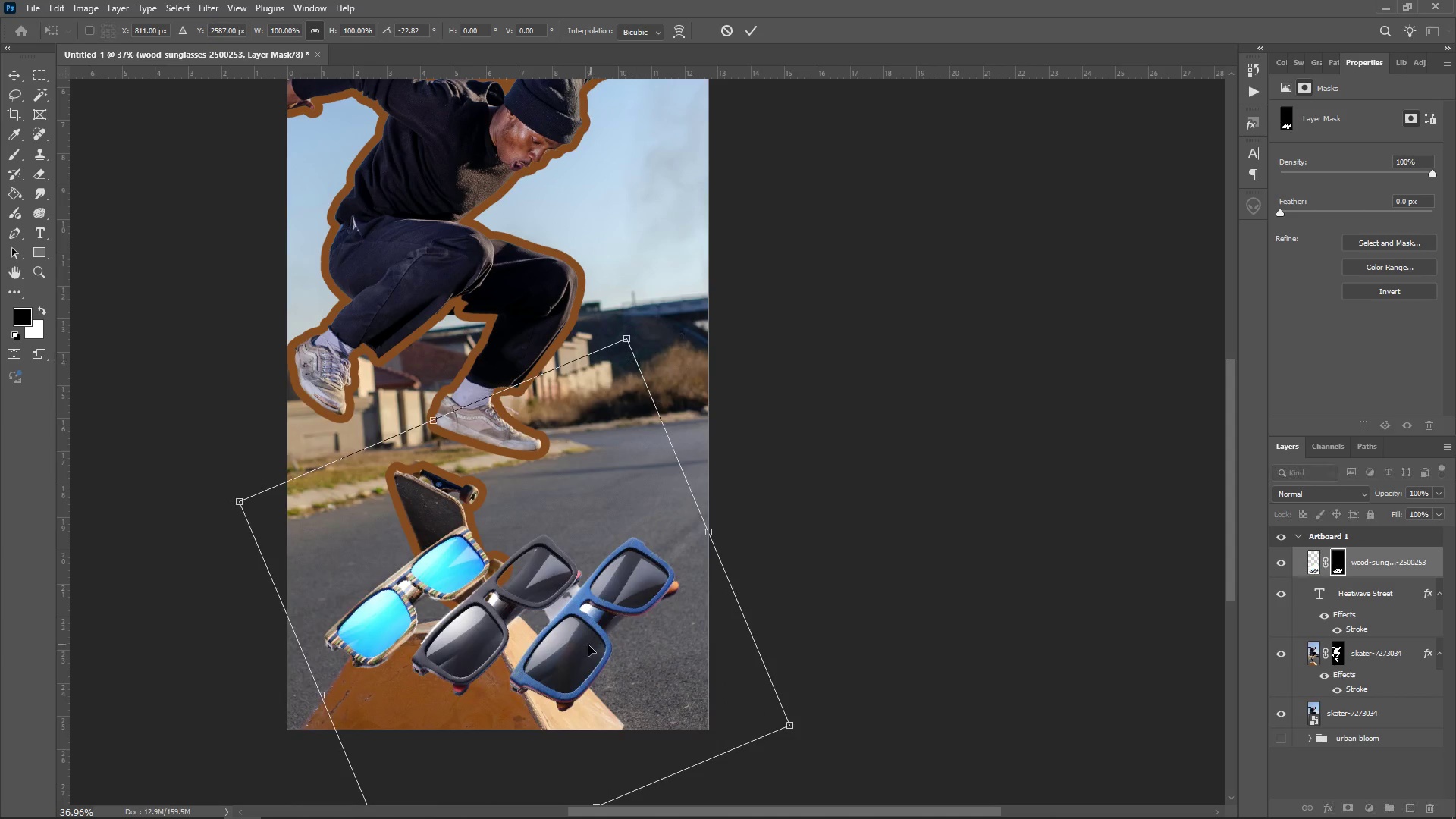 
left_click_drag(start_coordinate=[591, 645], to_coordinate=[579, 651])
 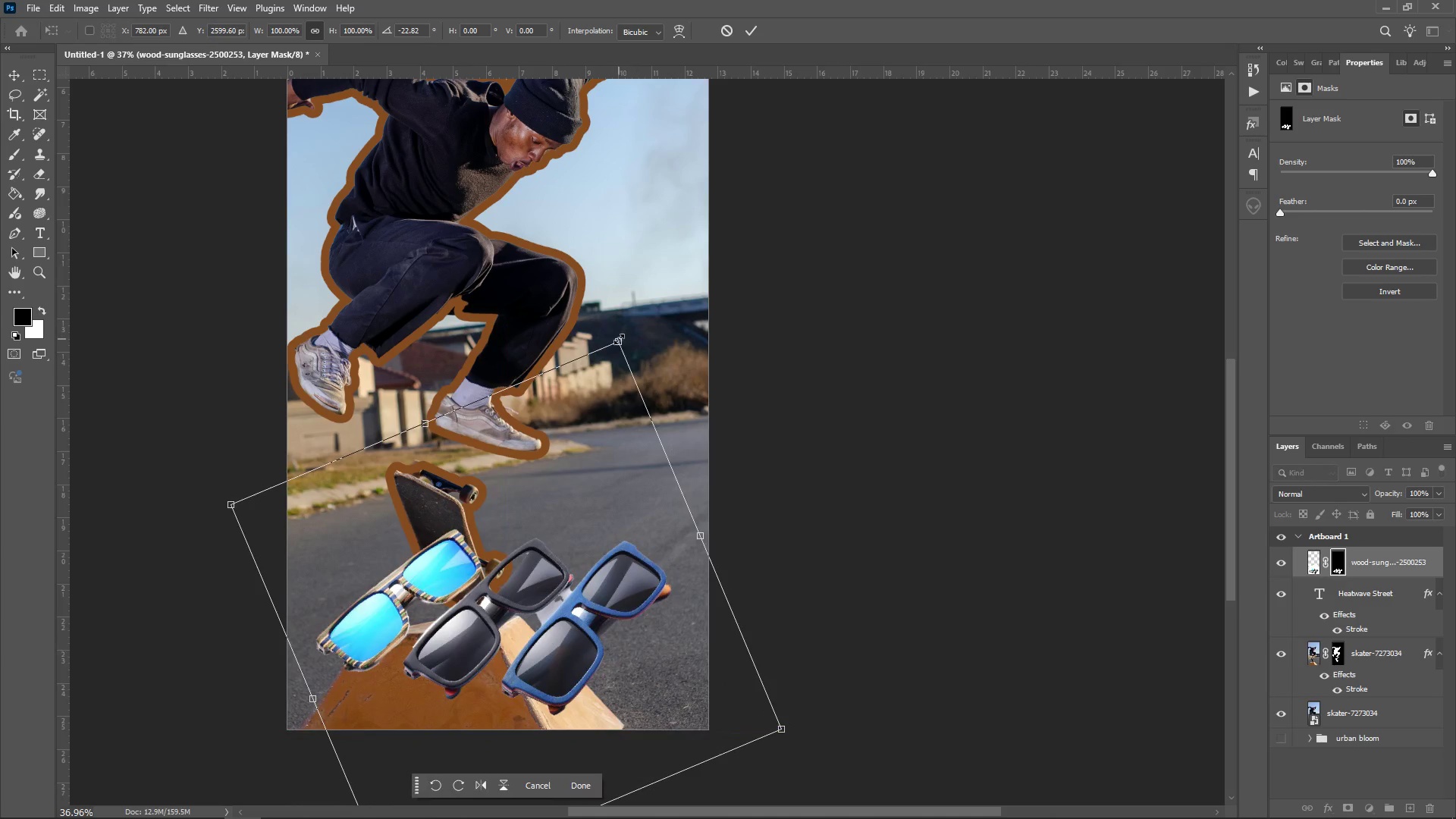 
left_click_drag(start_coordinate=[619, 339], to_coordinate=[629, 301])
 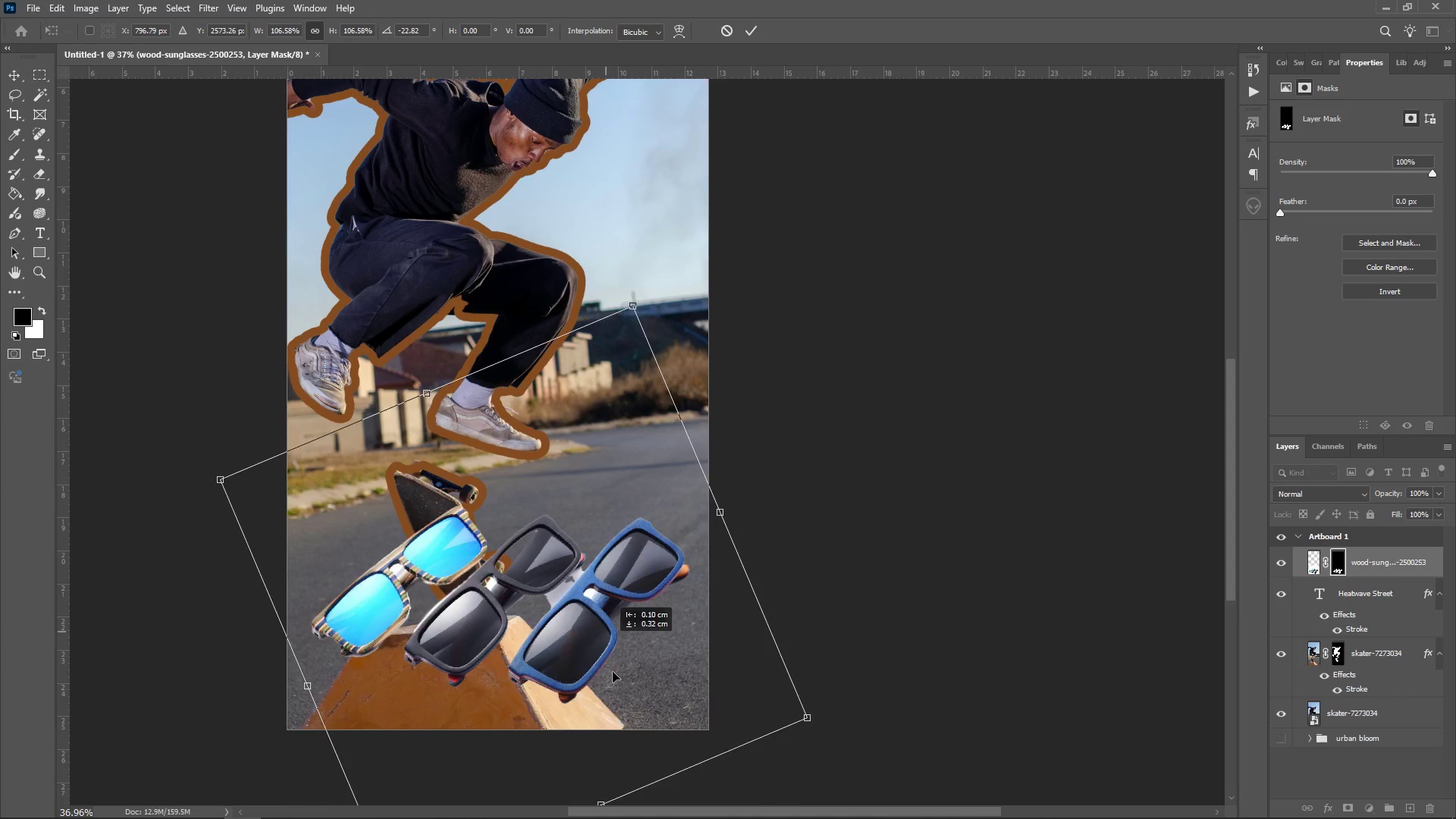 
left_click_drag(start_coordinate=[606, 628], to_coordinate=[623, 689])
 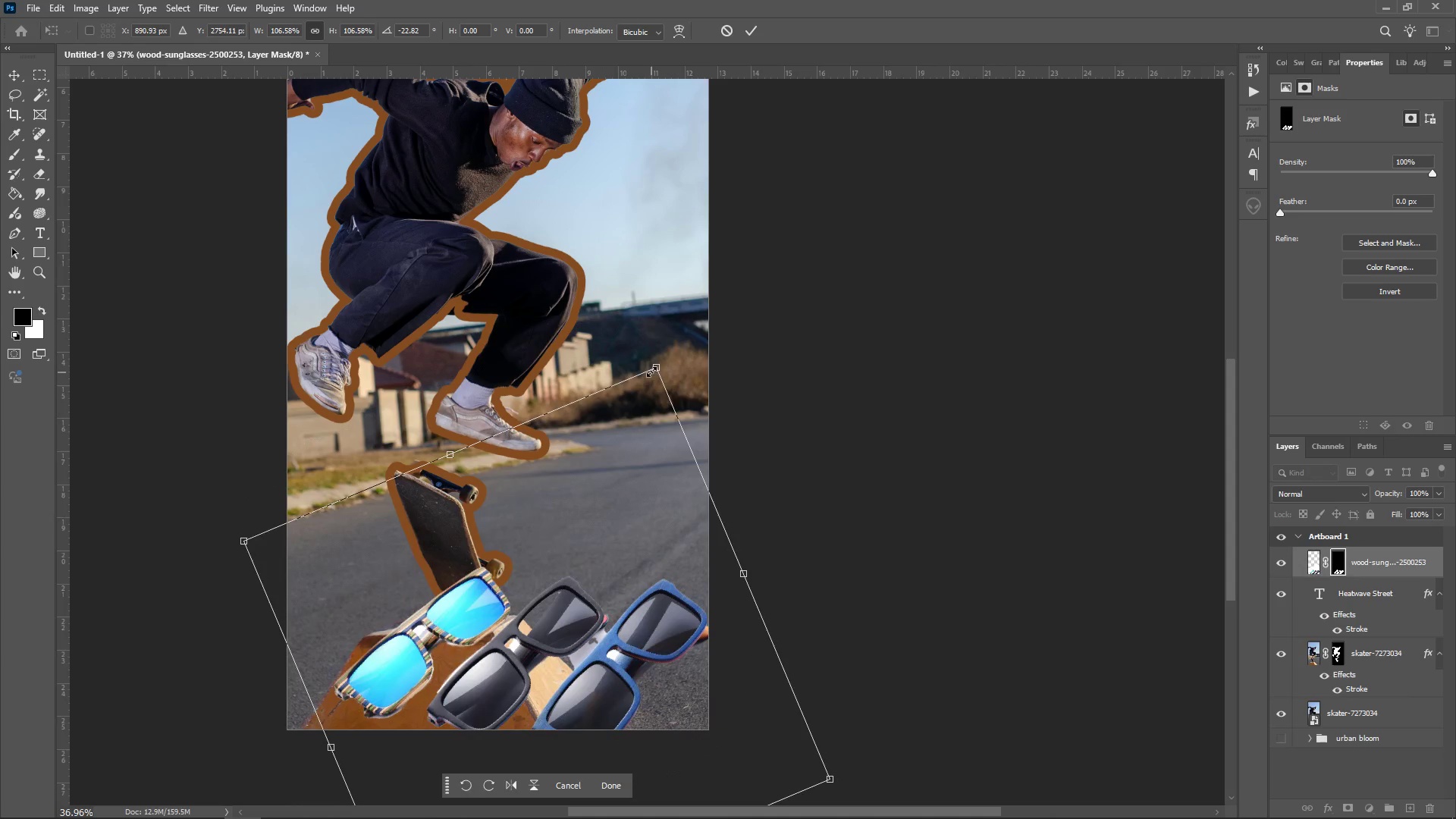 
left_click_drag(start_coordinate=[651, 371], to_coordinate=[690, 240])
 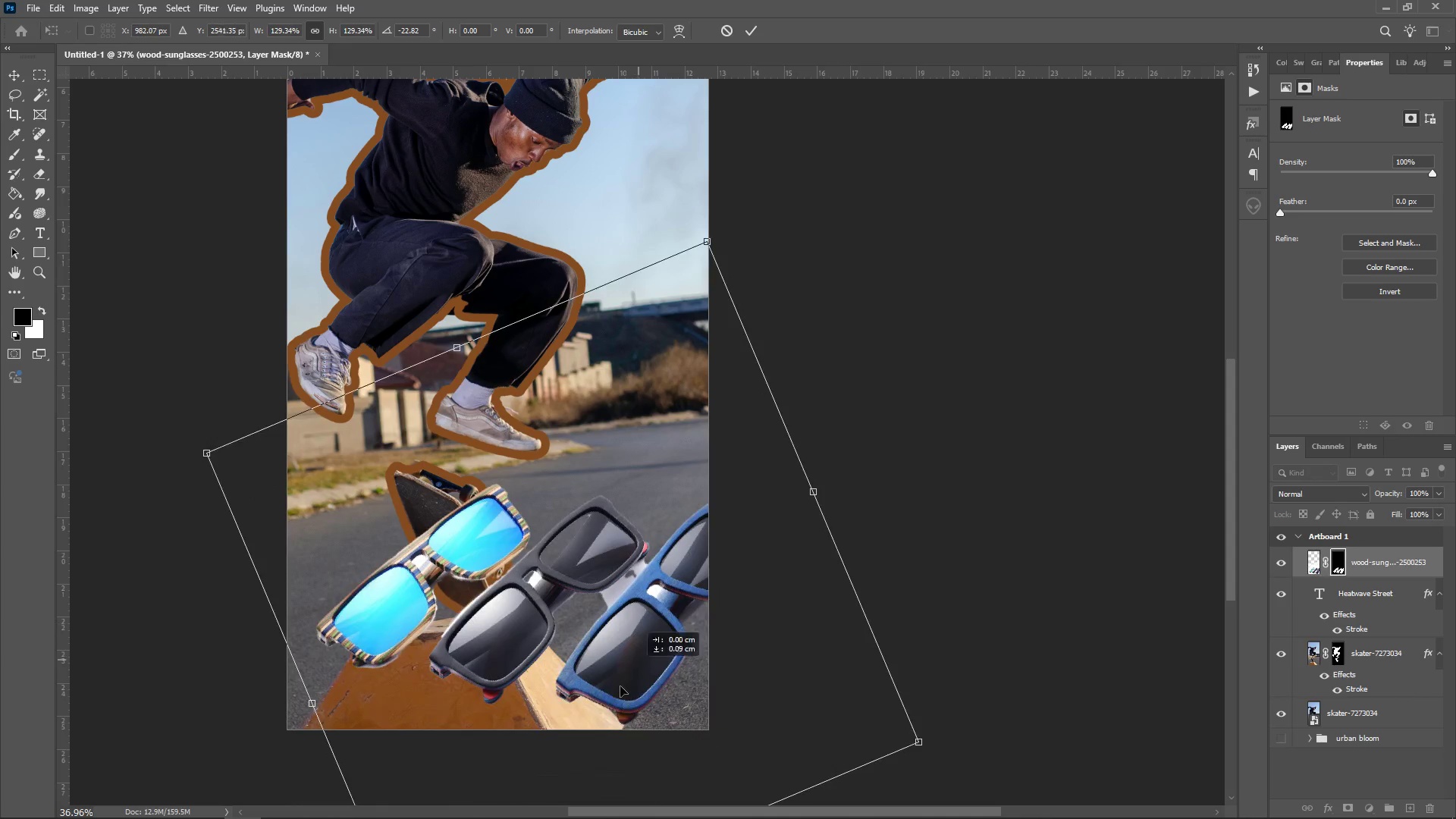 
left_click_drag(start_coordinate=[639, 659], to_coordinate=[601, 695])
 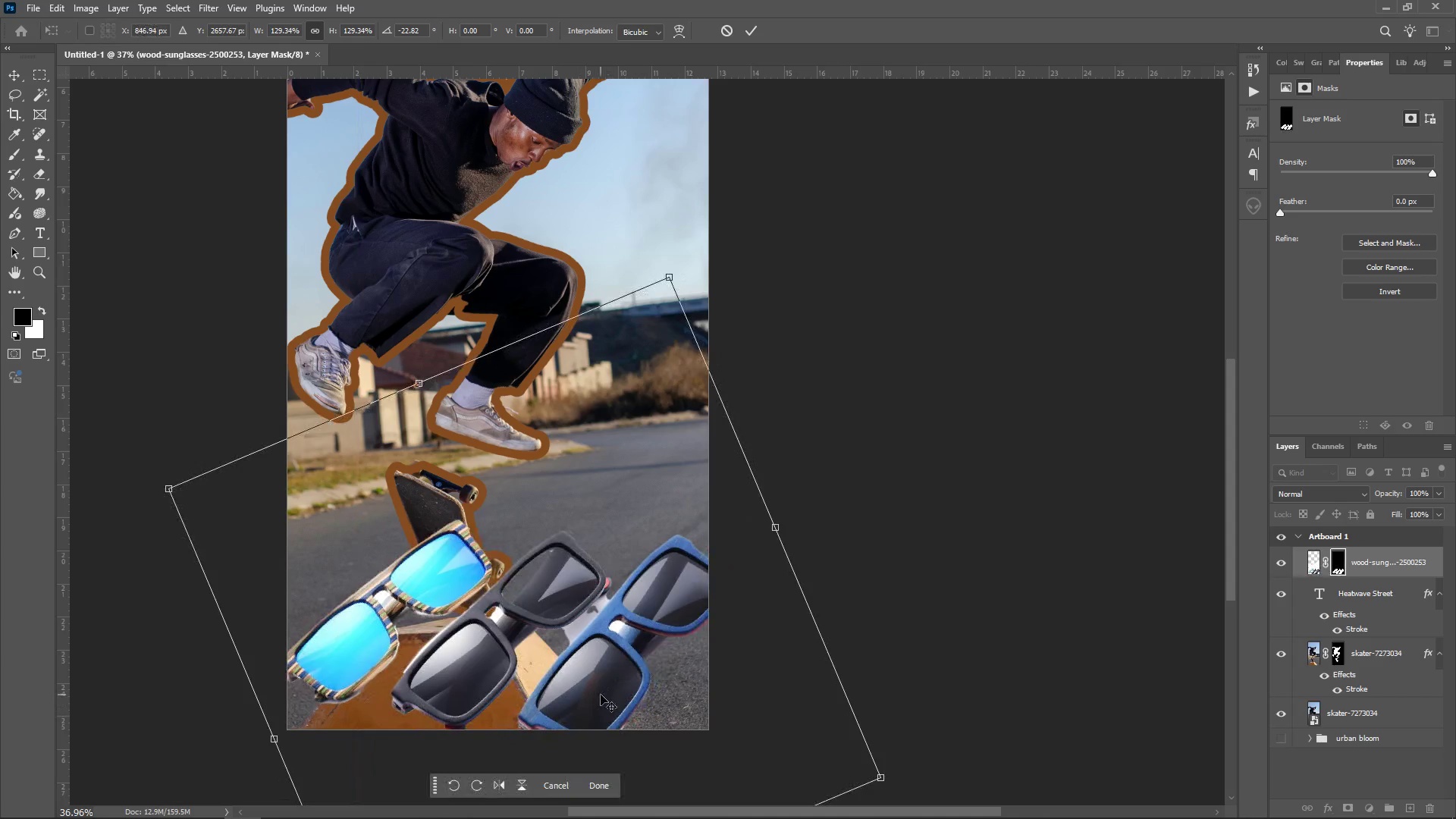 
key(Enter)
 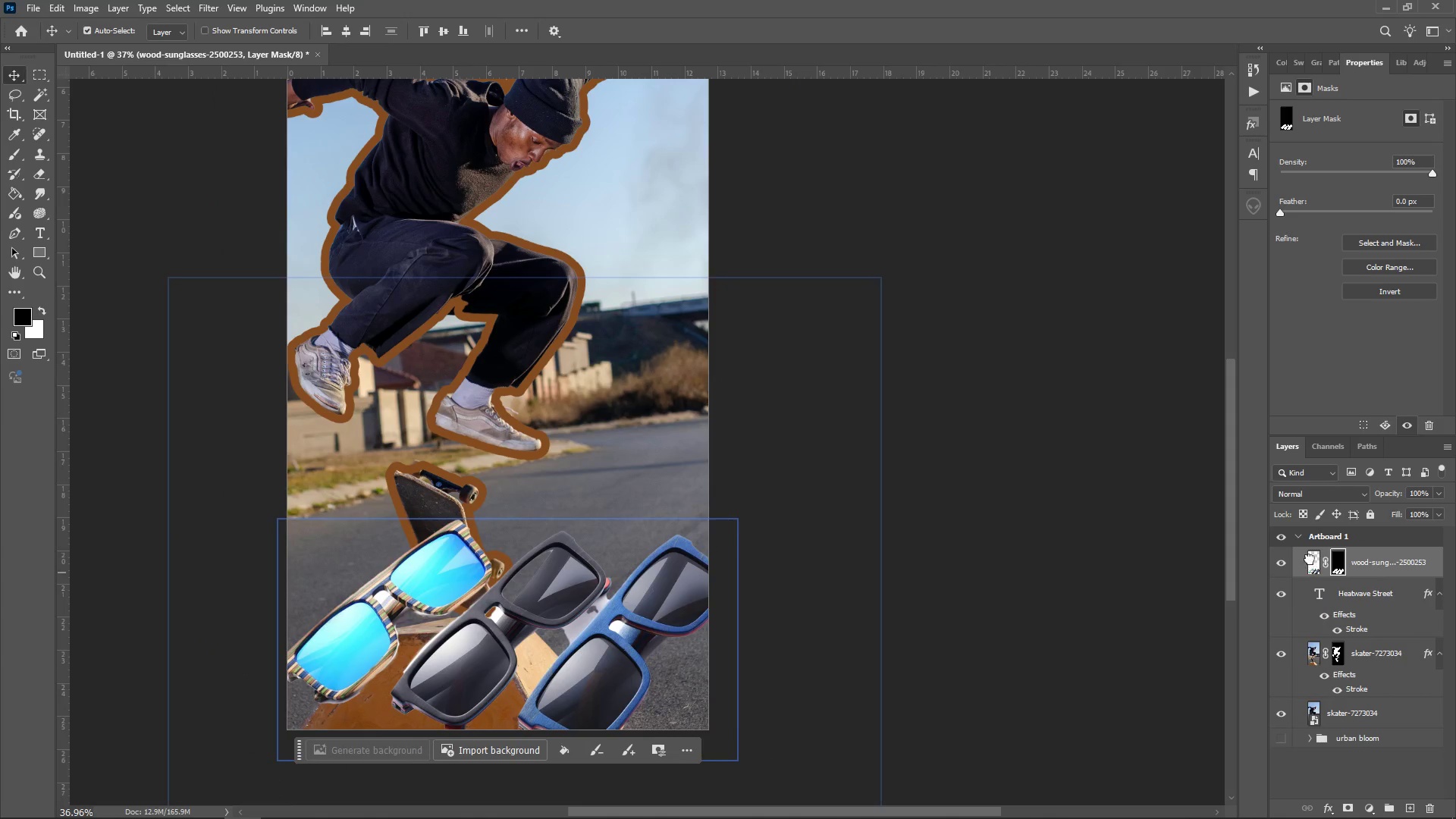 
wait(5.18)
 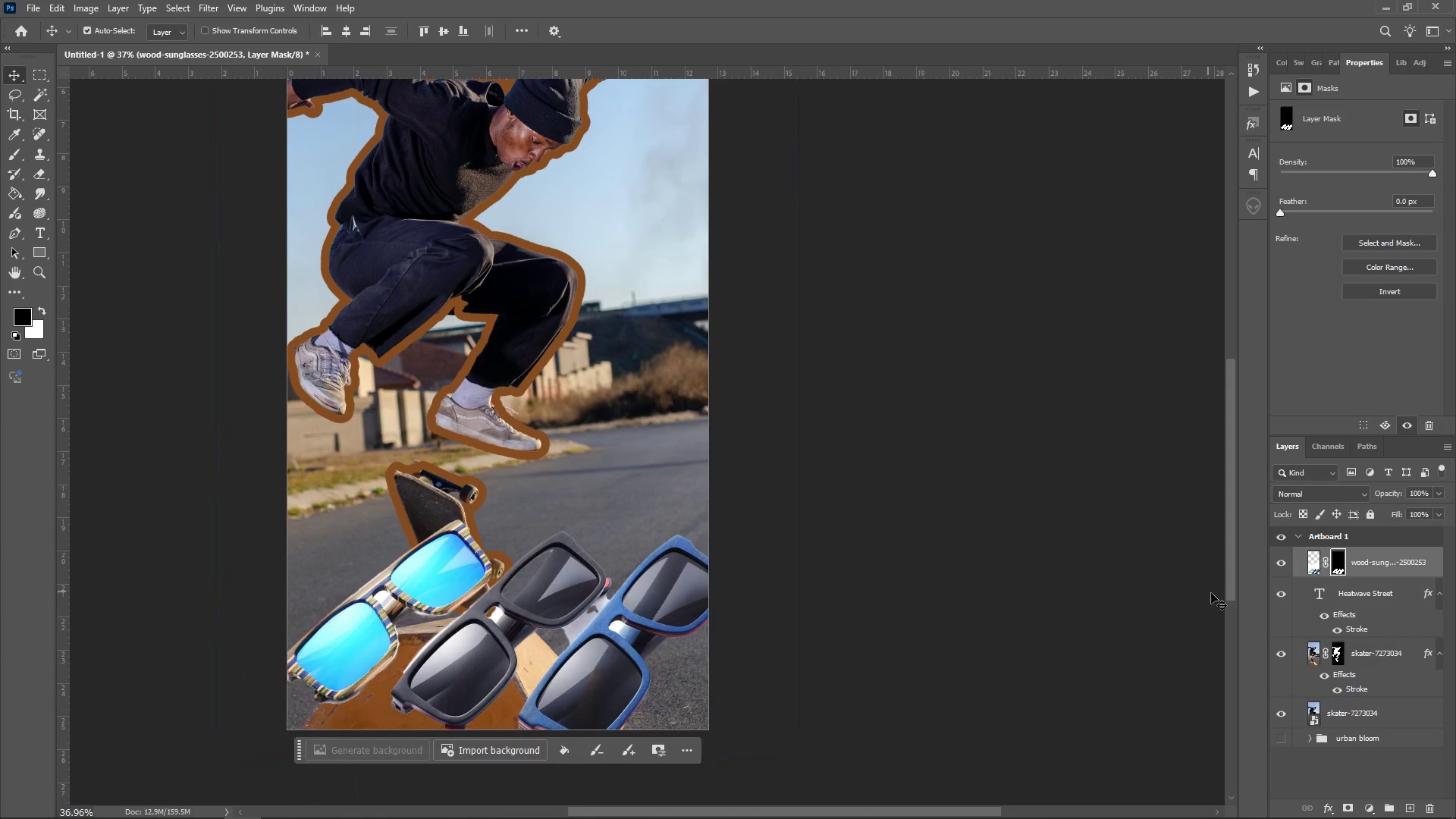 
left_click([1310, 559])
 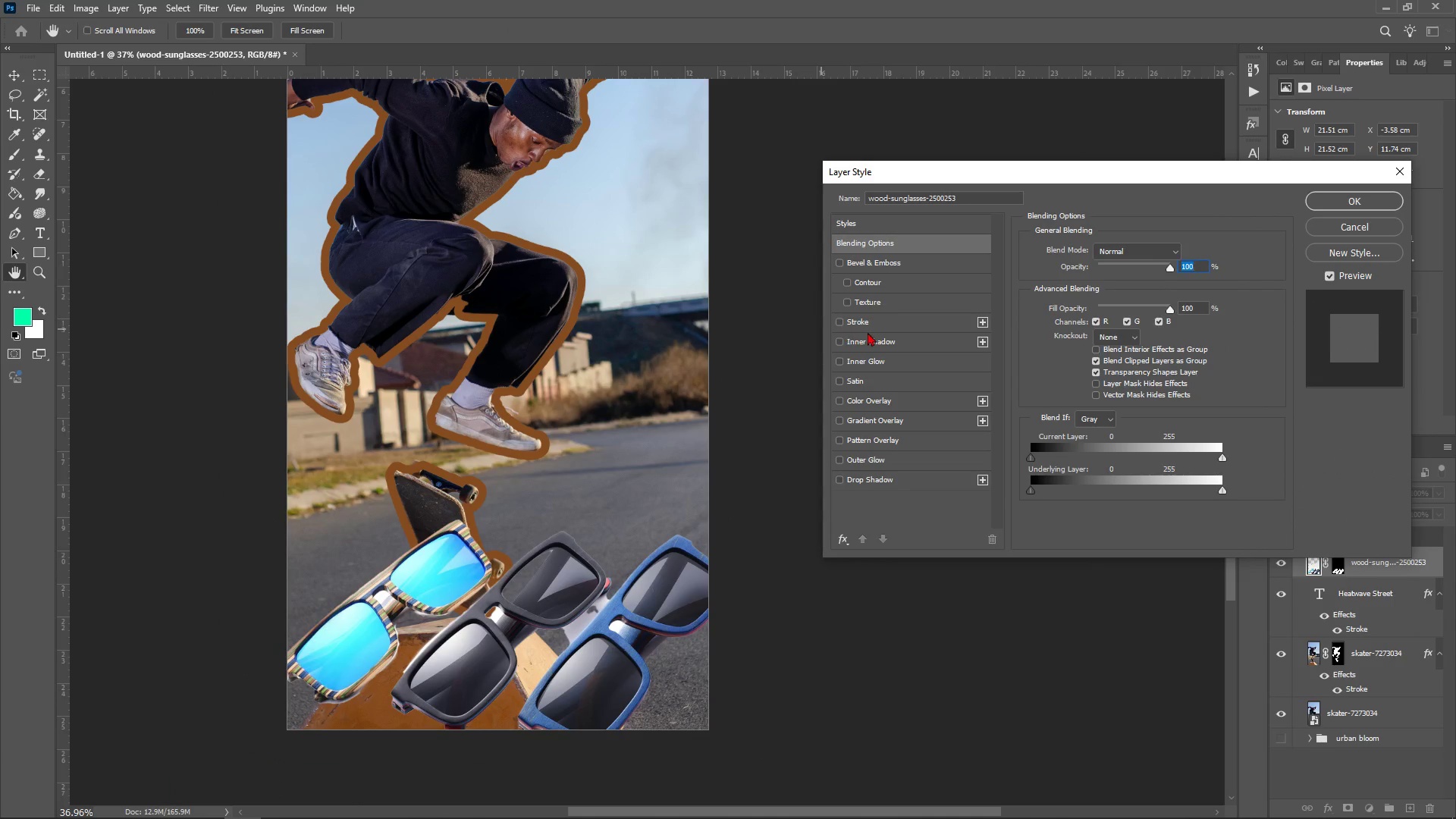 
left_click([864, 315])
 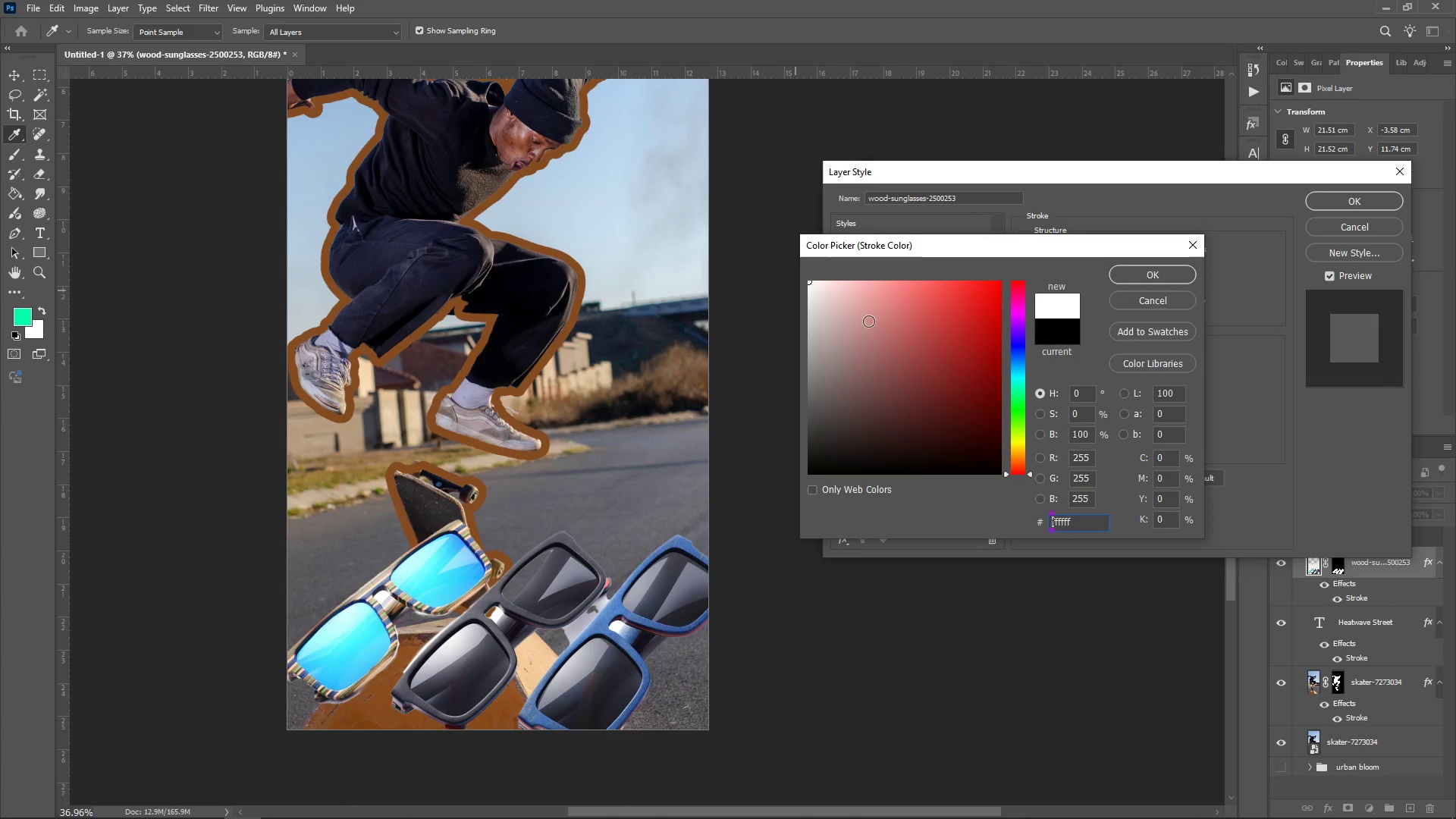 
wait(5.9)
 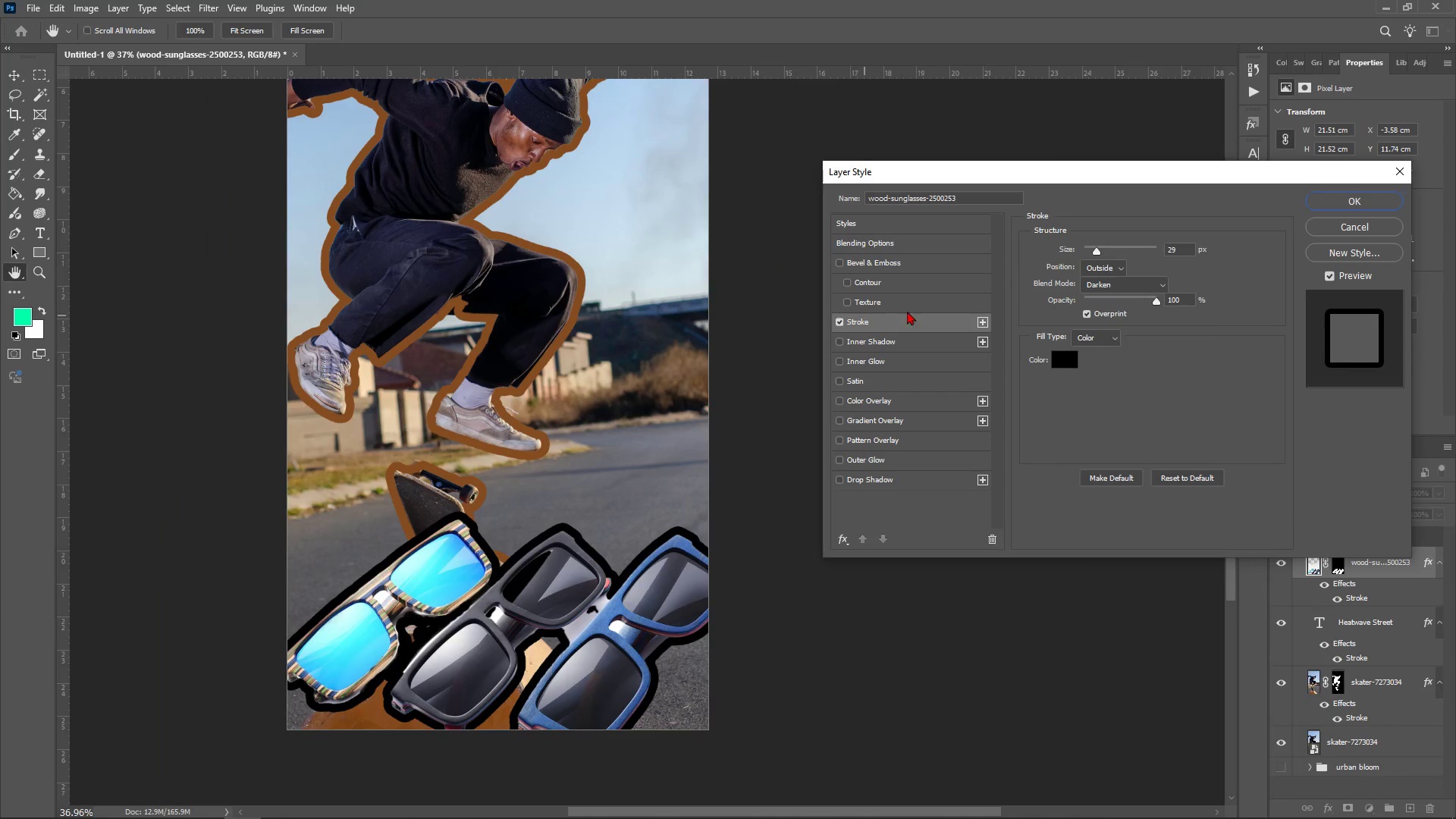 
left_click([1141, 270])
 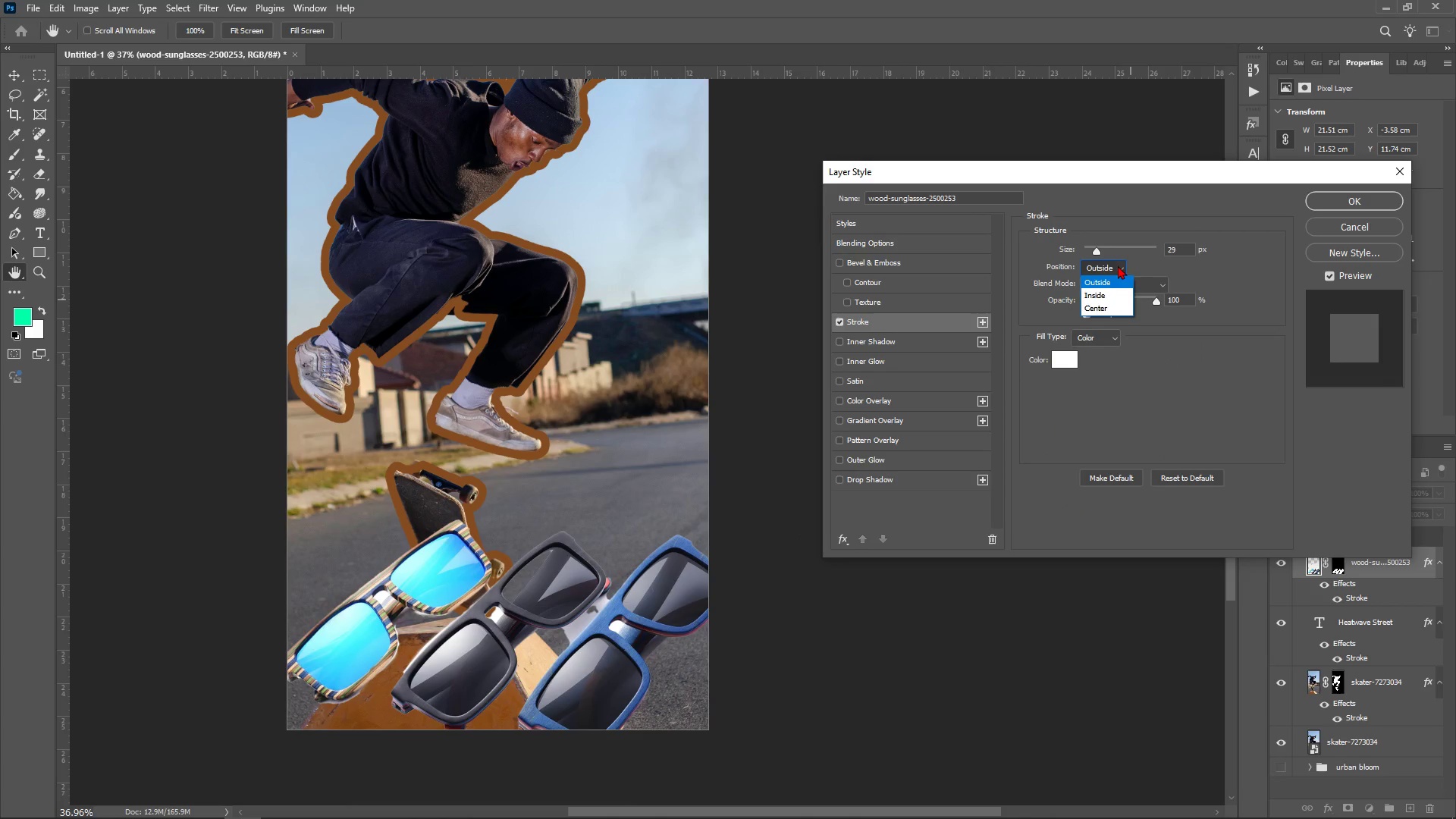 
double_click([1118, 265])
 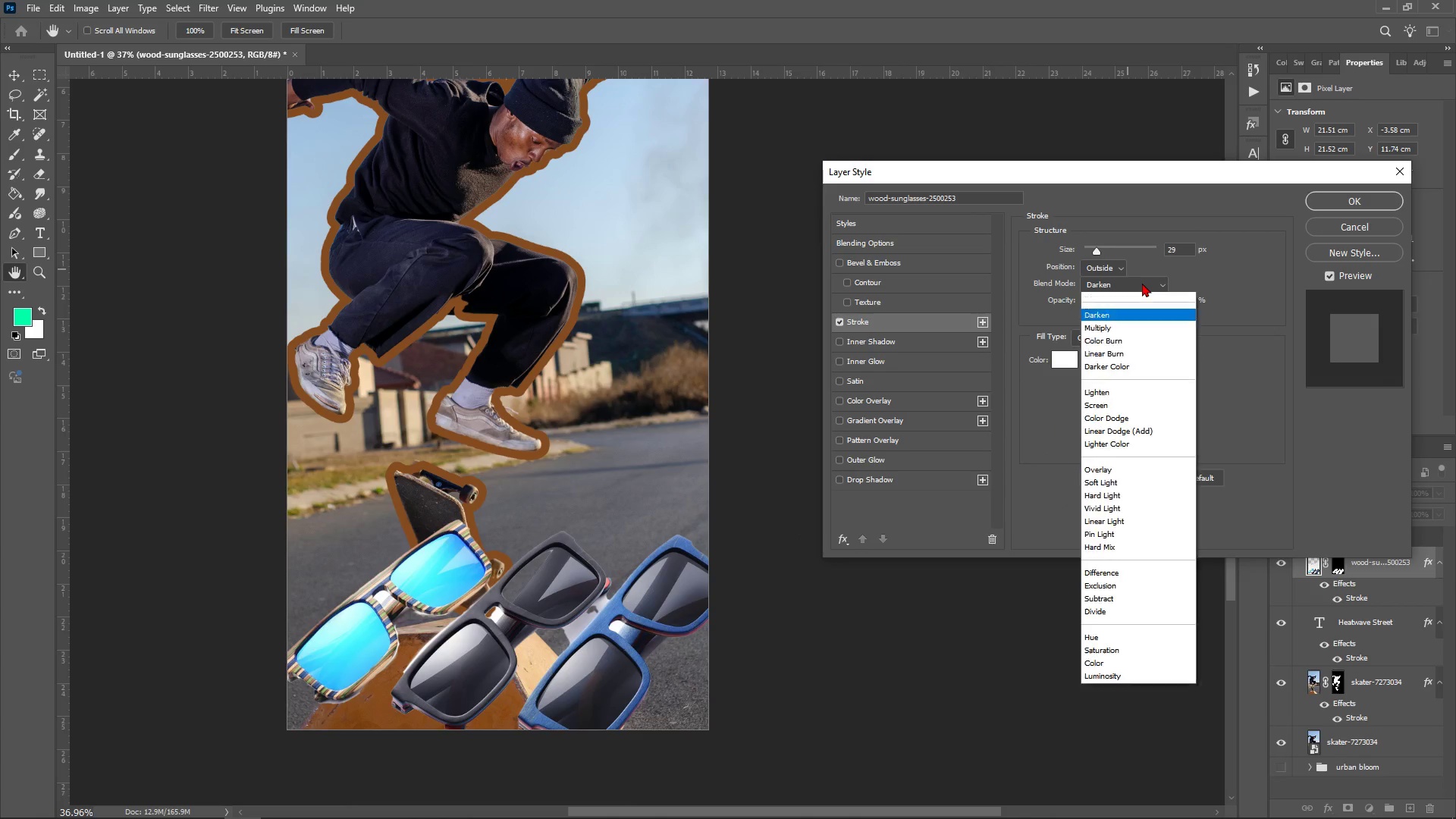 
triple_click([1142, 283])
 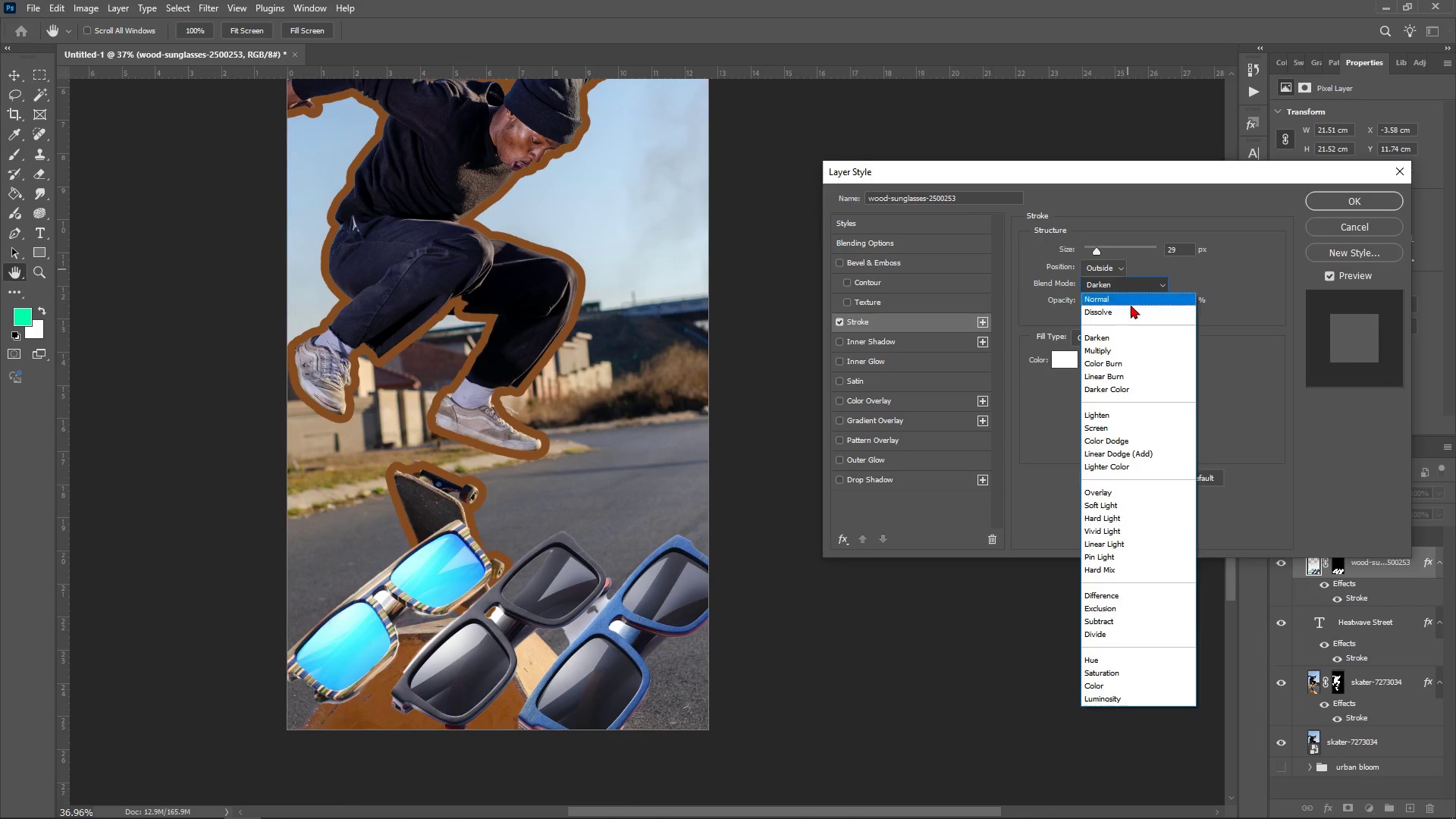 
mouse_move([1137, 310])
 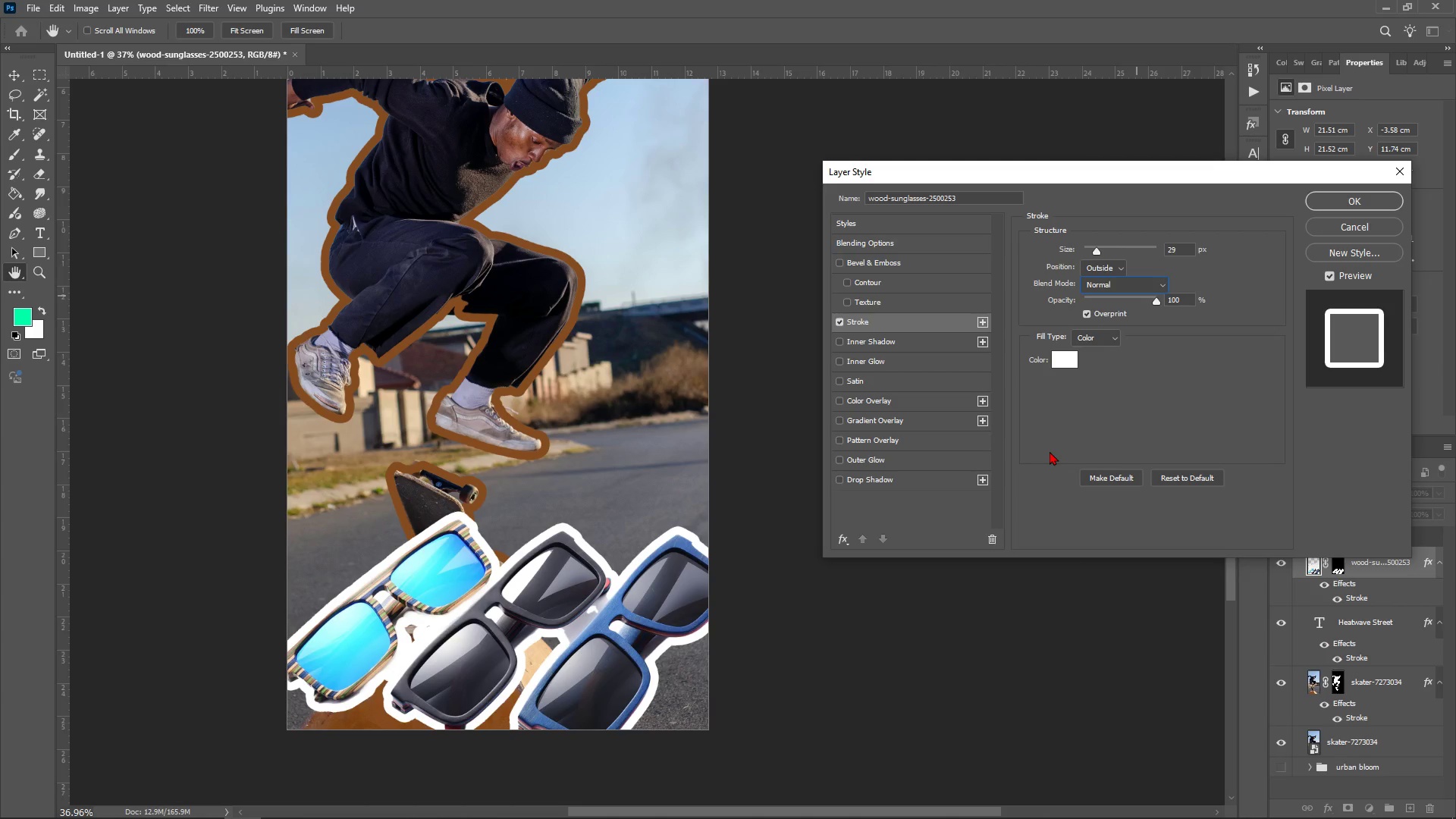 
hold_key(key=ControlLeft, duration=0.56)
scroll: coordinate [597, 538], scroll_direction: down, amount: 4.0
 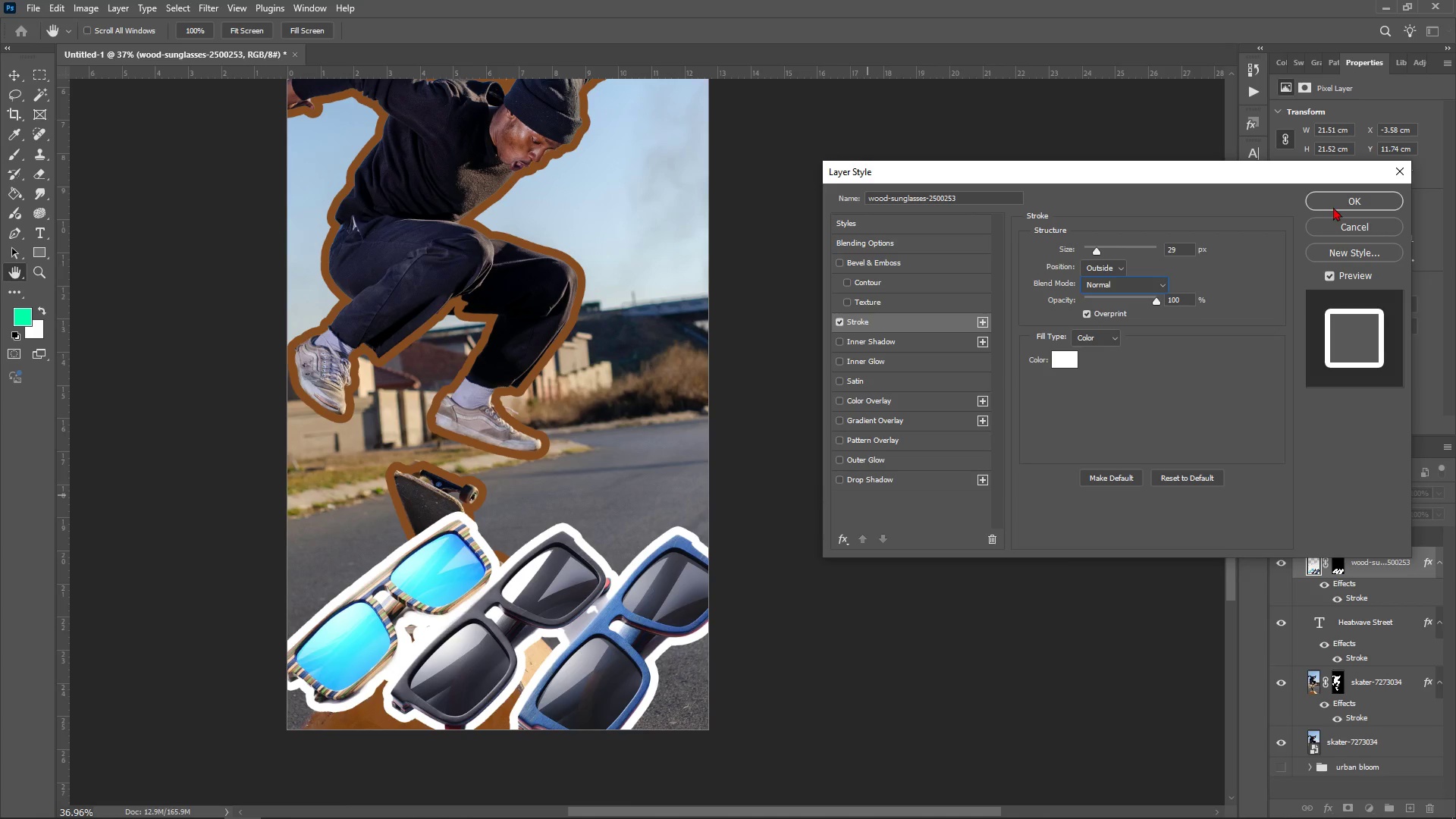 
left_click([1333, 204])
 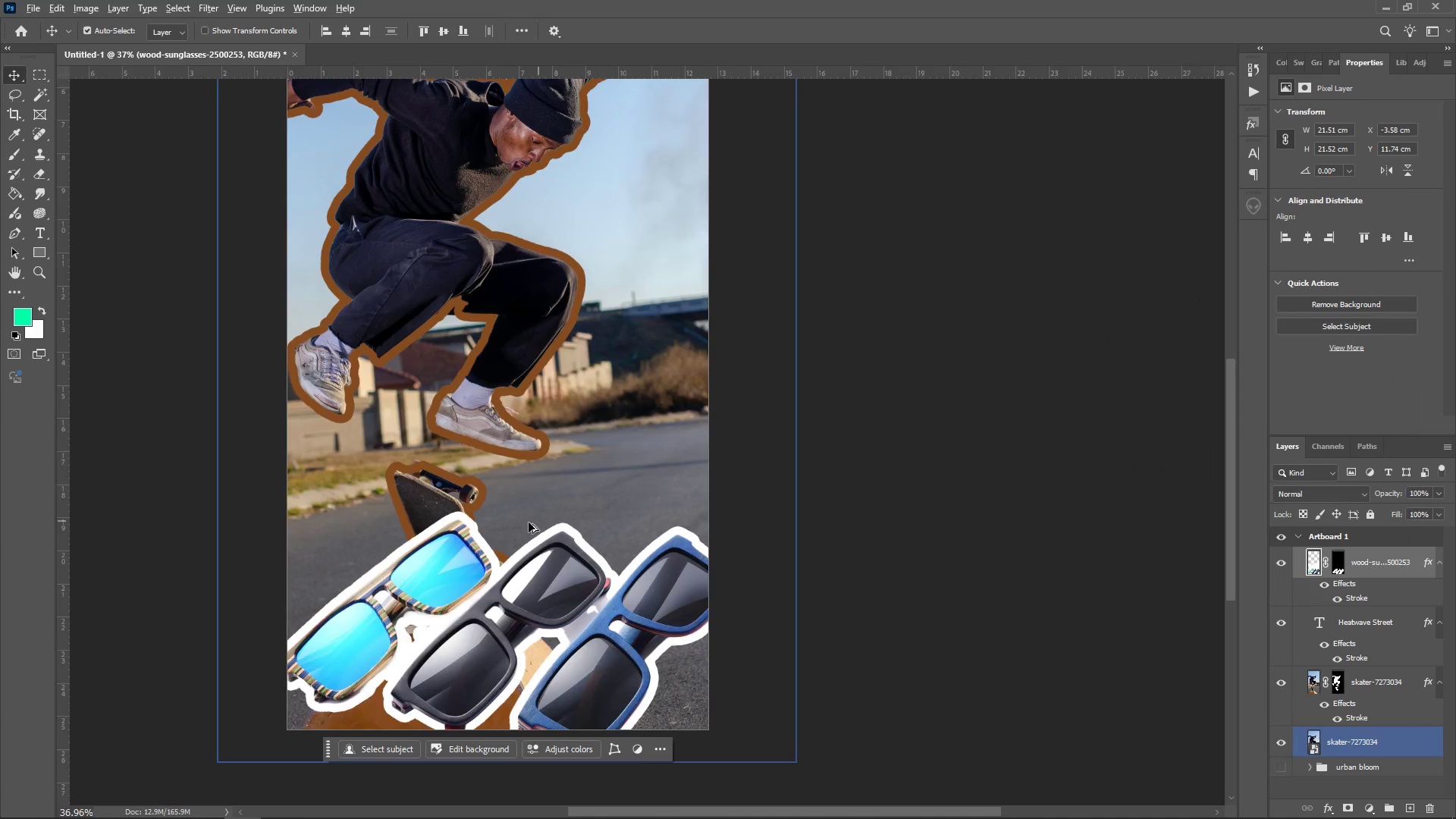 
hold_key(key=AltLeft, duration=0.71)
scroll: coordinate [503, 538], scroll_direction: down, amount: 6.0
 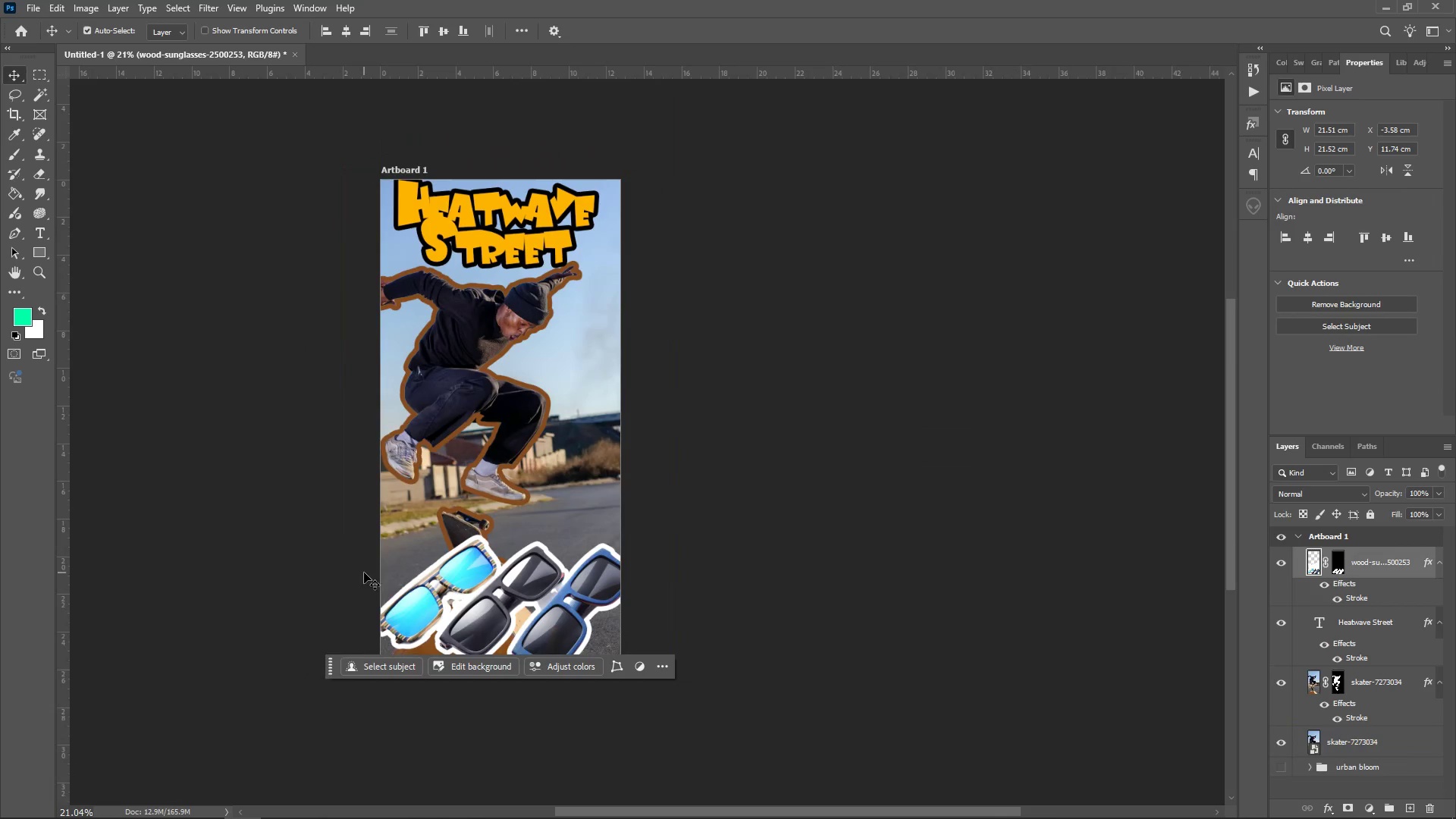 
scroll: coordinate [393, 651], scroll_direction: up, amount: 5.0
 